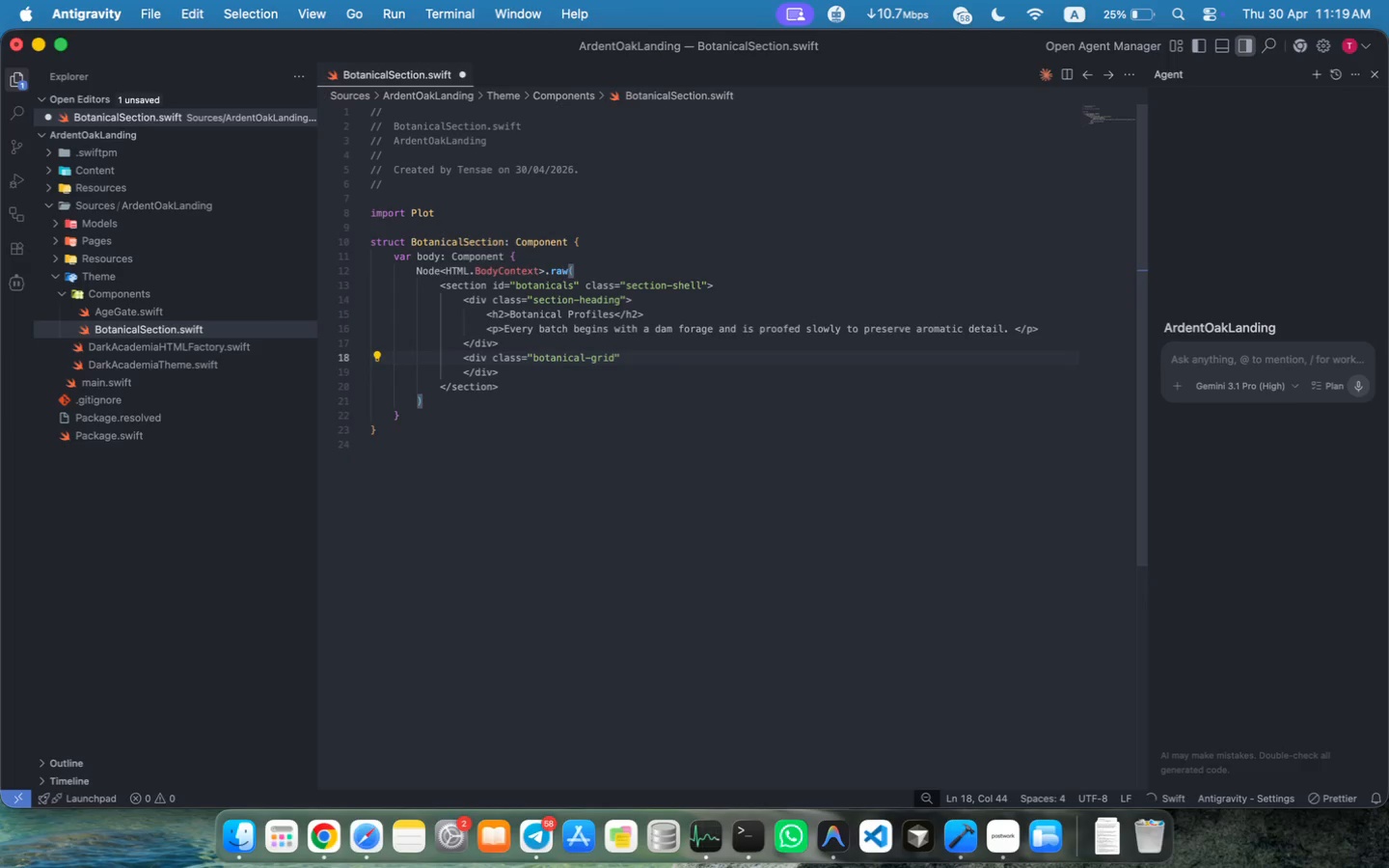 
key(Shift+Period)
 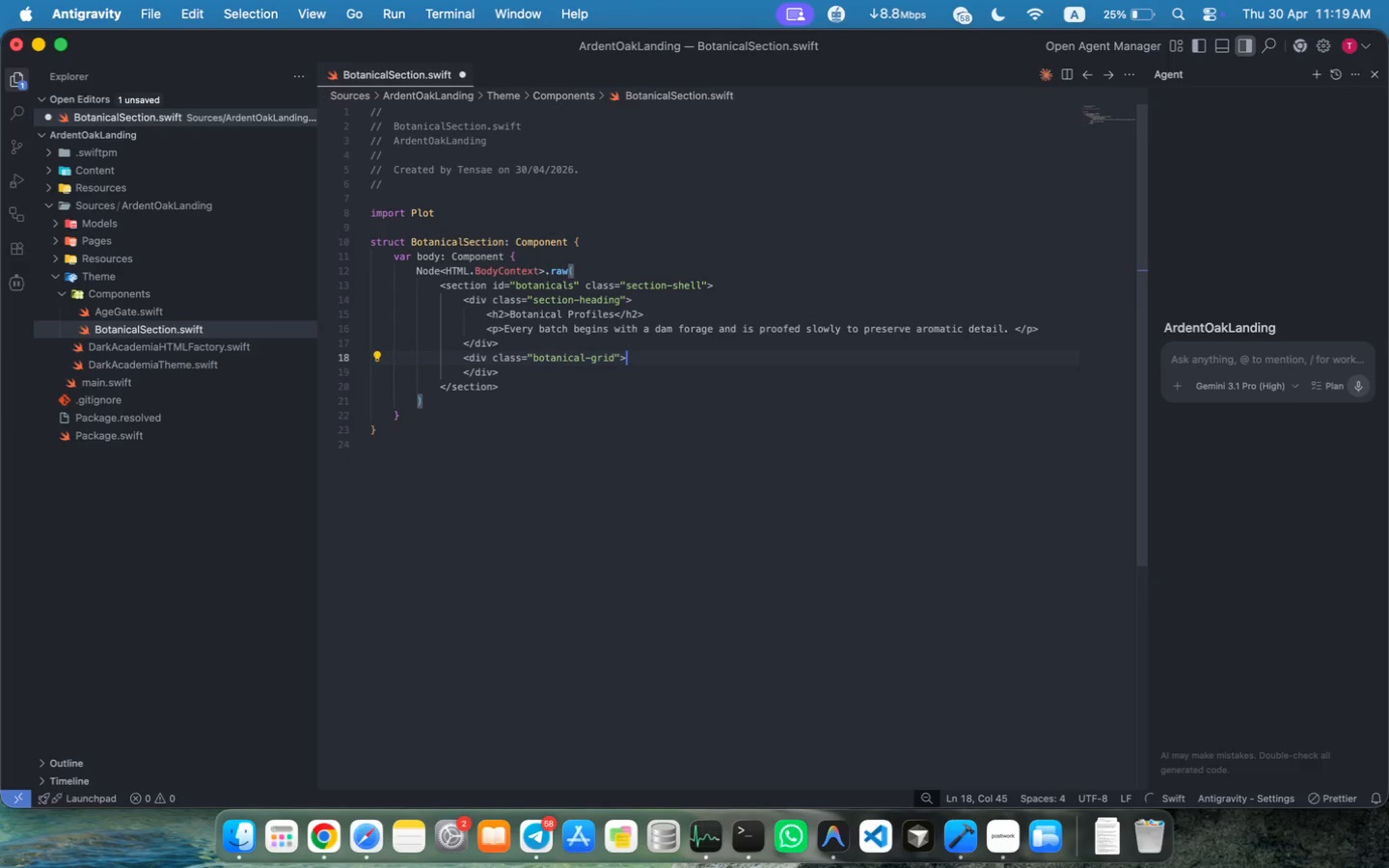 
key(Enter)
 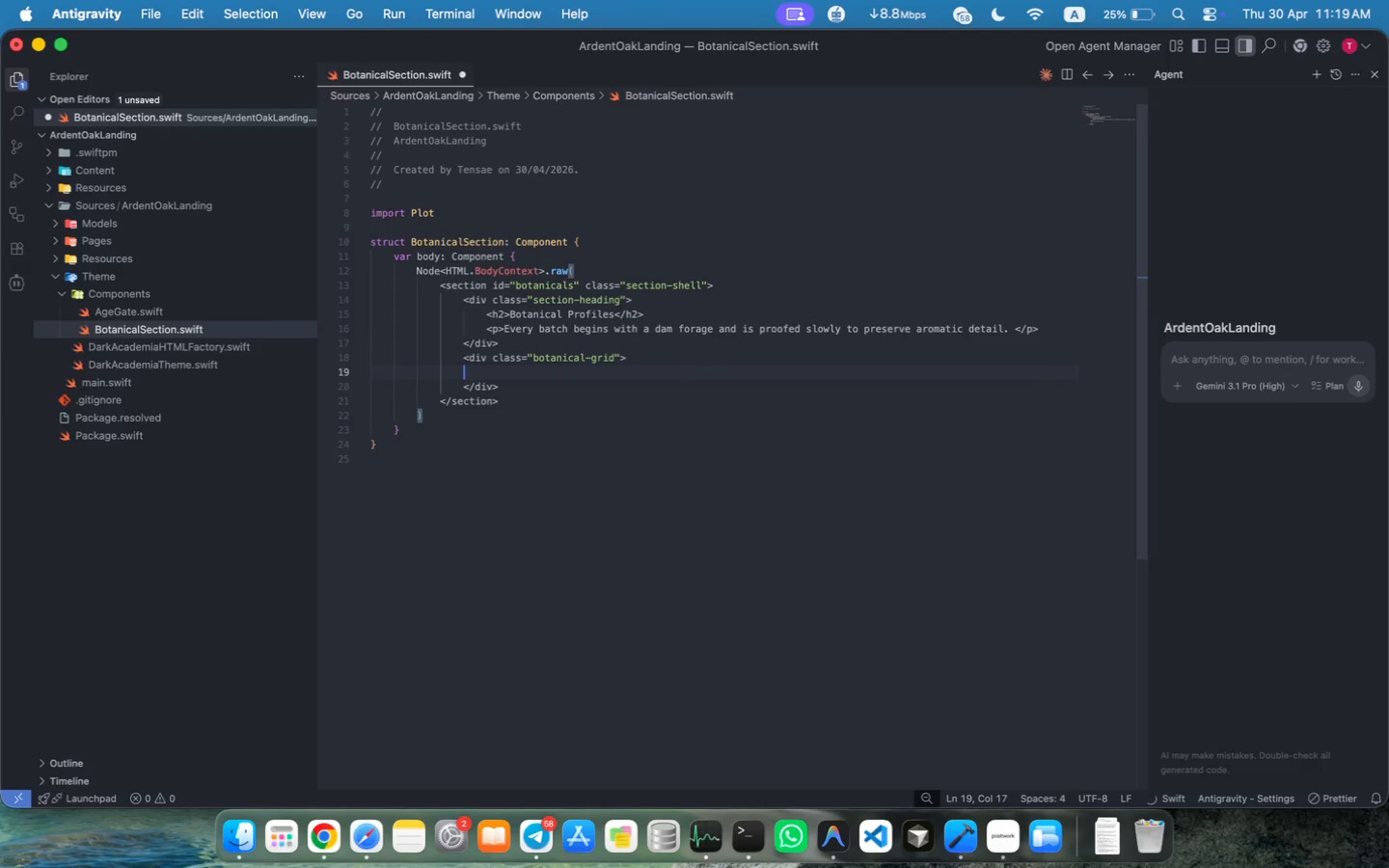 
key(Tab)
 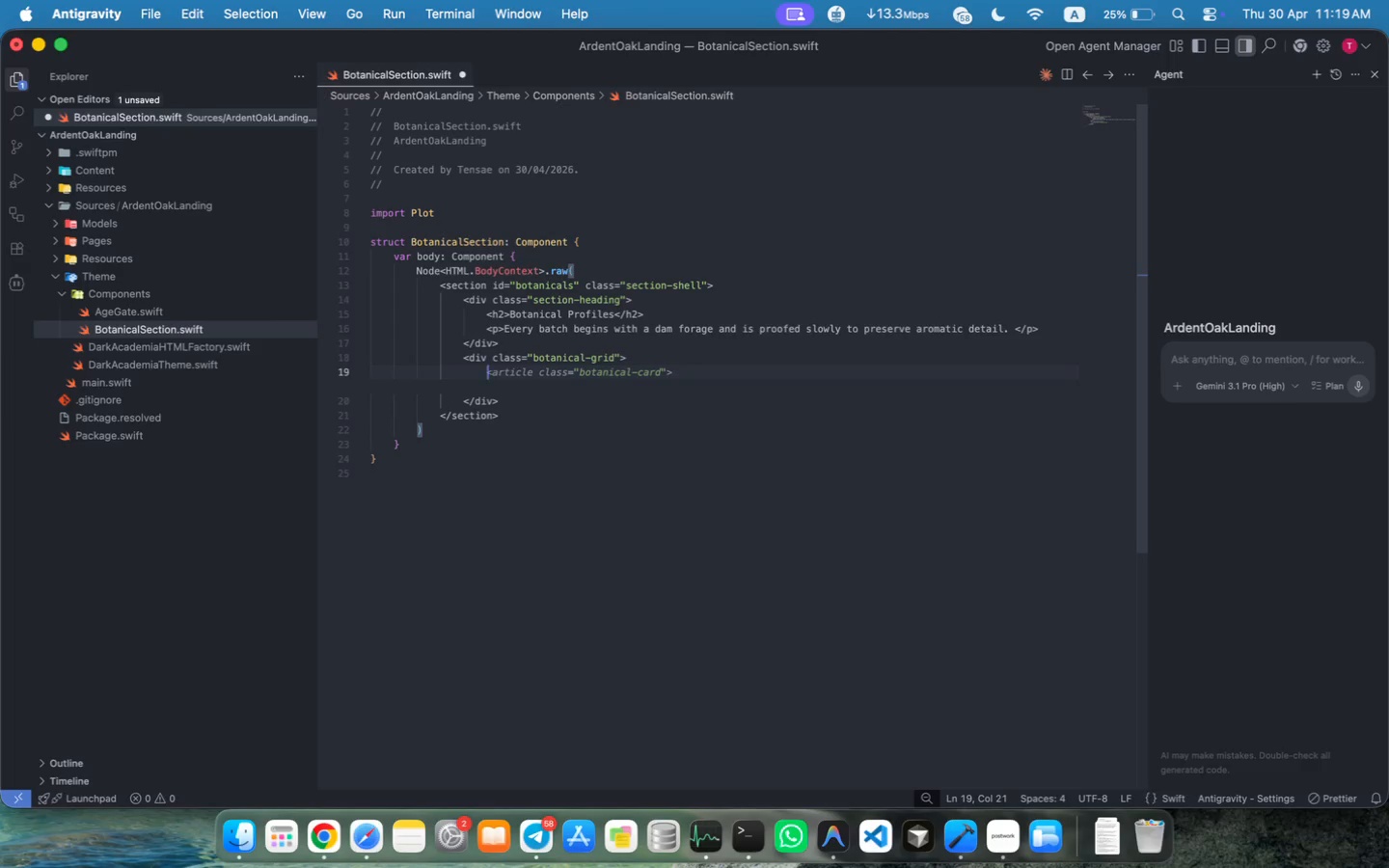 
wait(5.5)
 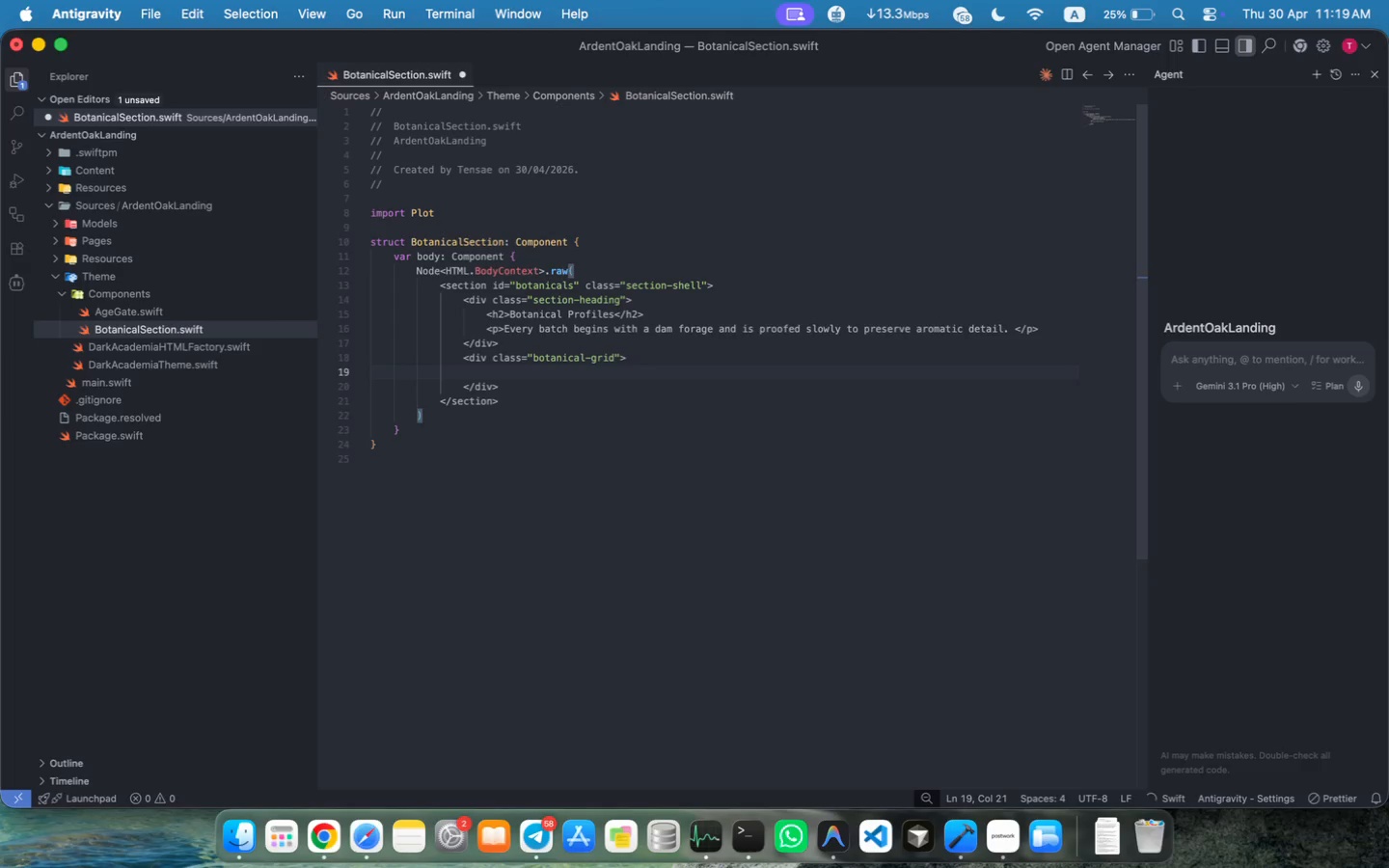 
type(h3)
key(Backspace)
key(Backspace)
type(<h3> )
 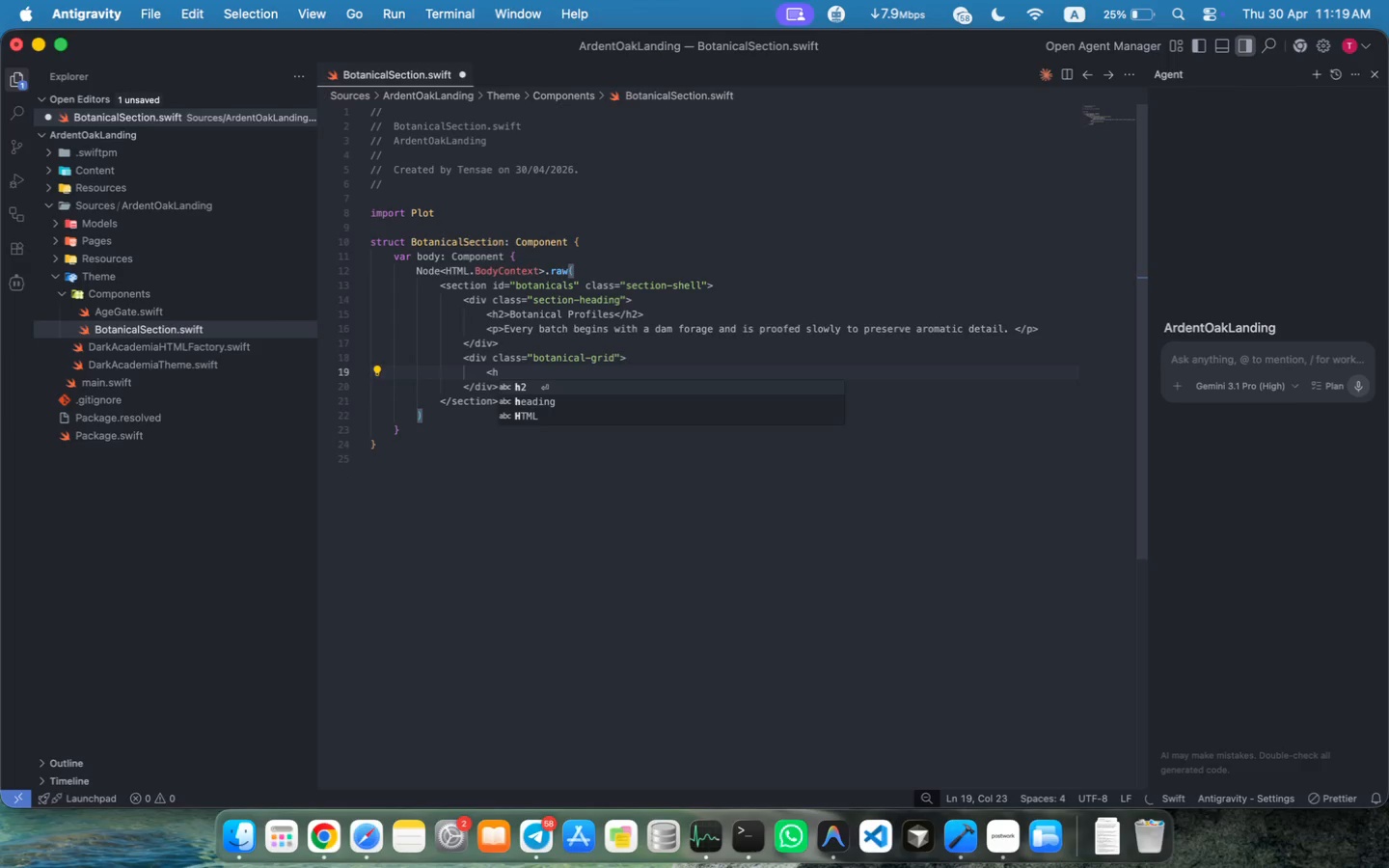 
type(Juniper </)
key(Tab)
 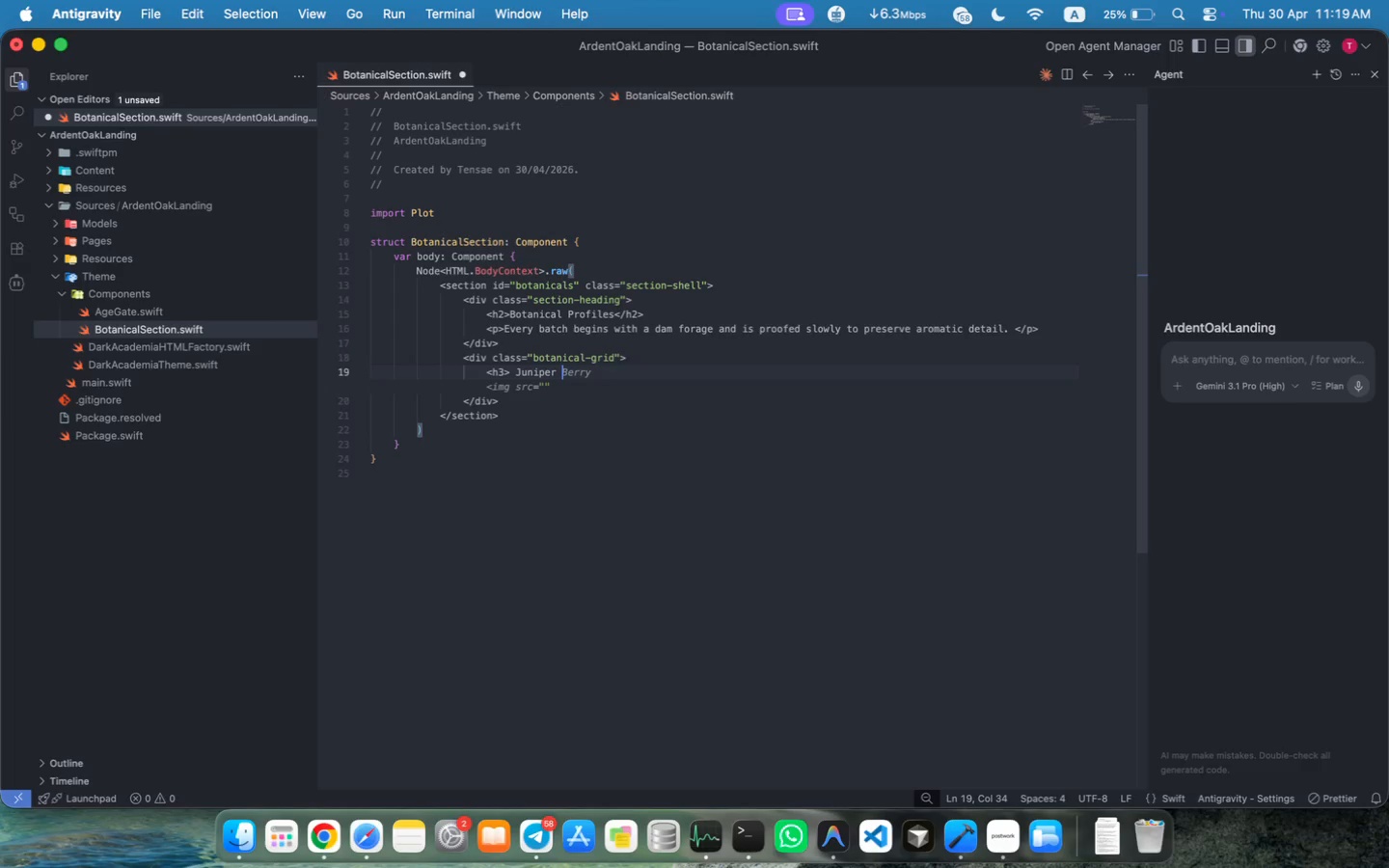 
key(Meta+Shift+MetaRight)
 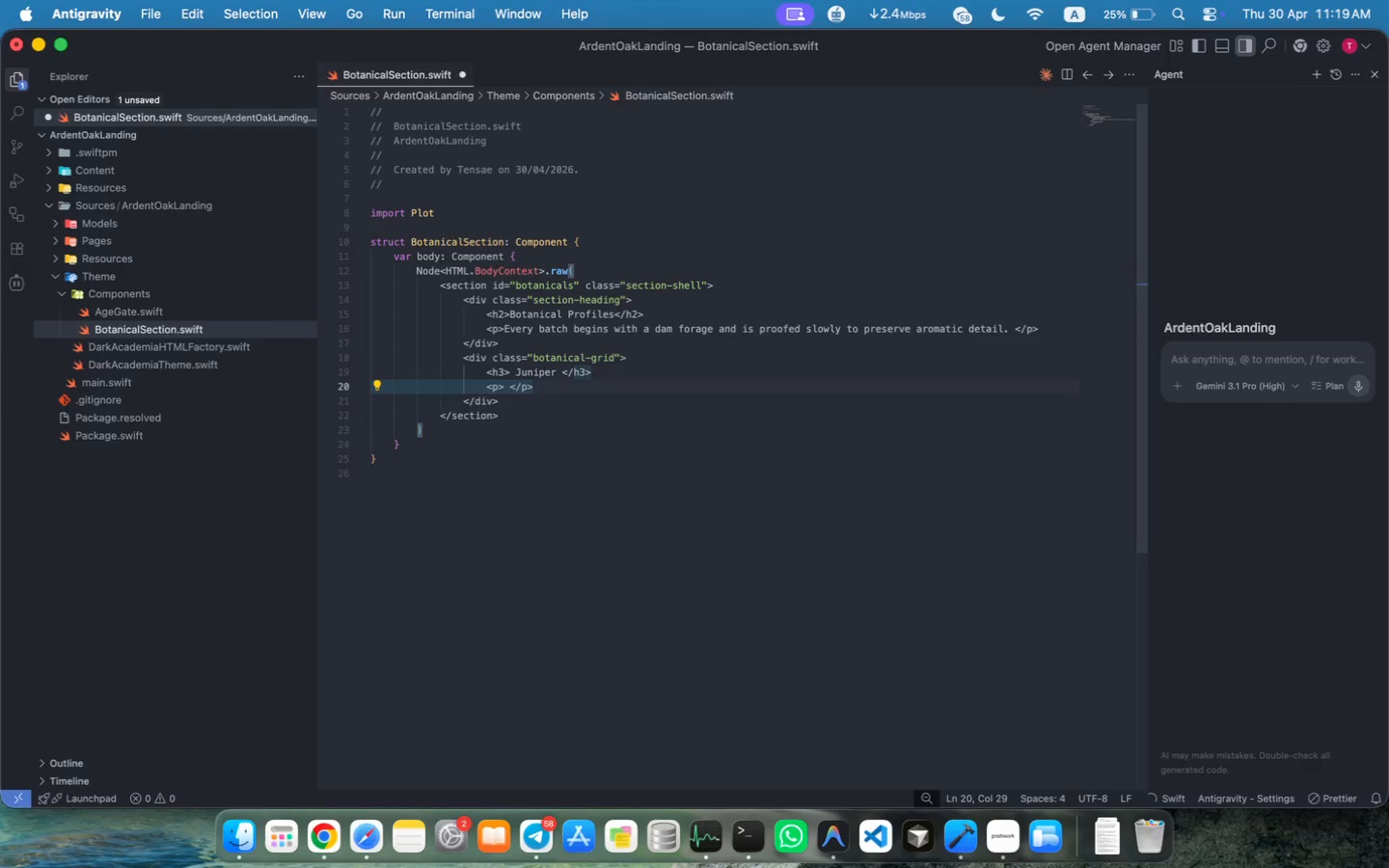 
key(Meta+Shift+ArrowLeft)
 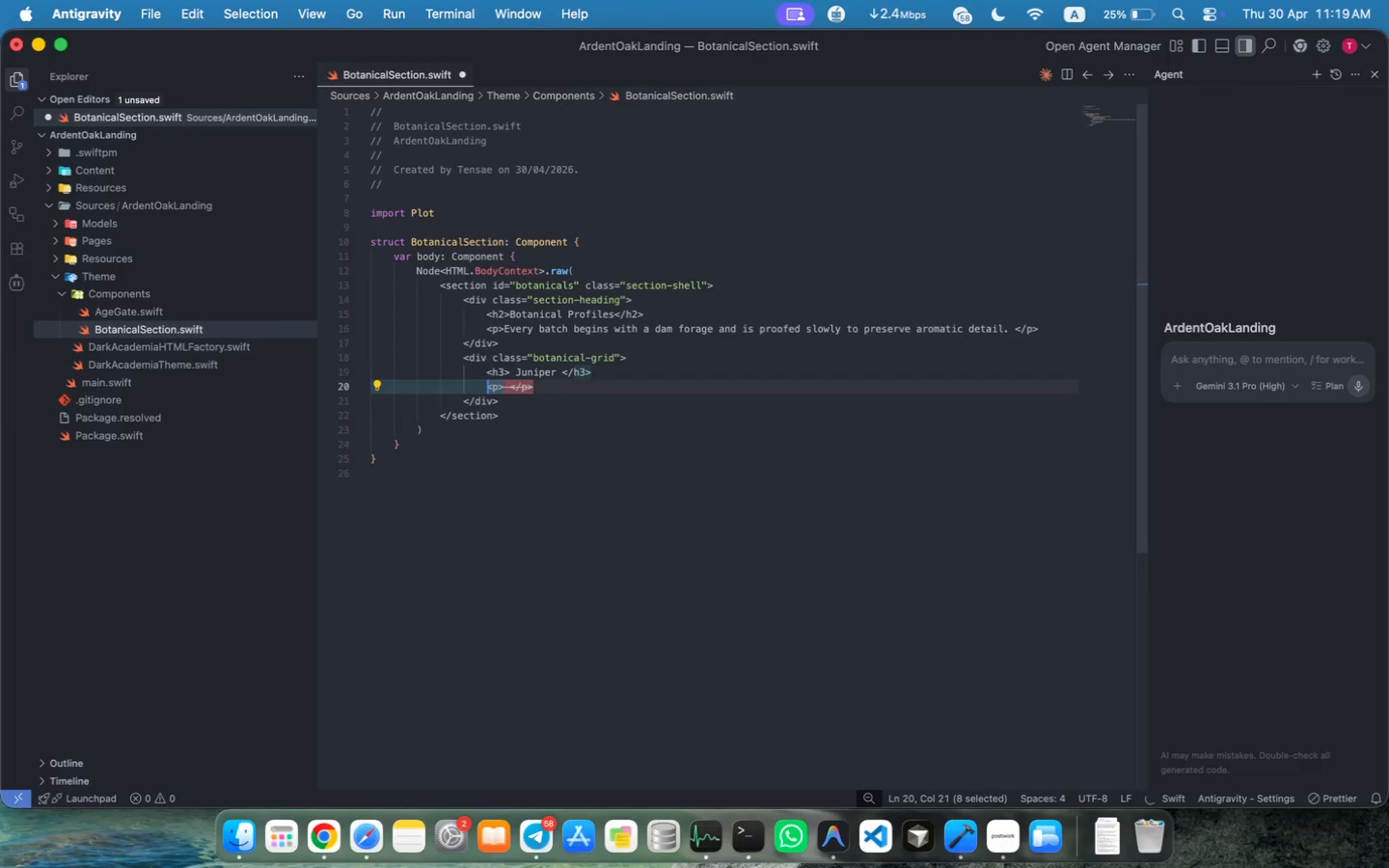 
key(Backspace)
 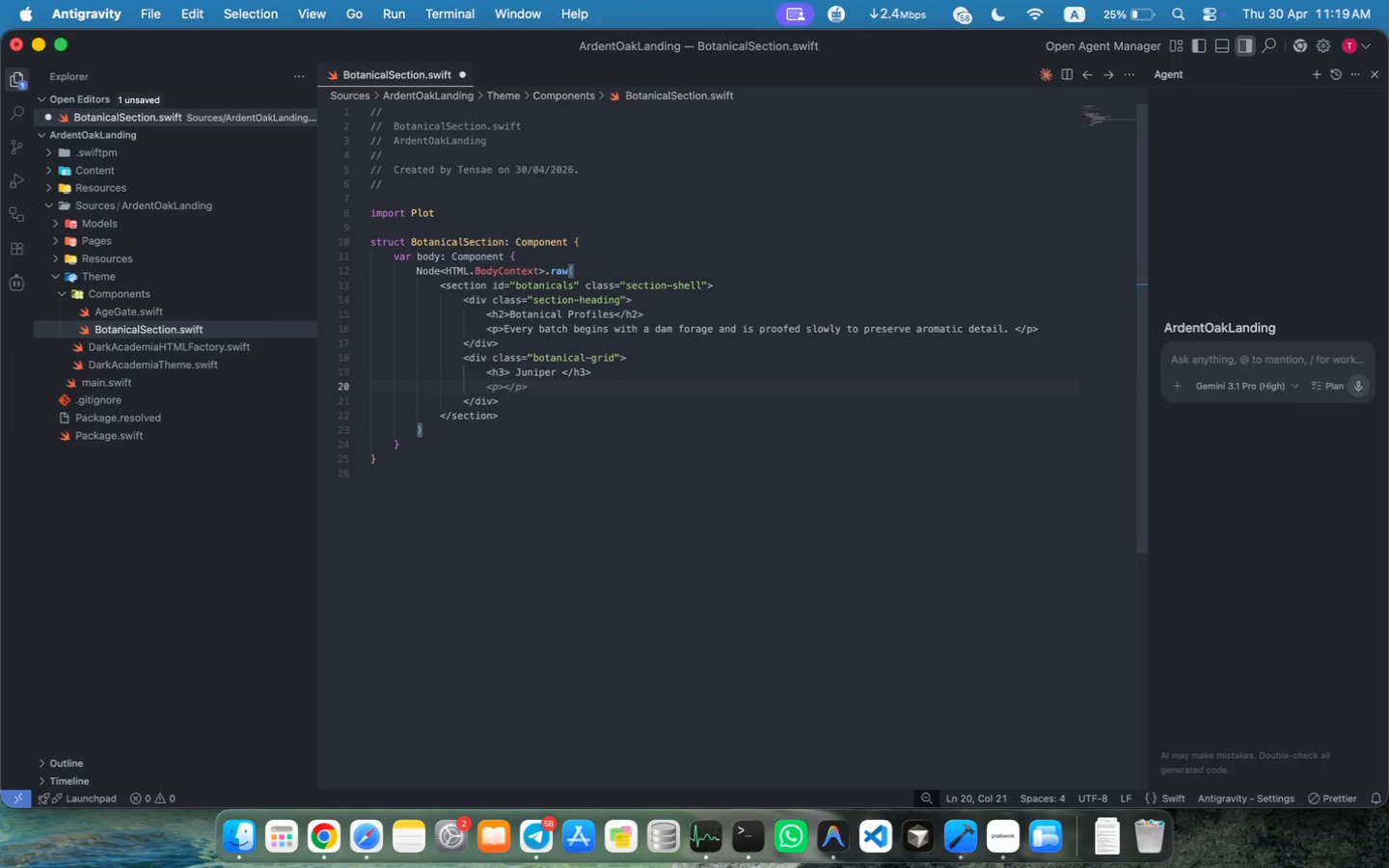 
key(Shift+ShiftLeft)
 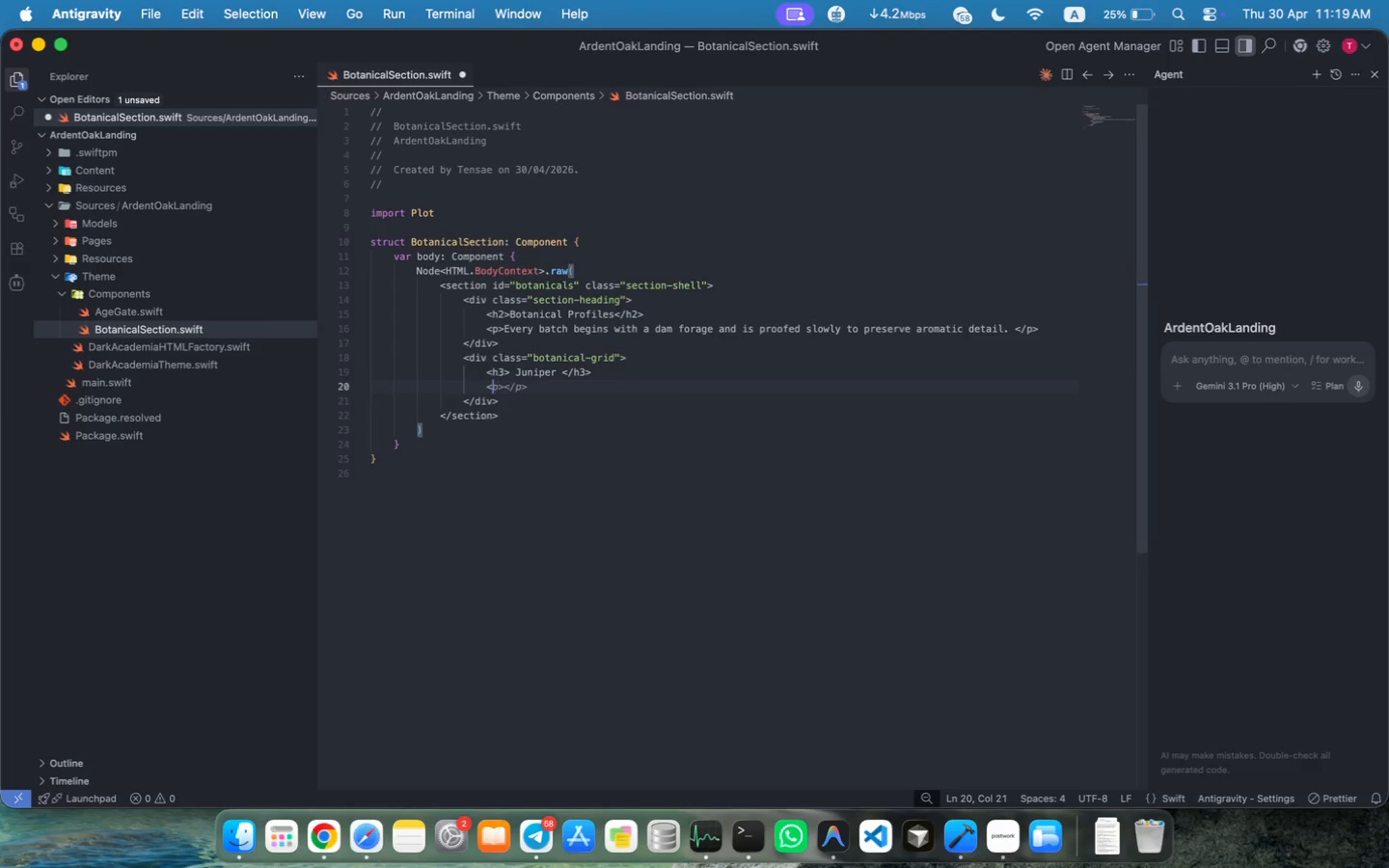 
key(Shift+Comma)
 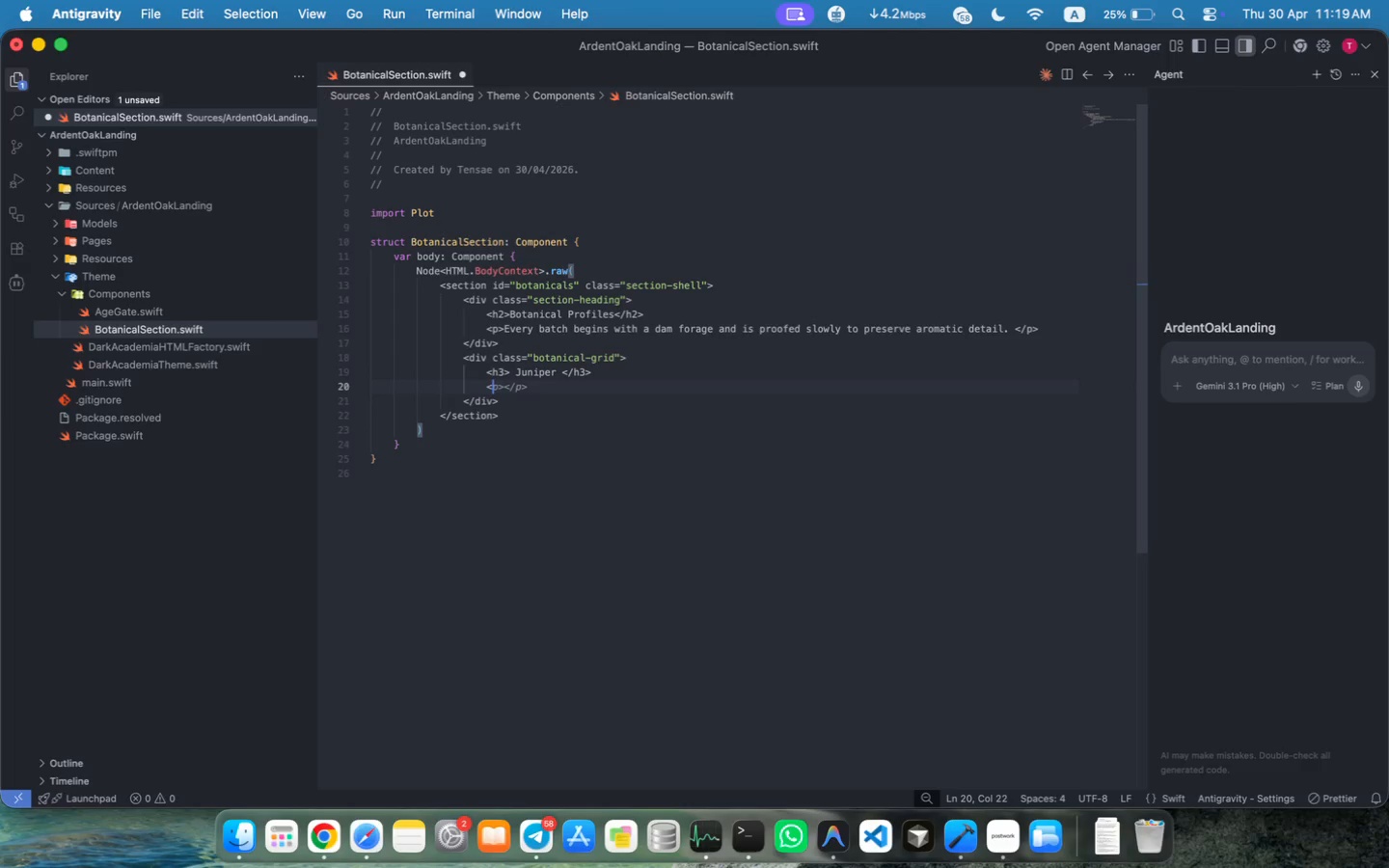 
key(P)
 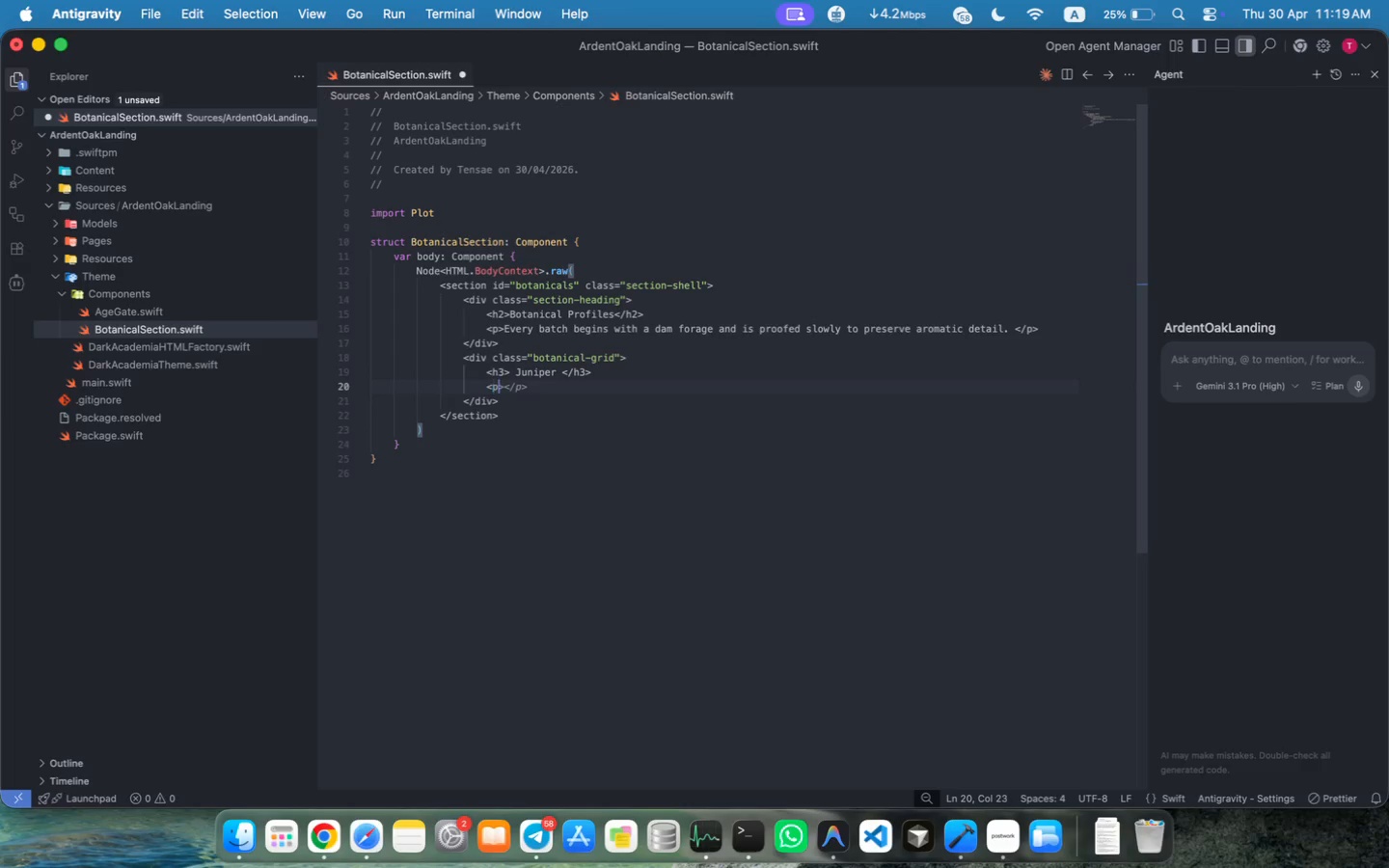 
key(Tab)
 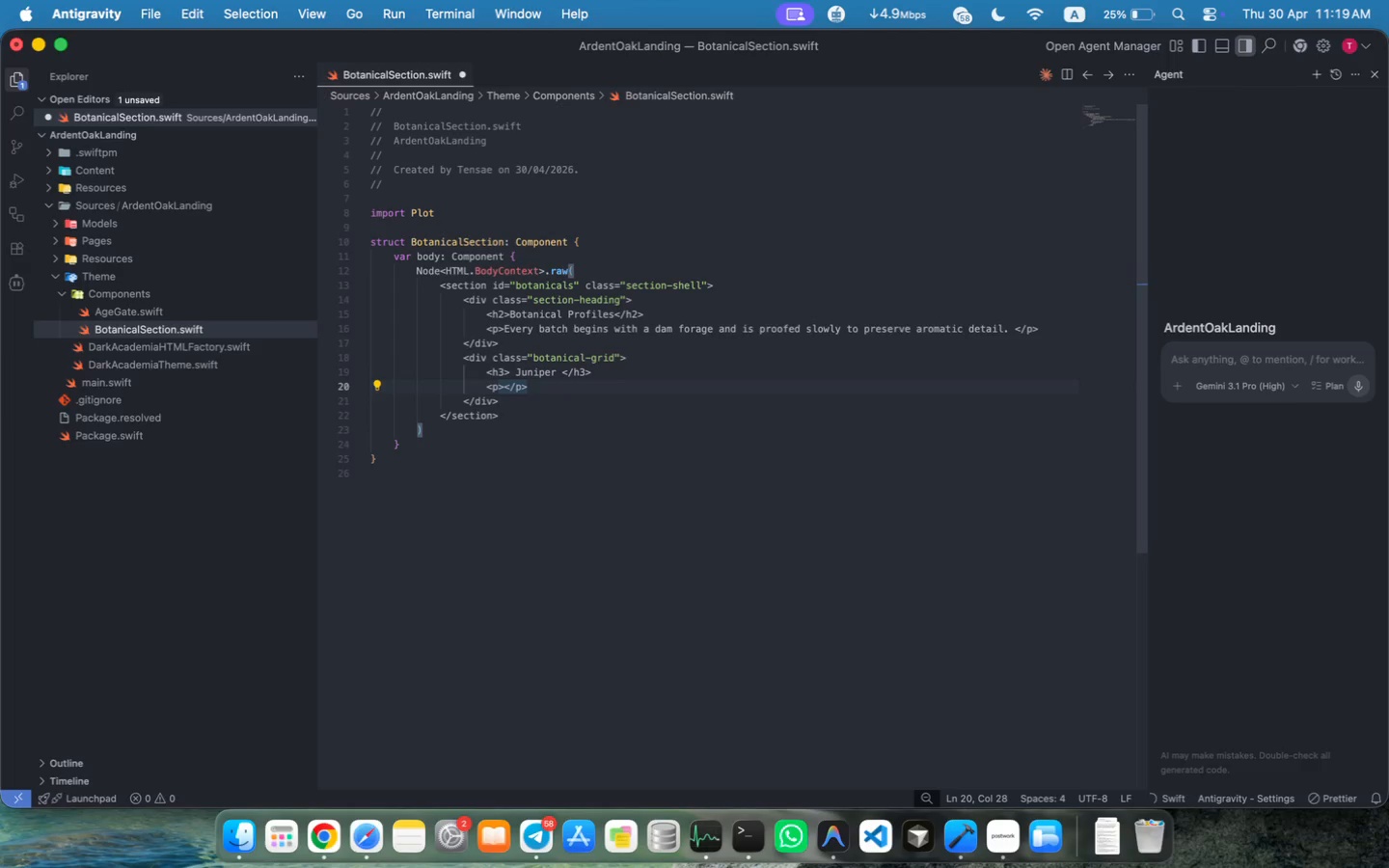 
key(ArrowLeft)
 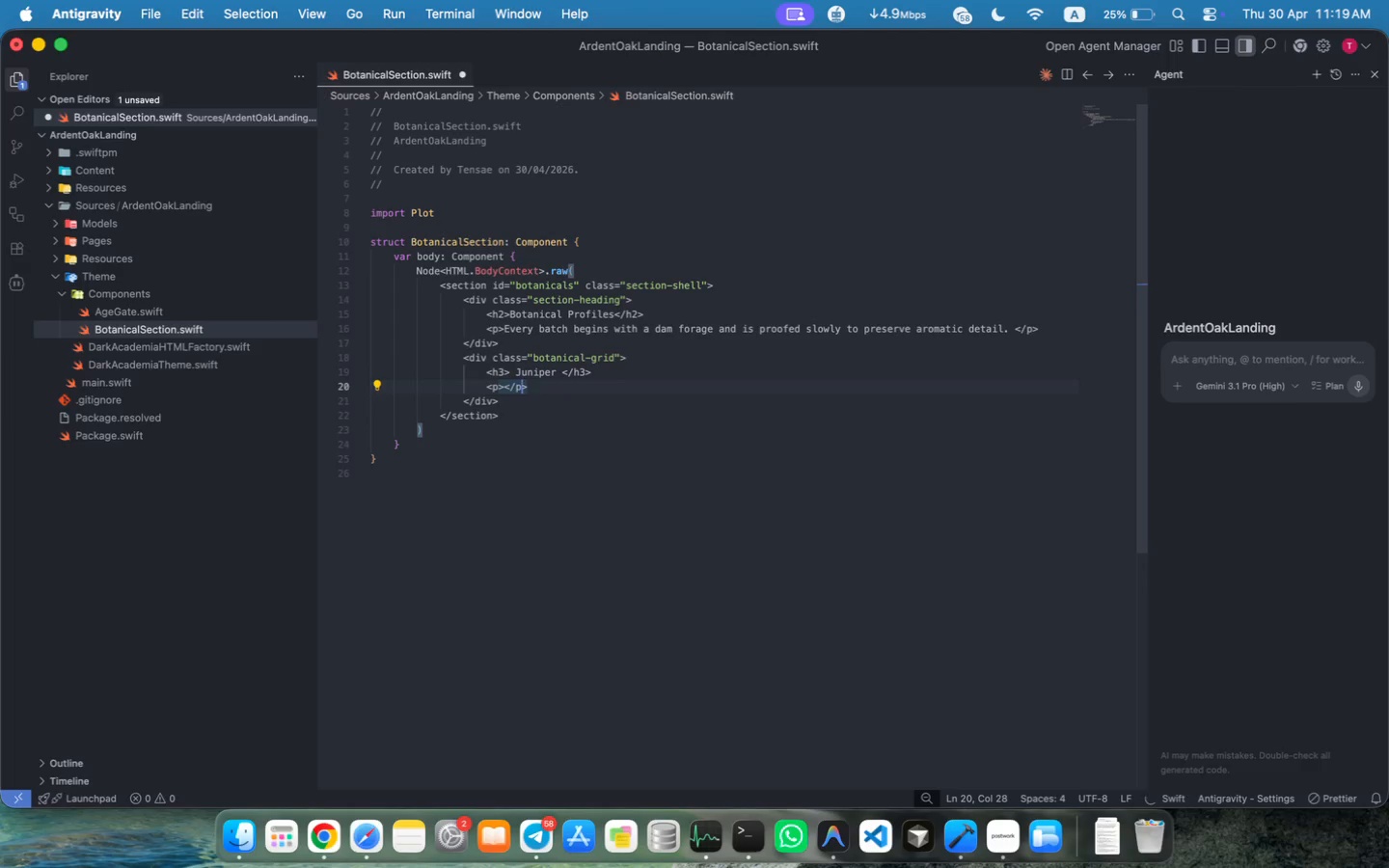 
key(ArrowLeft)
 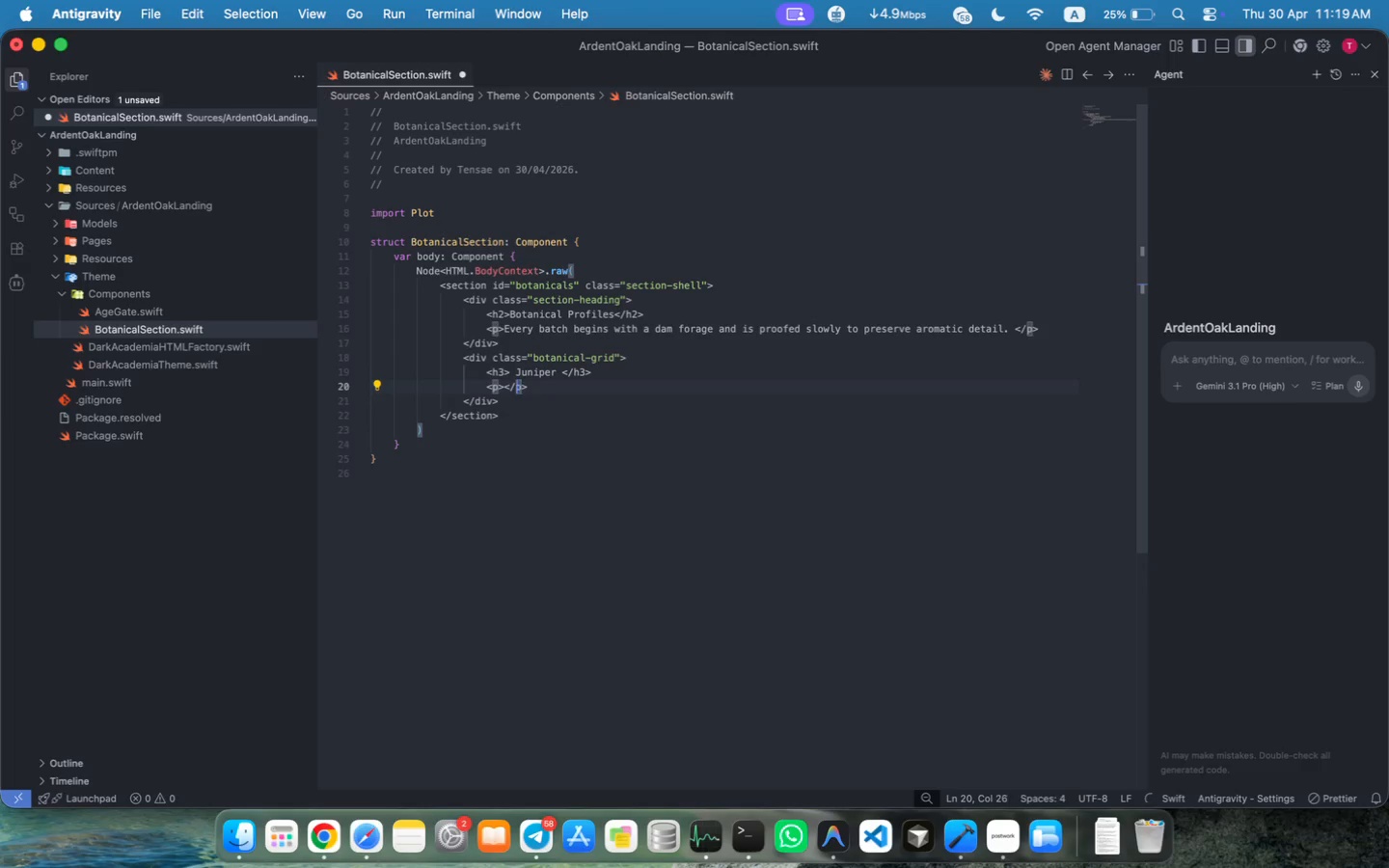 
key(ArrowLeft)
 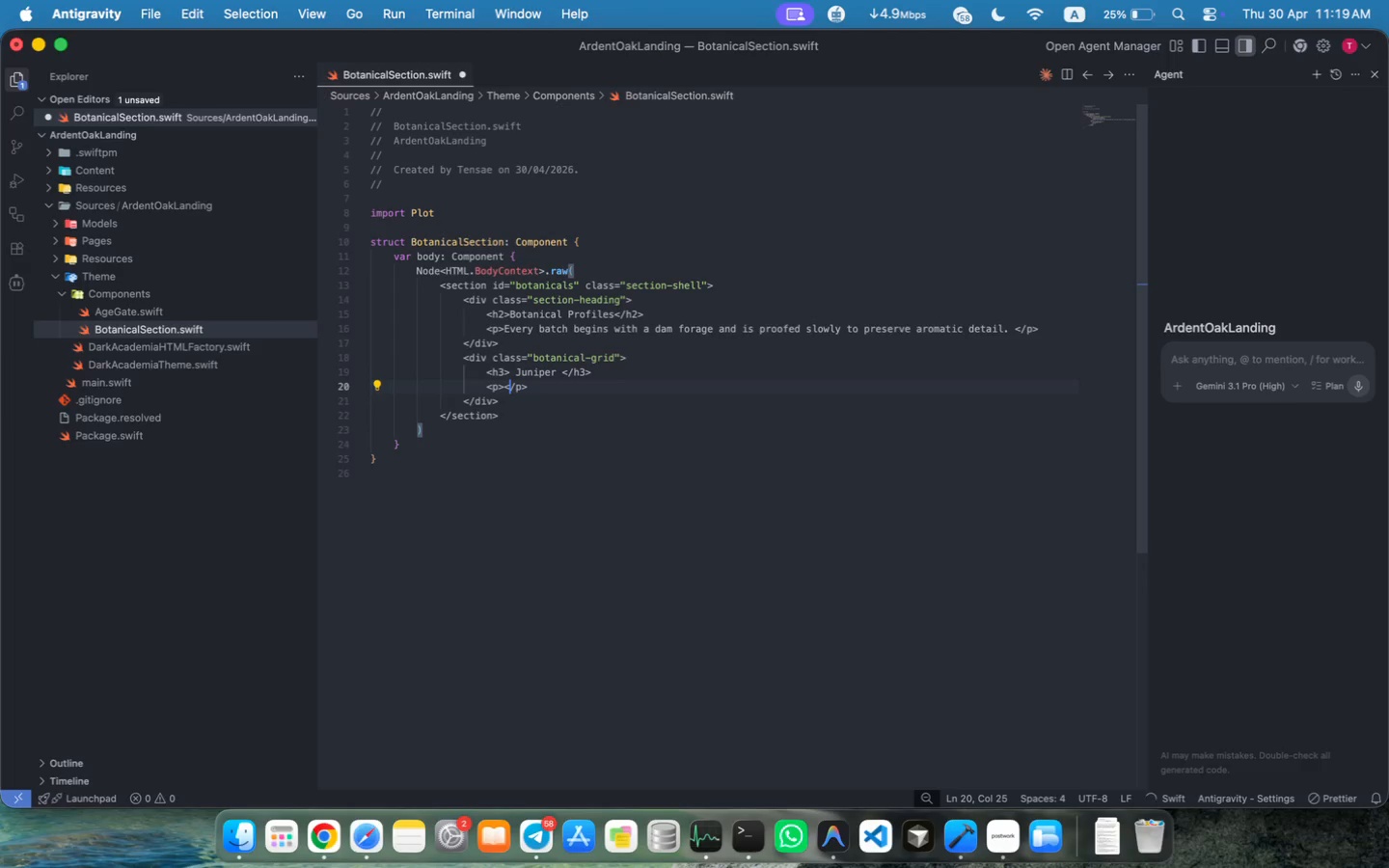 
key(ArrowLeft)
 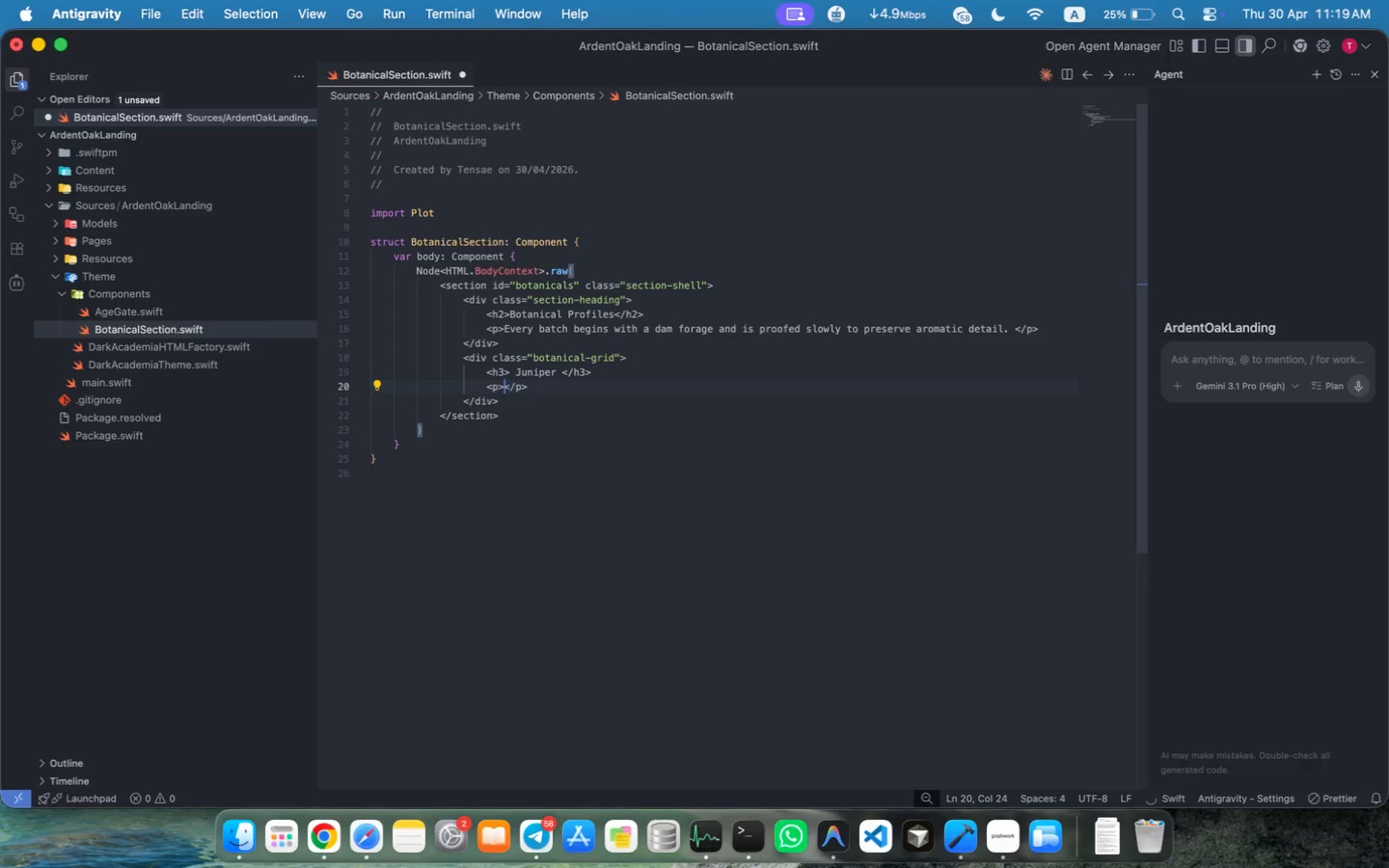 
key(Space)
 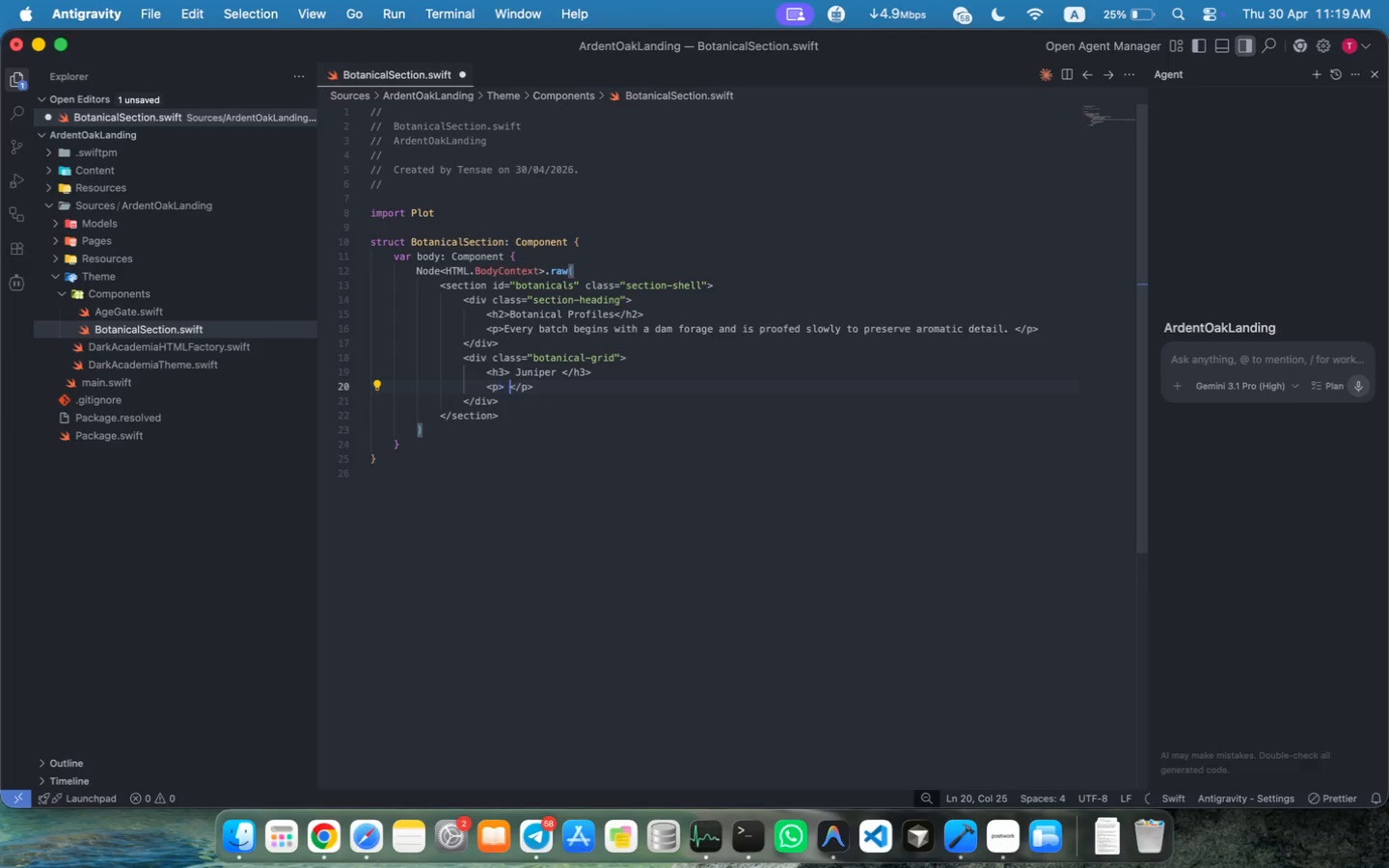 
key(ArrowLeft)
 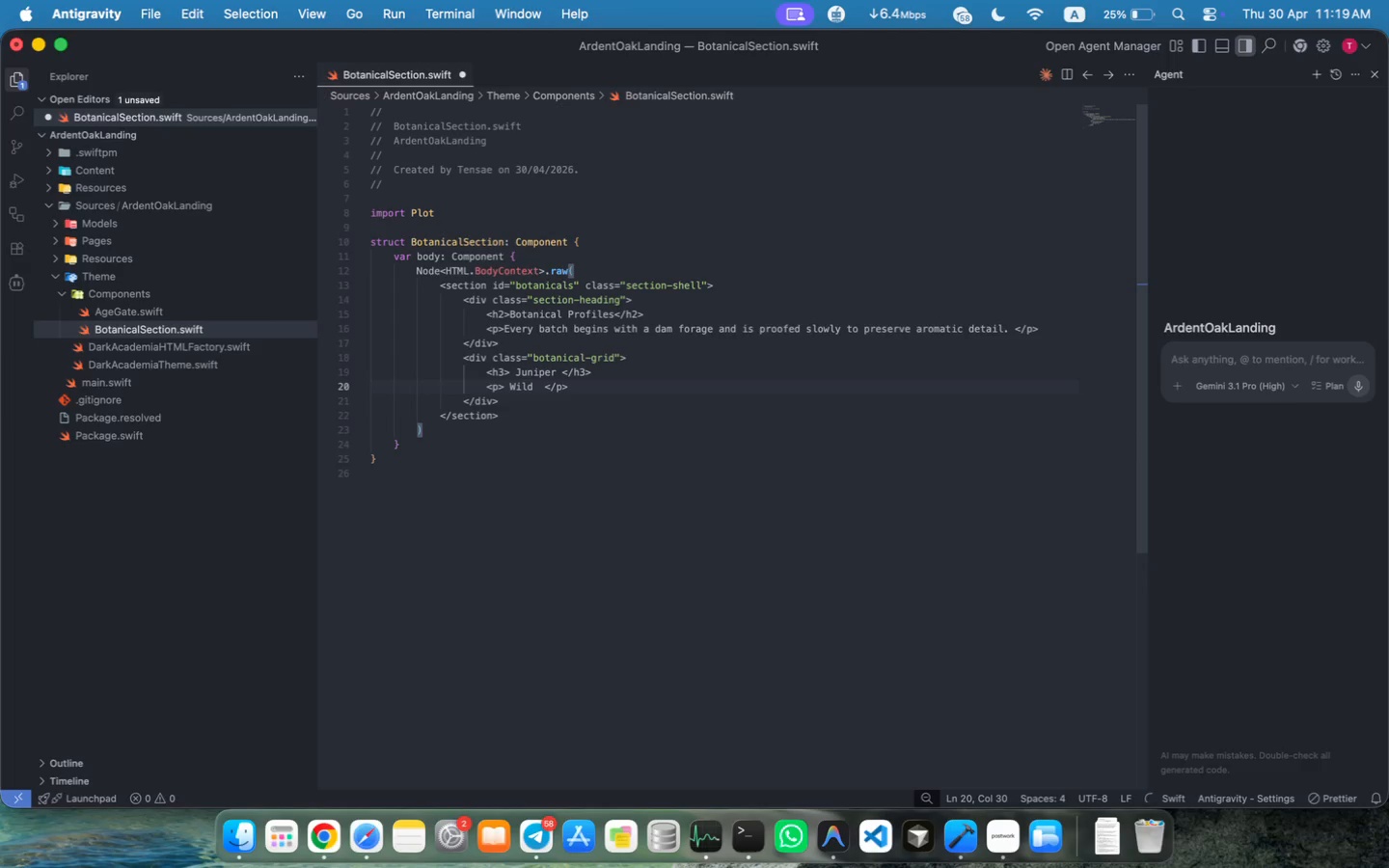 
type( Wild Macedonian Juniper lends Resinous structure and a cooling alpine a)
key(Backspace)
type(edge)
 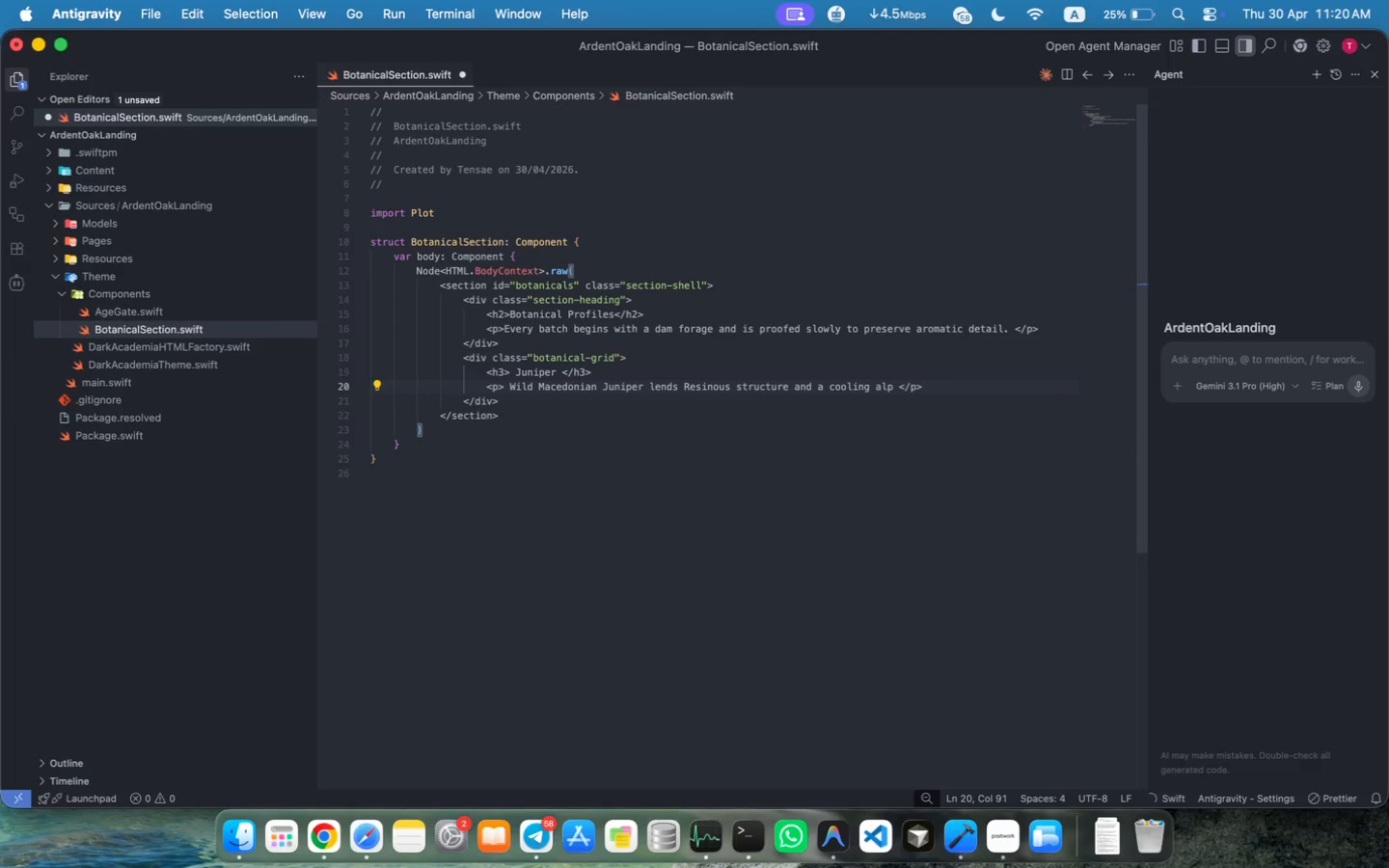 
wait(22.56)
 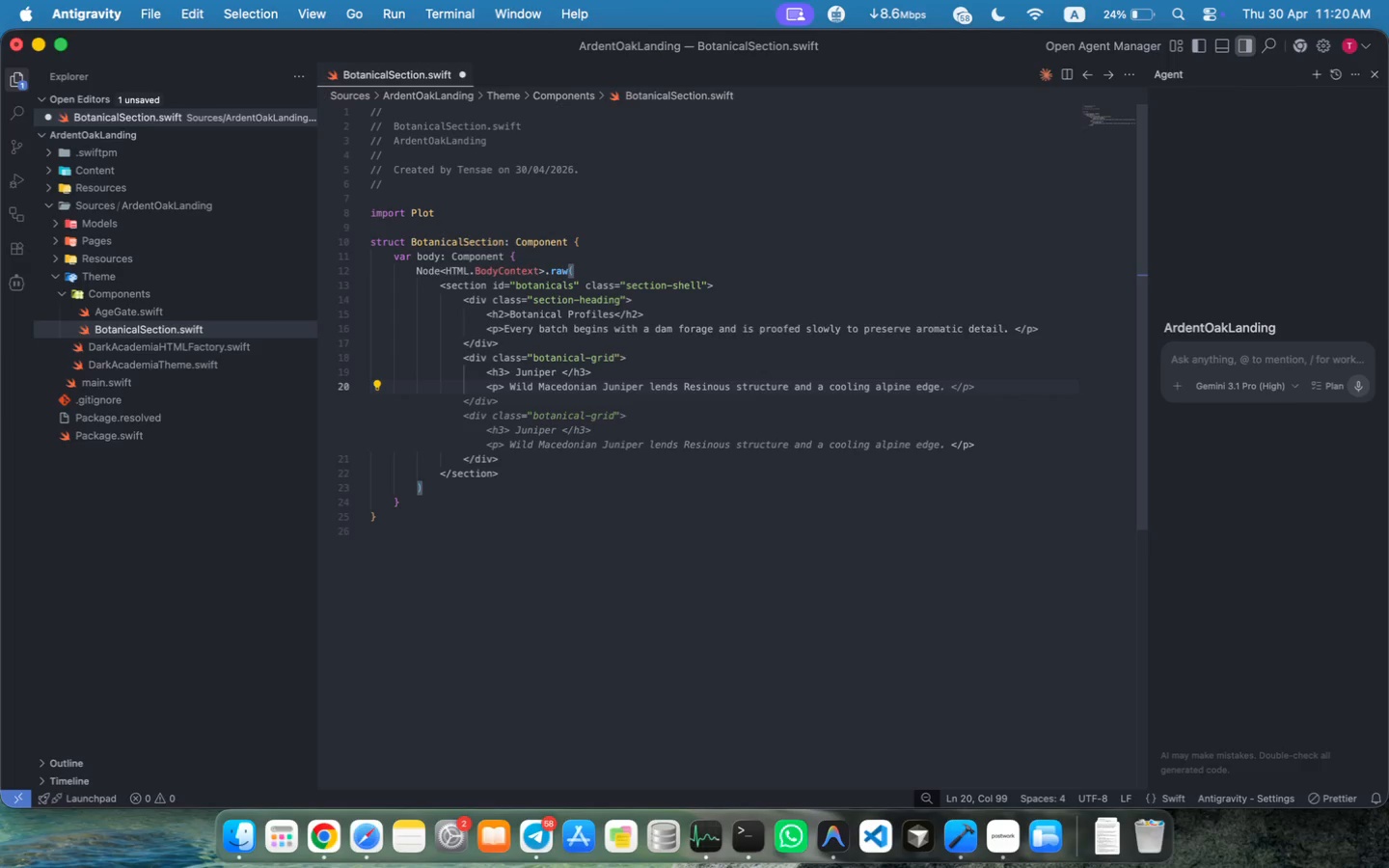 
left_click([689, 391])
 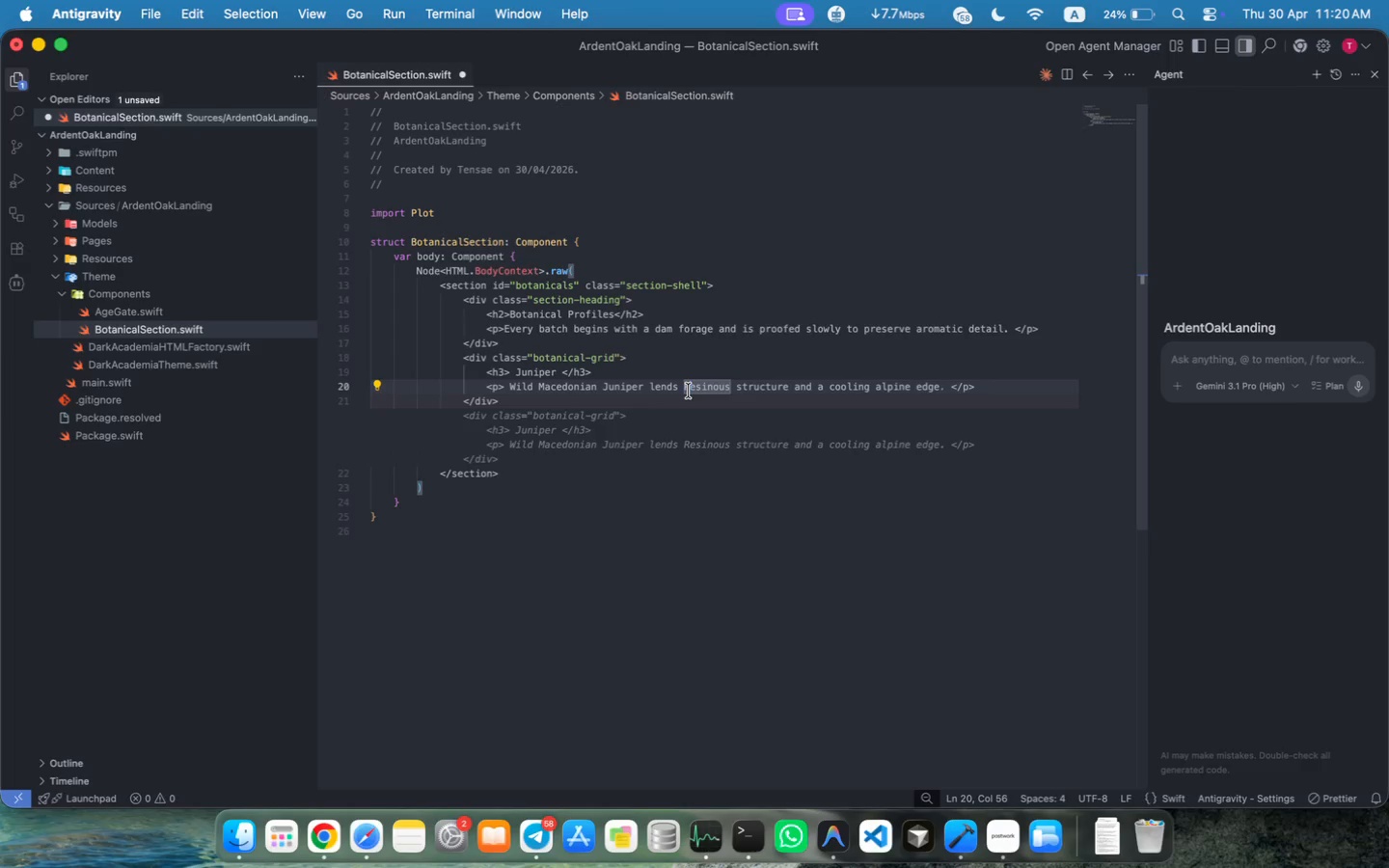 
key(Backspace)
 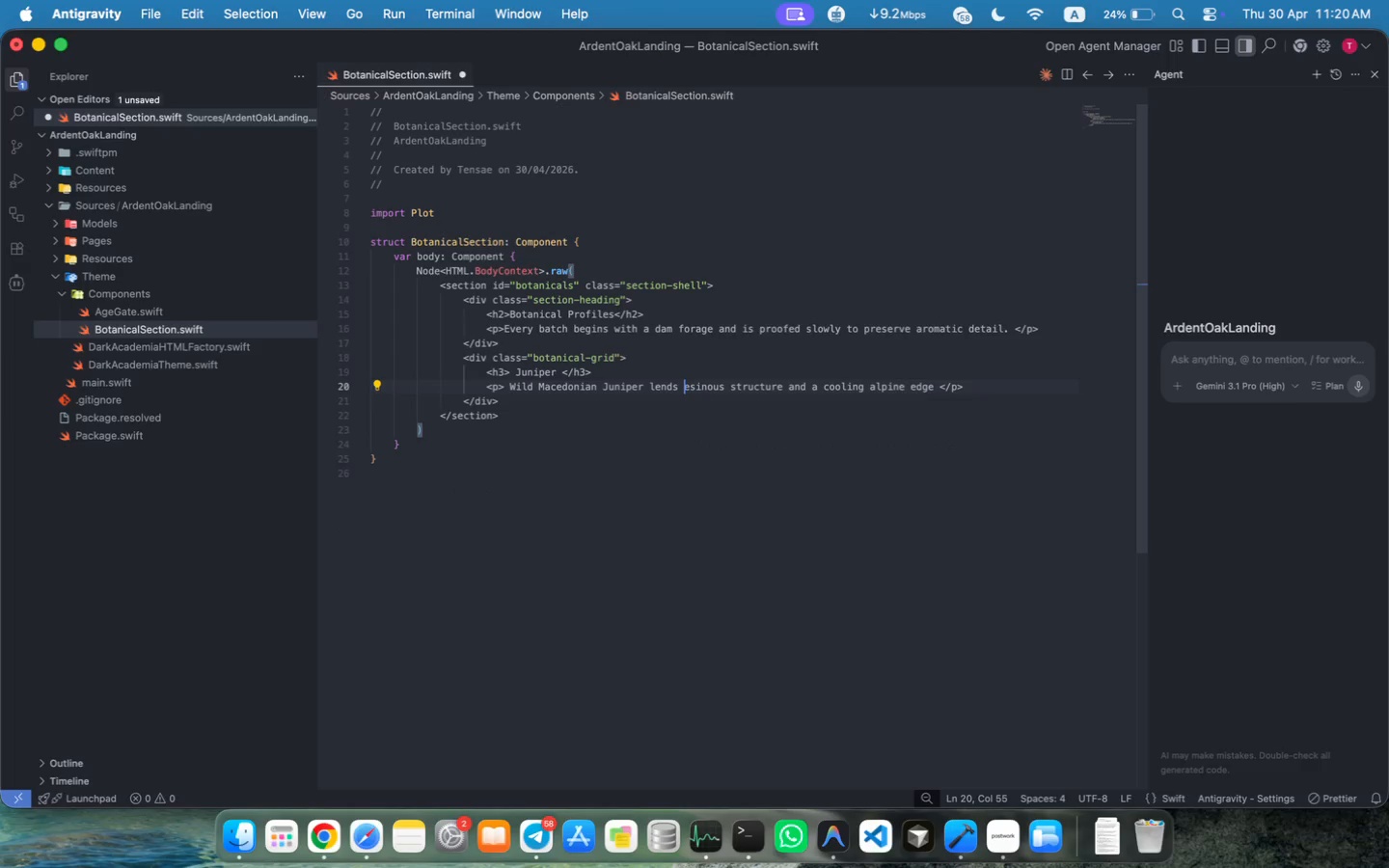 
key(R)
 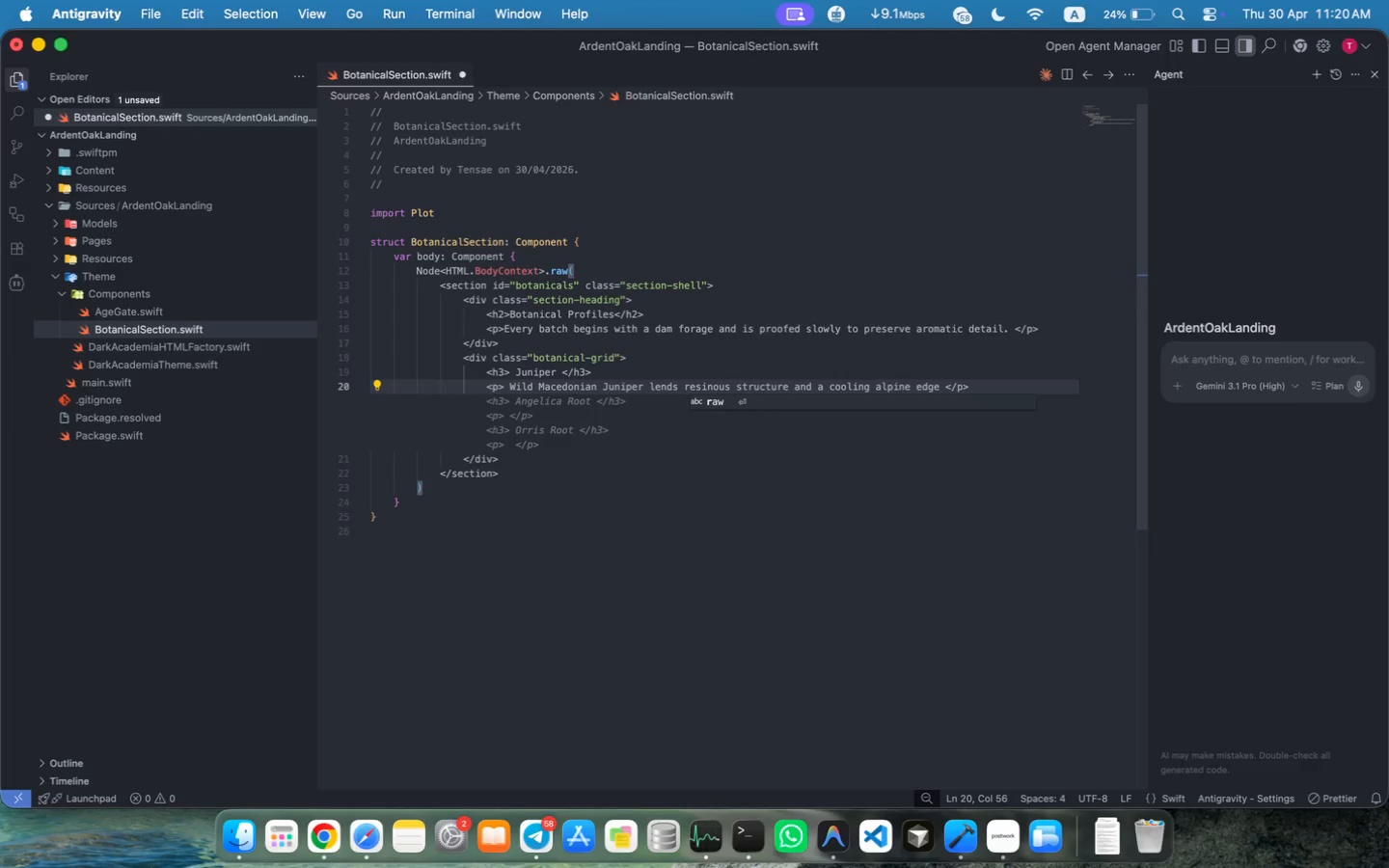 
wait(8.64)
 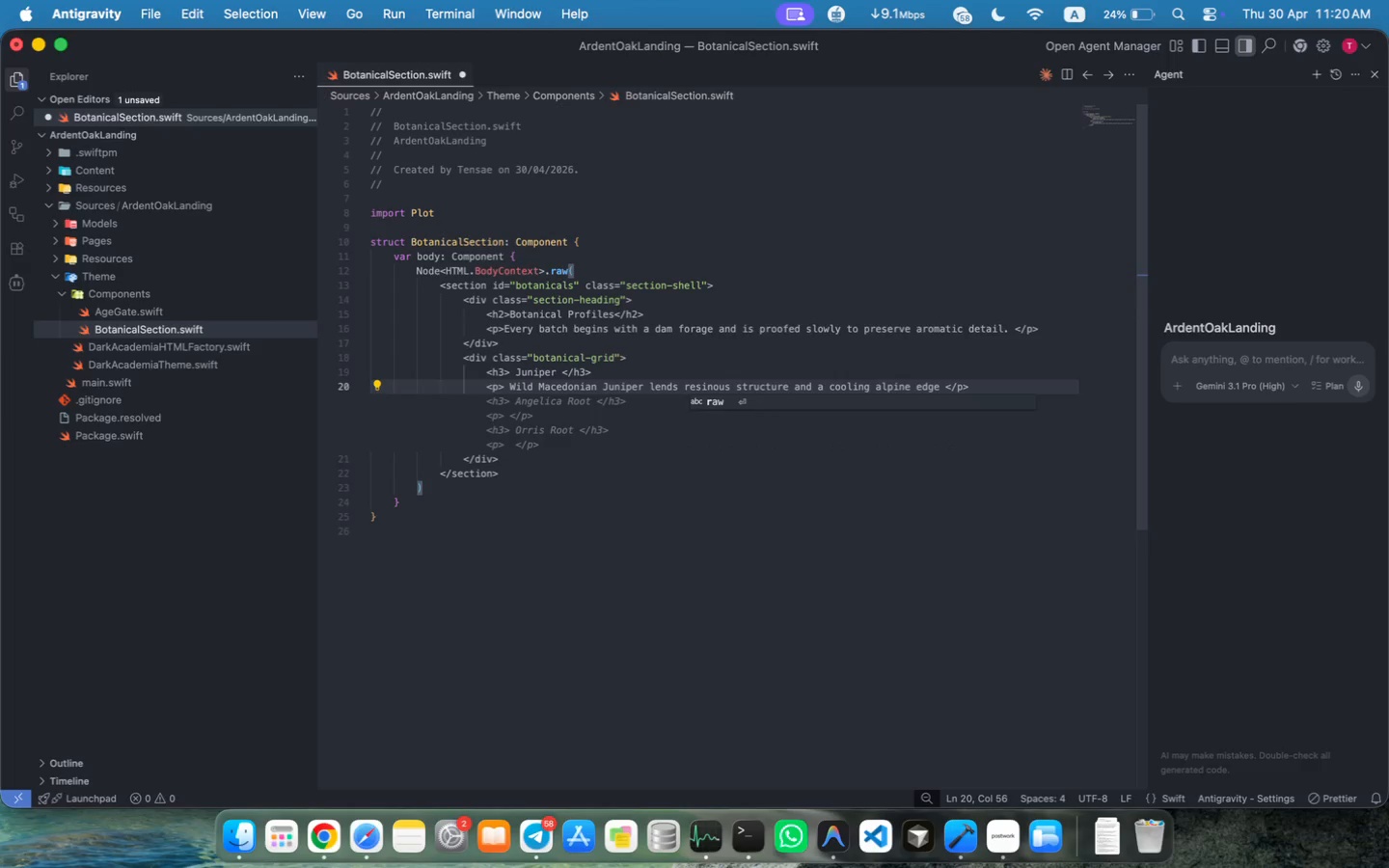 
left_click([673, 356])
 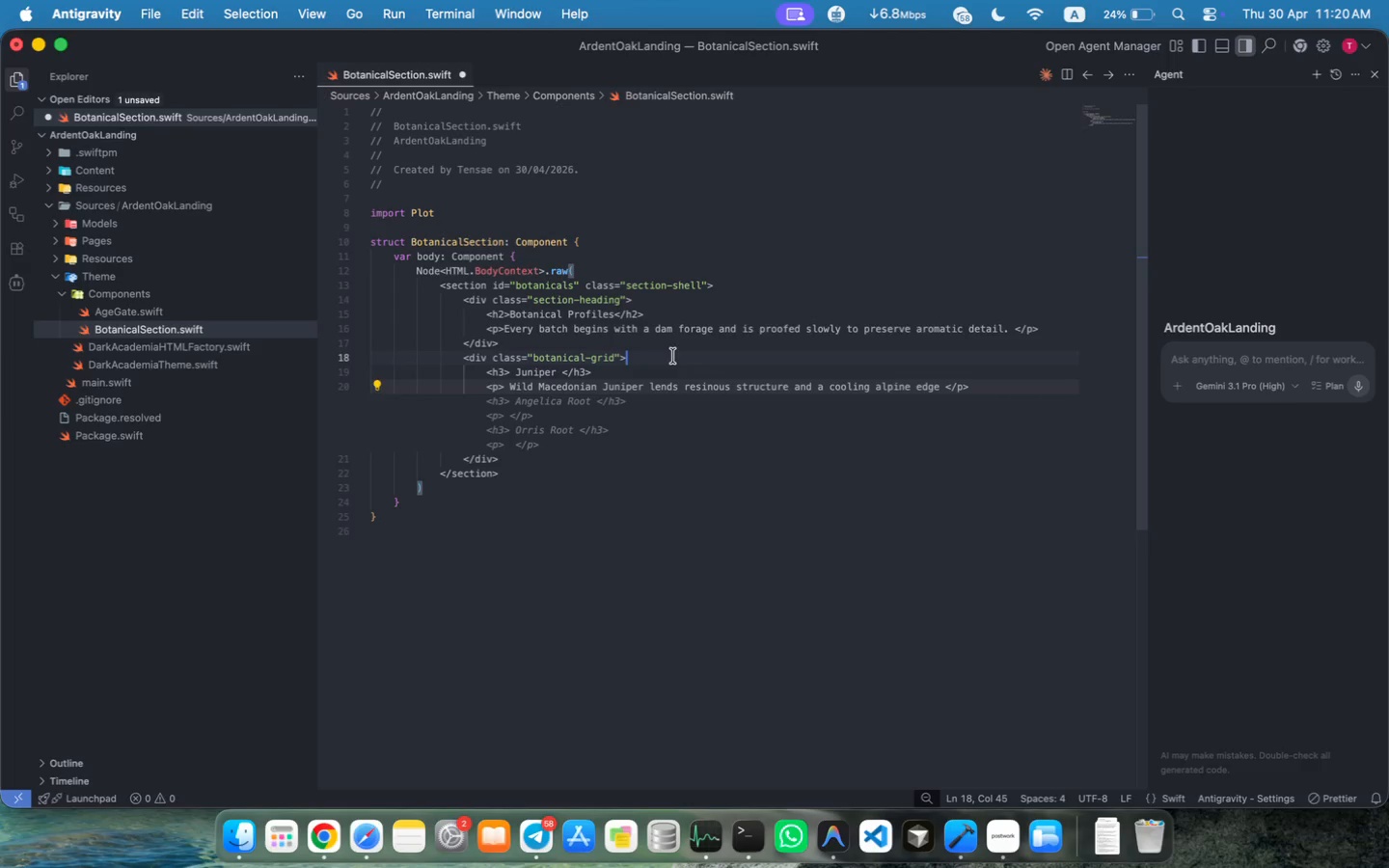 
key(Enter)
 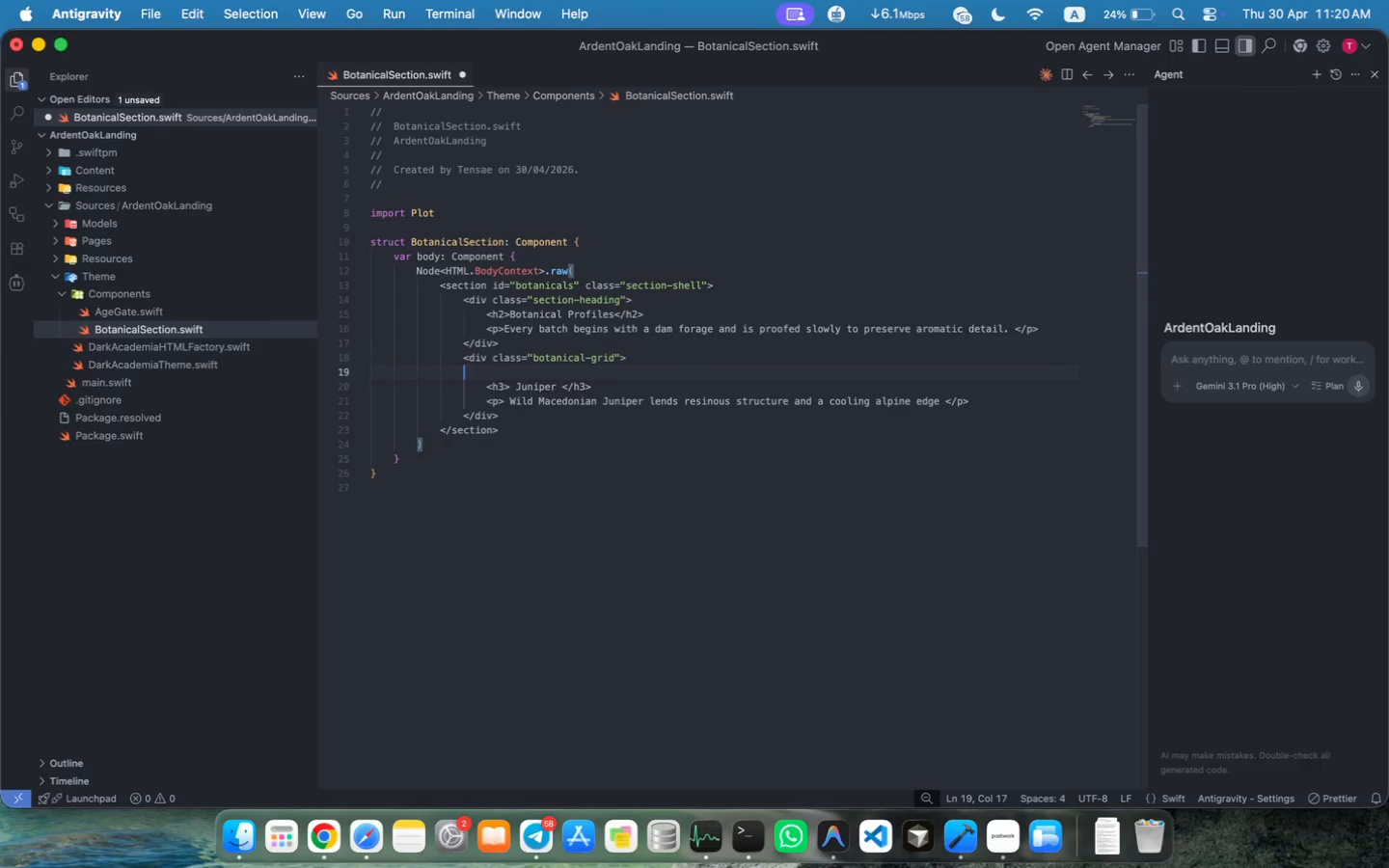 
key(Tab)
type(<article class="")
 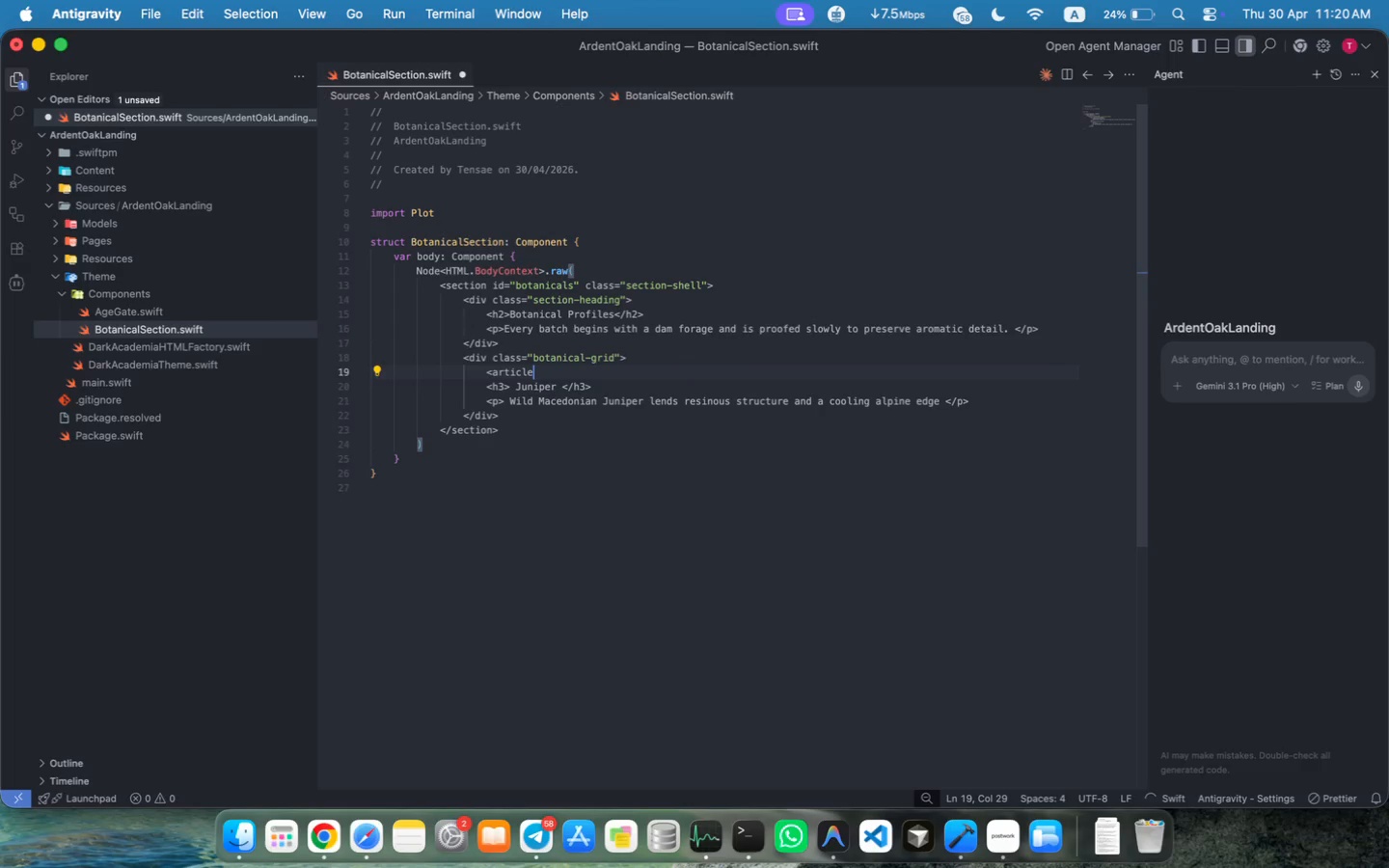 
 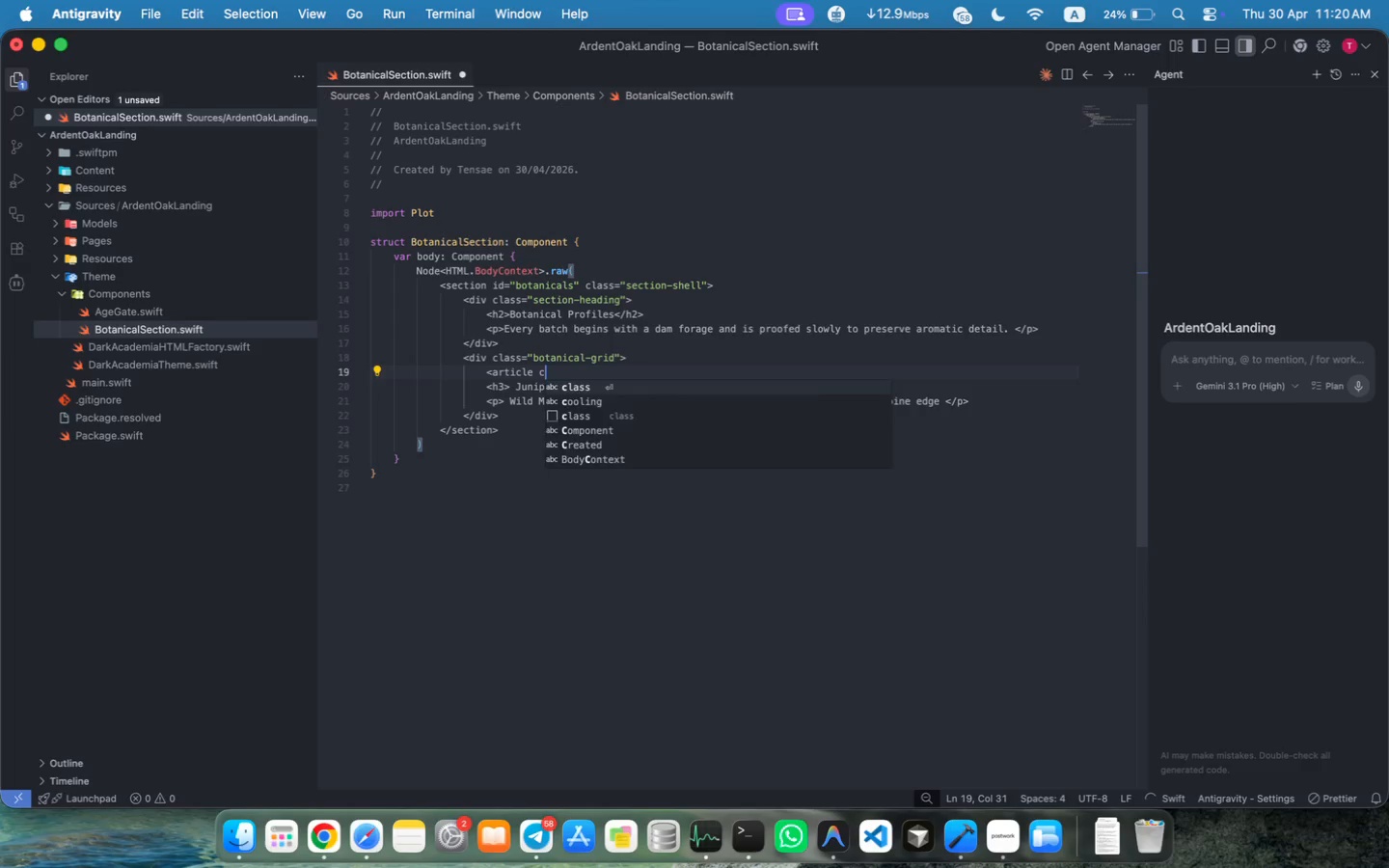 
key(ArrowLeft)
 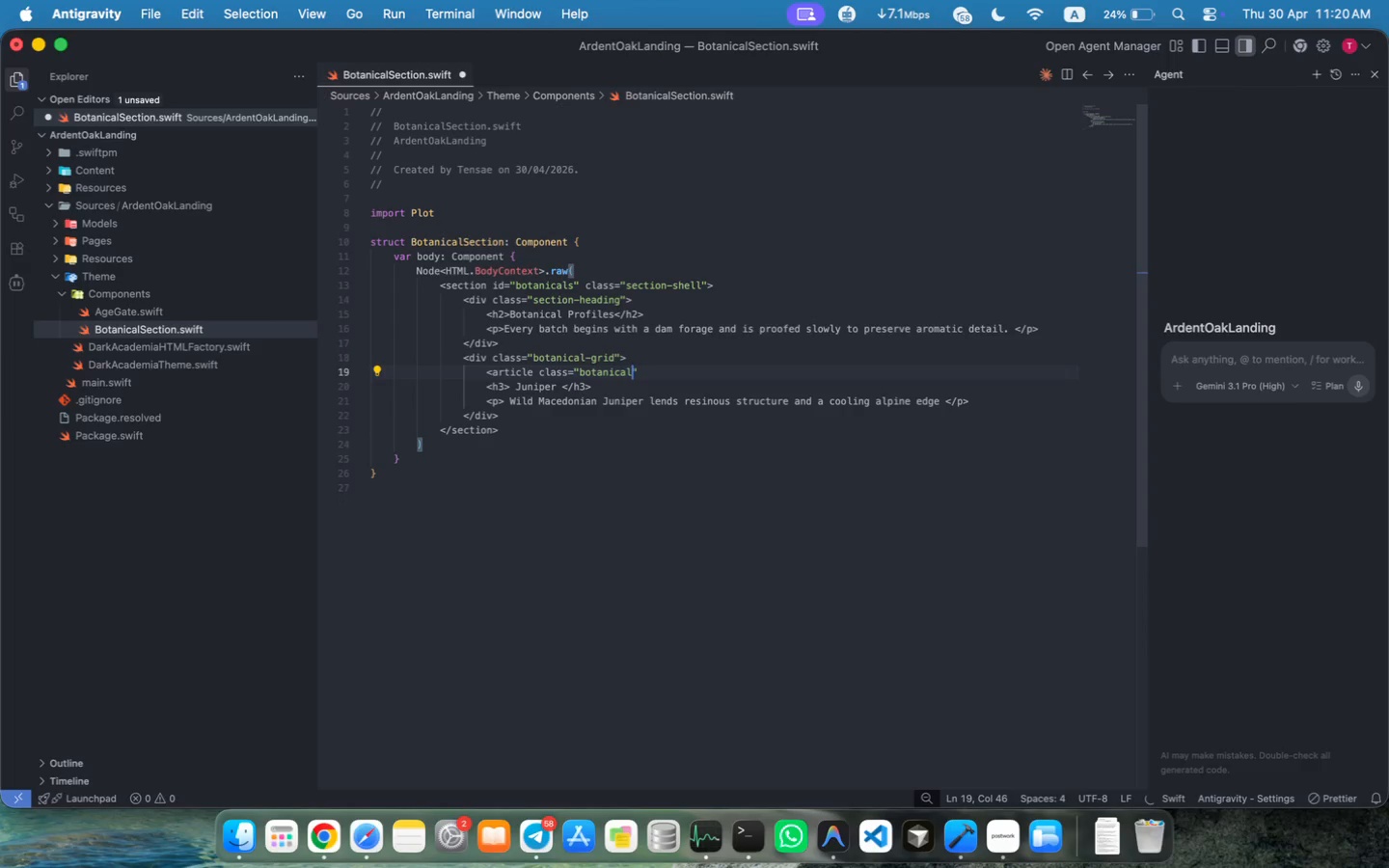 
type(botanical-va)
key(Backspace)
key(Backspace)
type(card)
 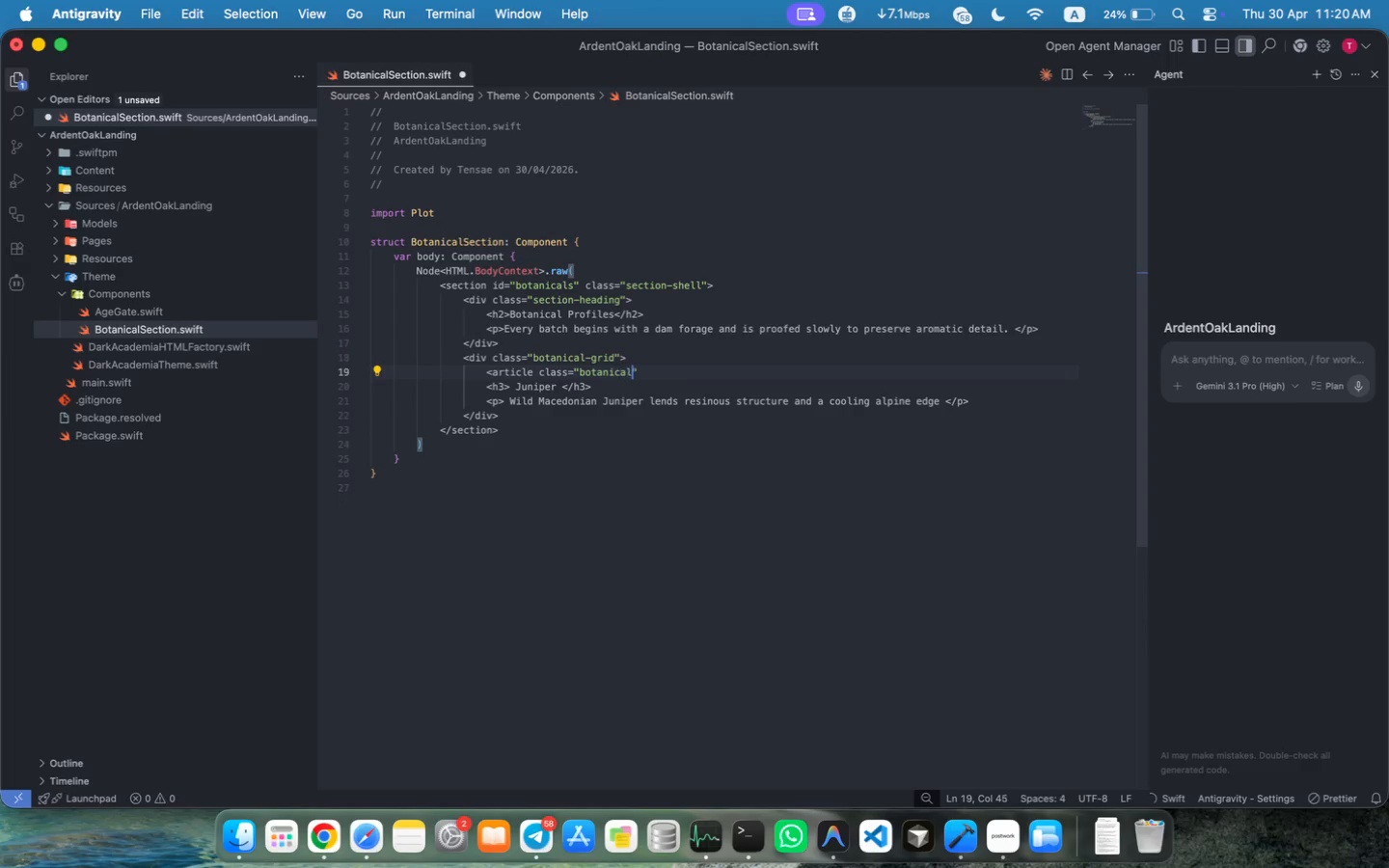 
key(ArrowRight)
 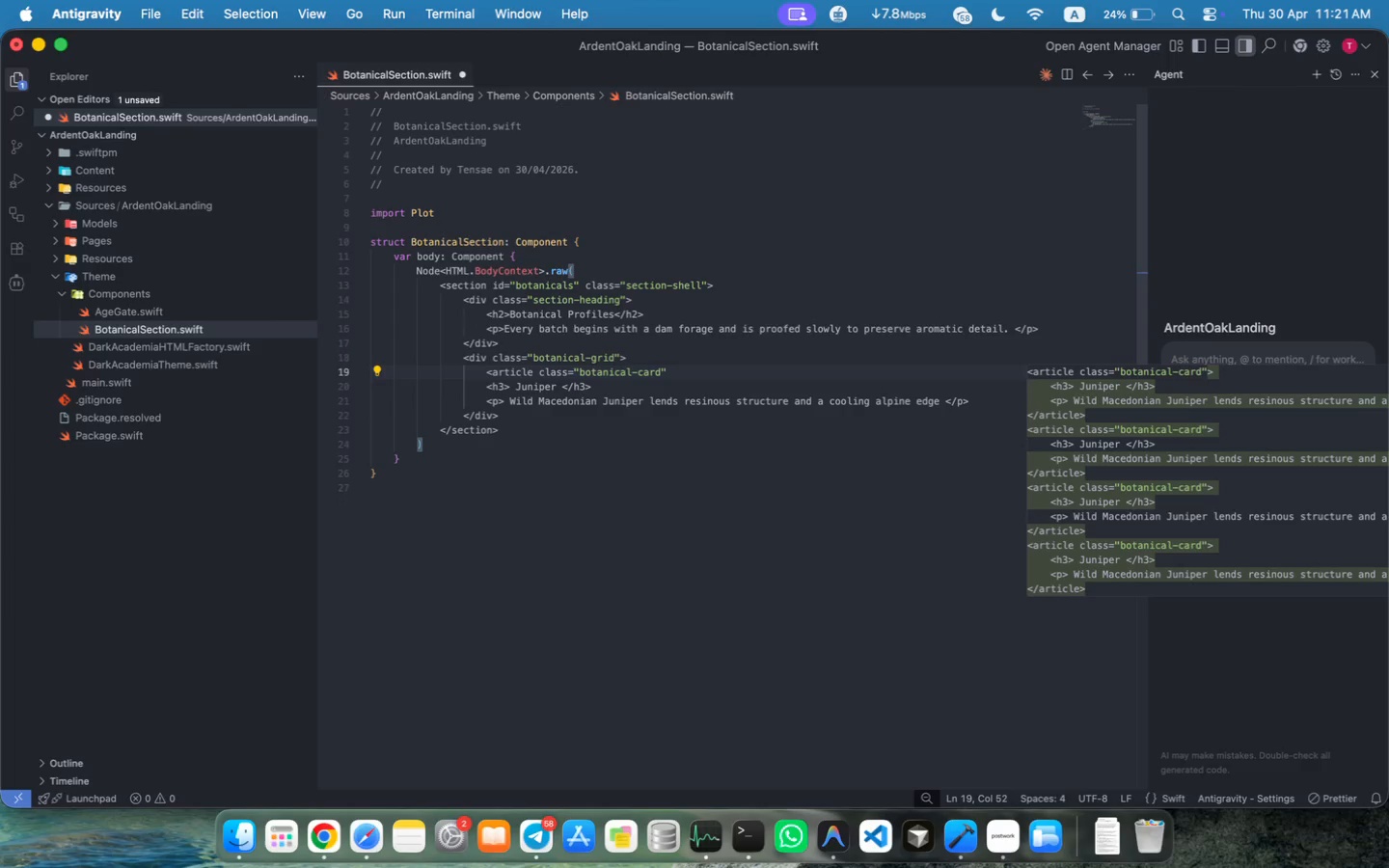 
key(Shift+Period)
 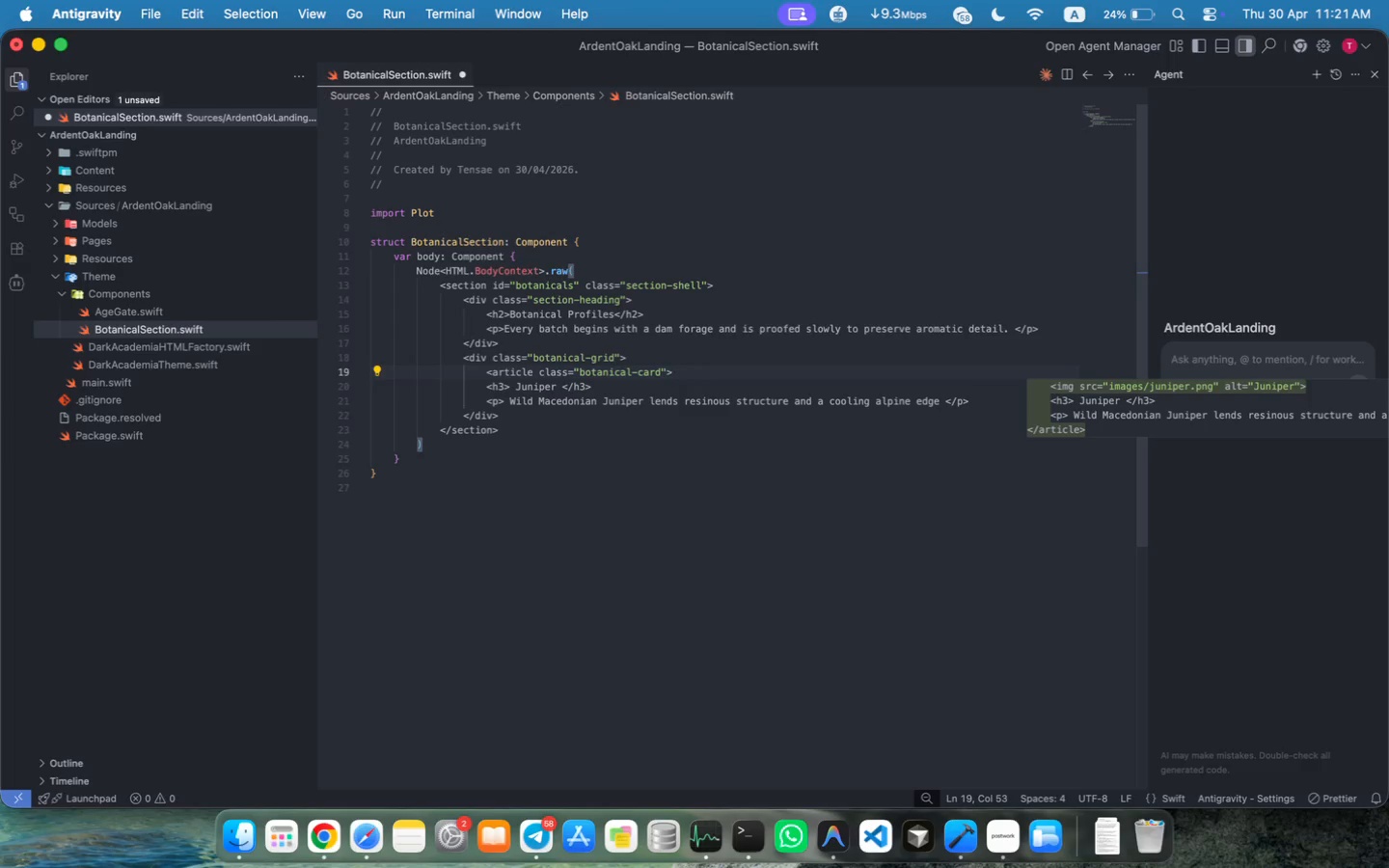 
key(Enter)
 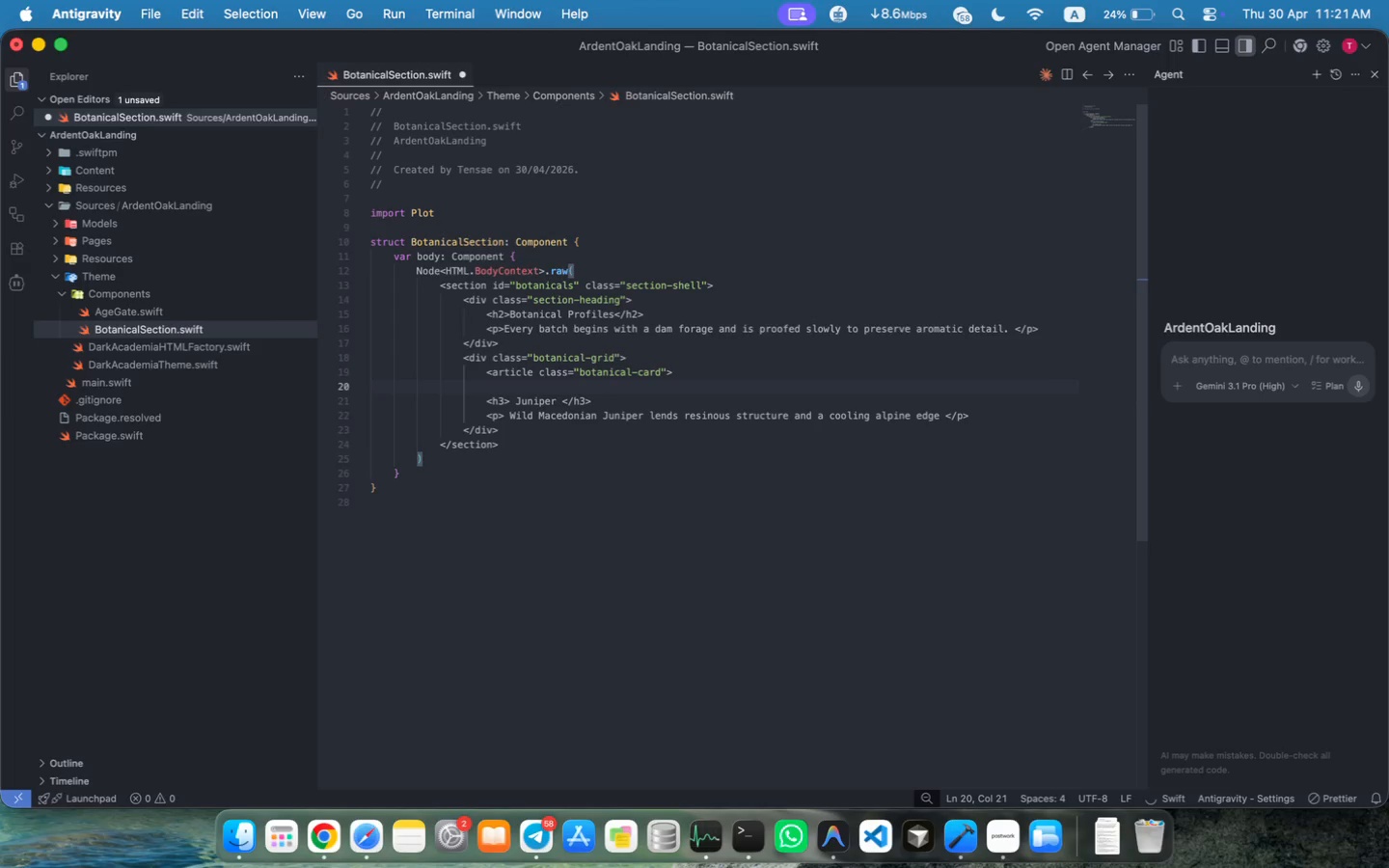 
key(ArrowDown)
 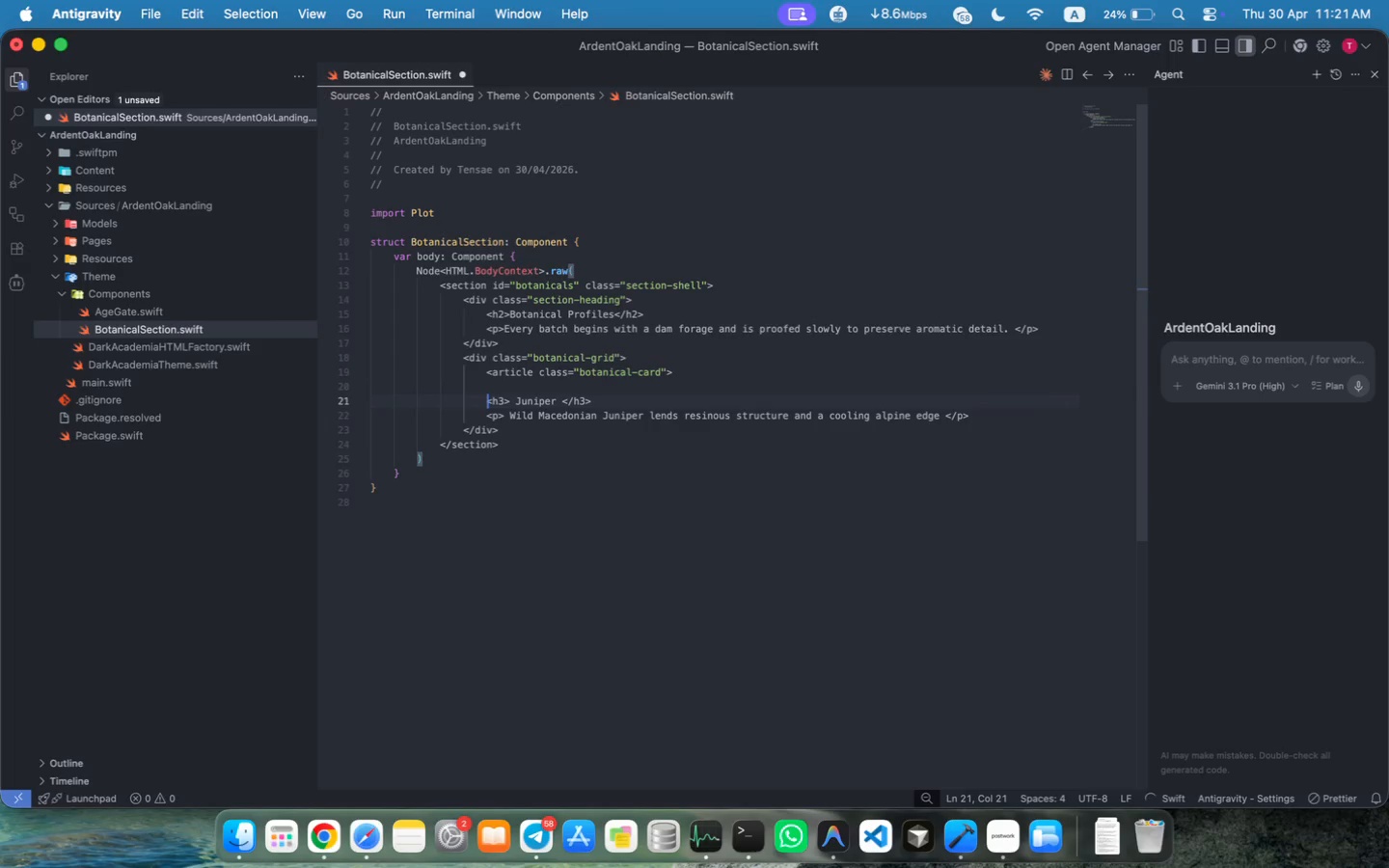 
key(ArrowDown)
 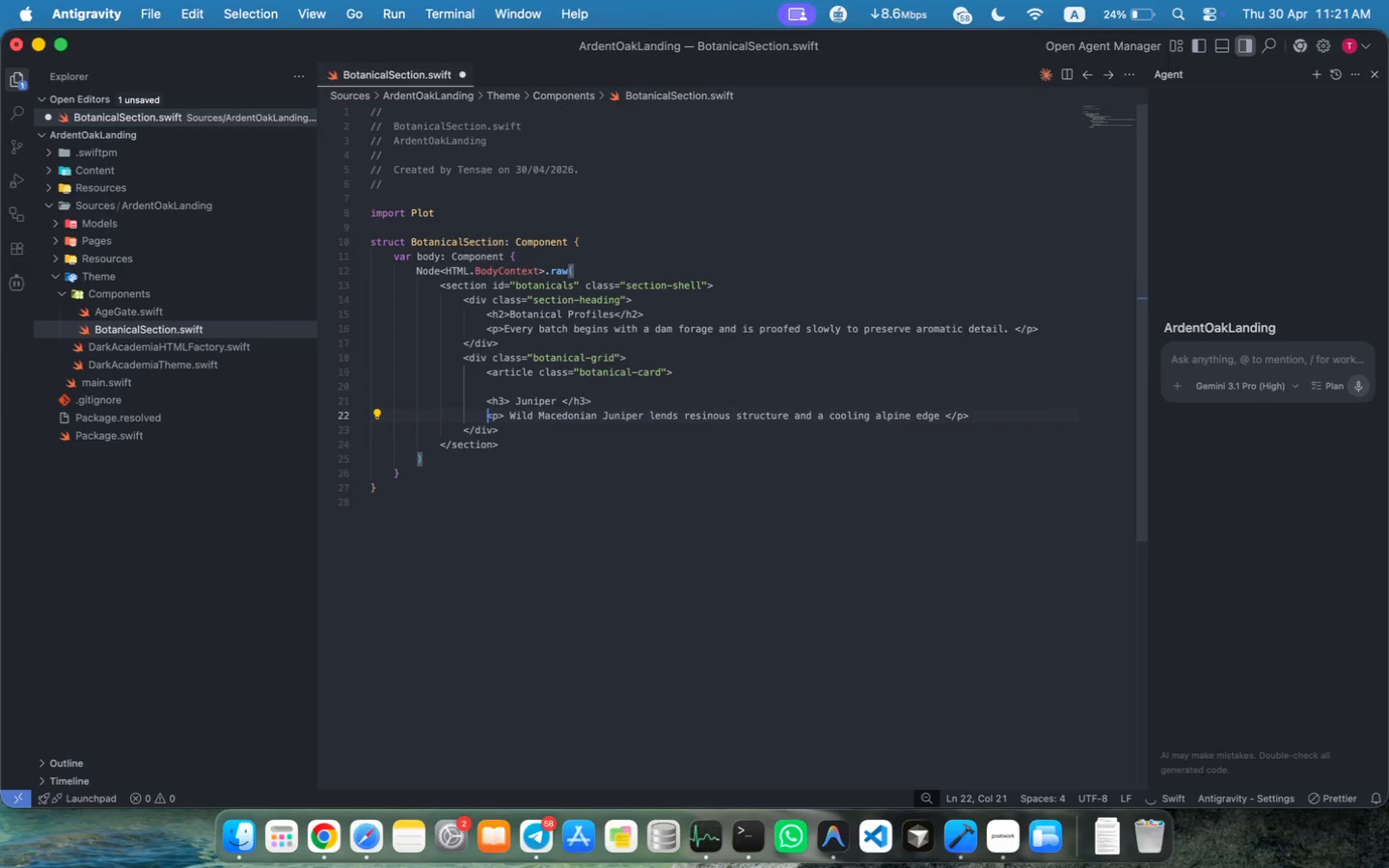 
key(Meta+ArrowRight)
 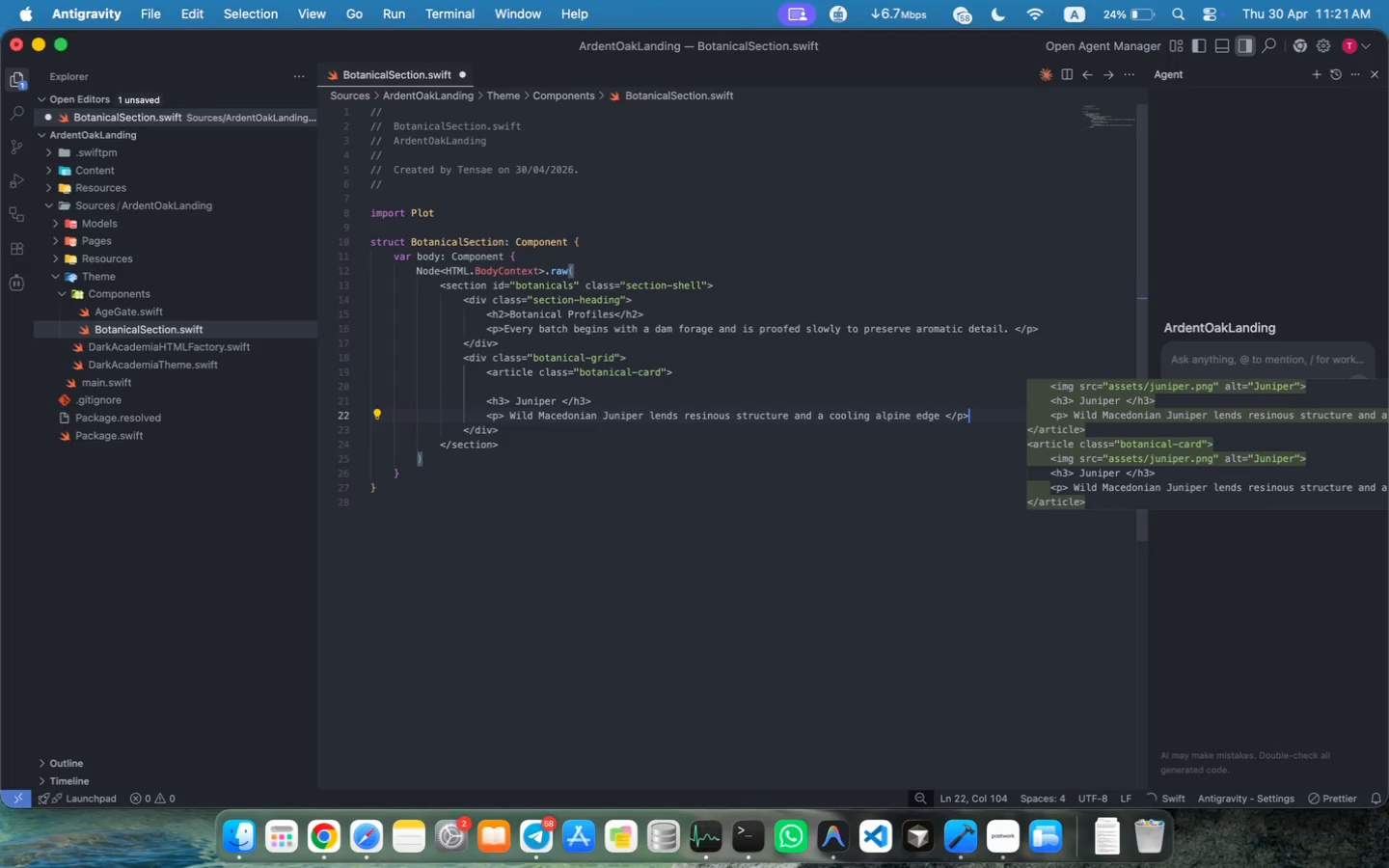 
key(Enter)
 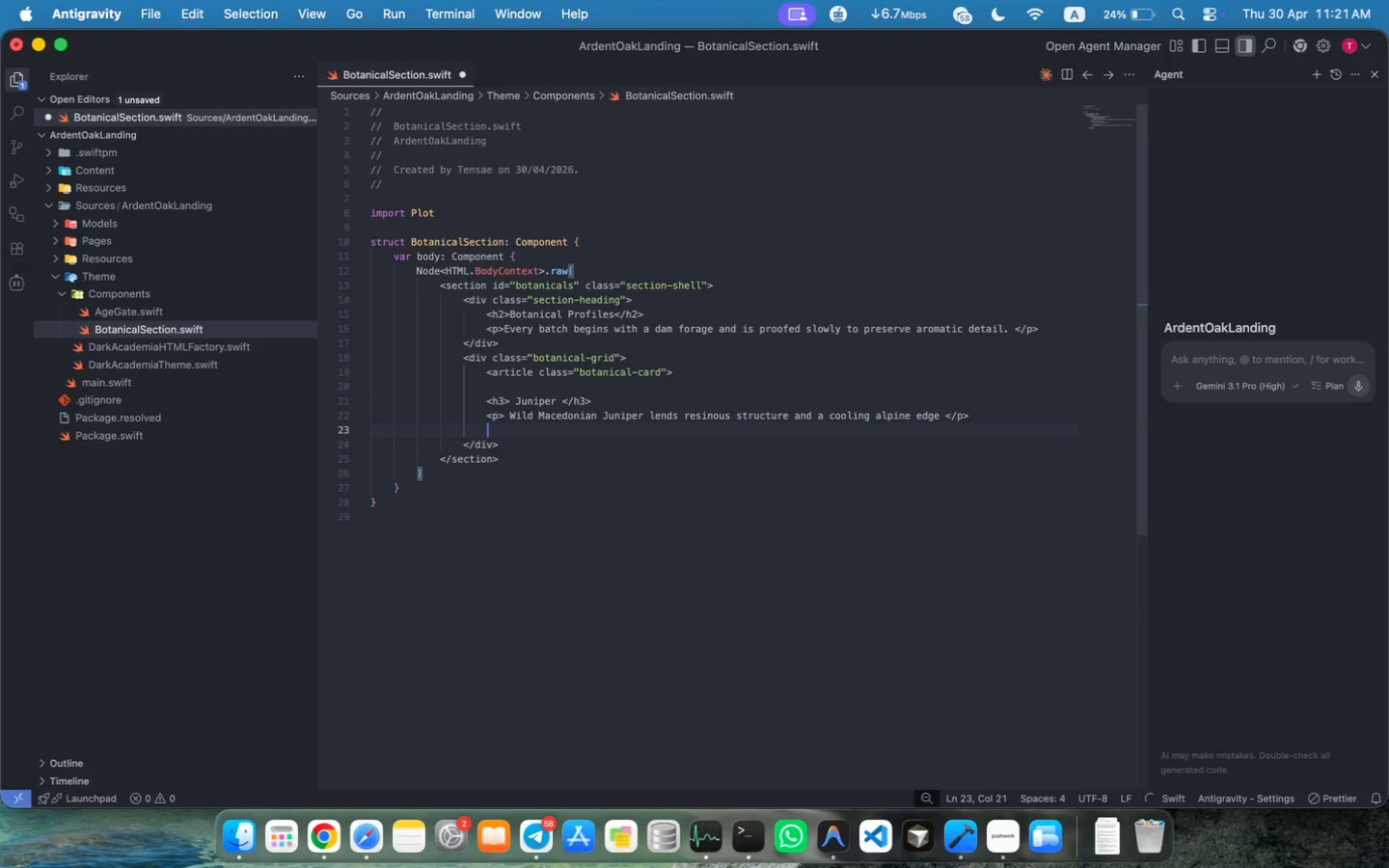 
key(Shift+ShiftLeft)
 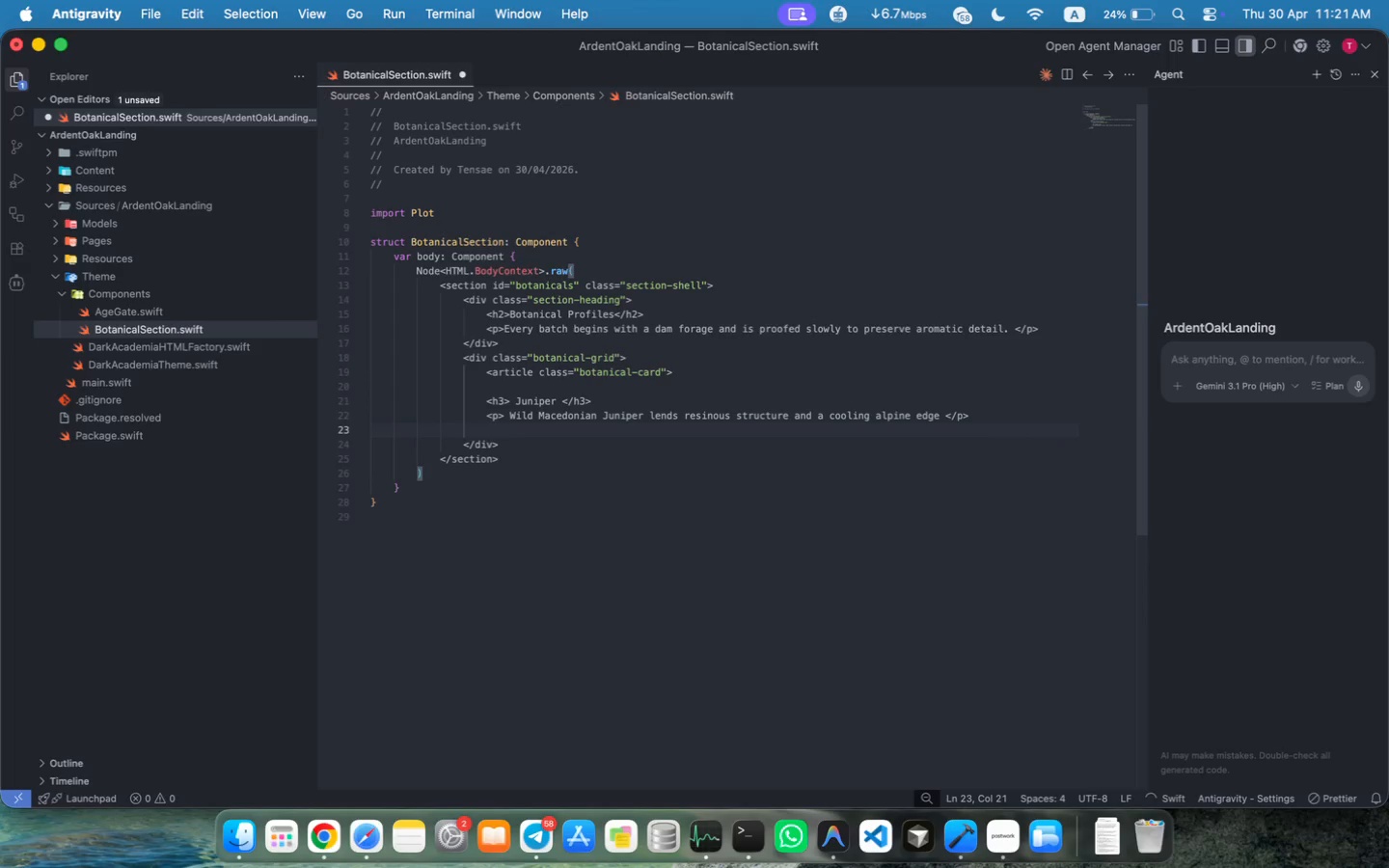 
key(Shift+Comma)
 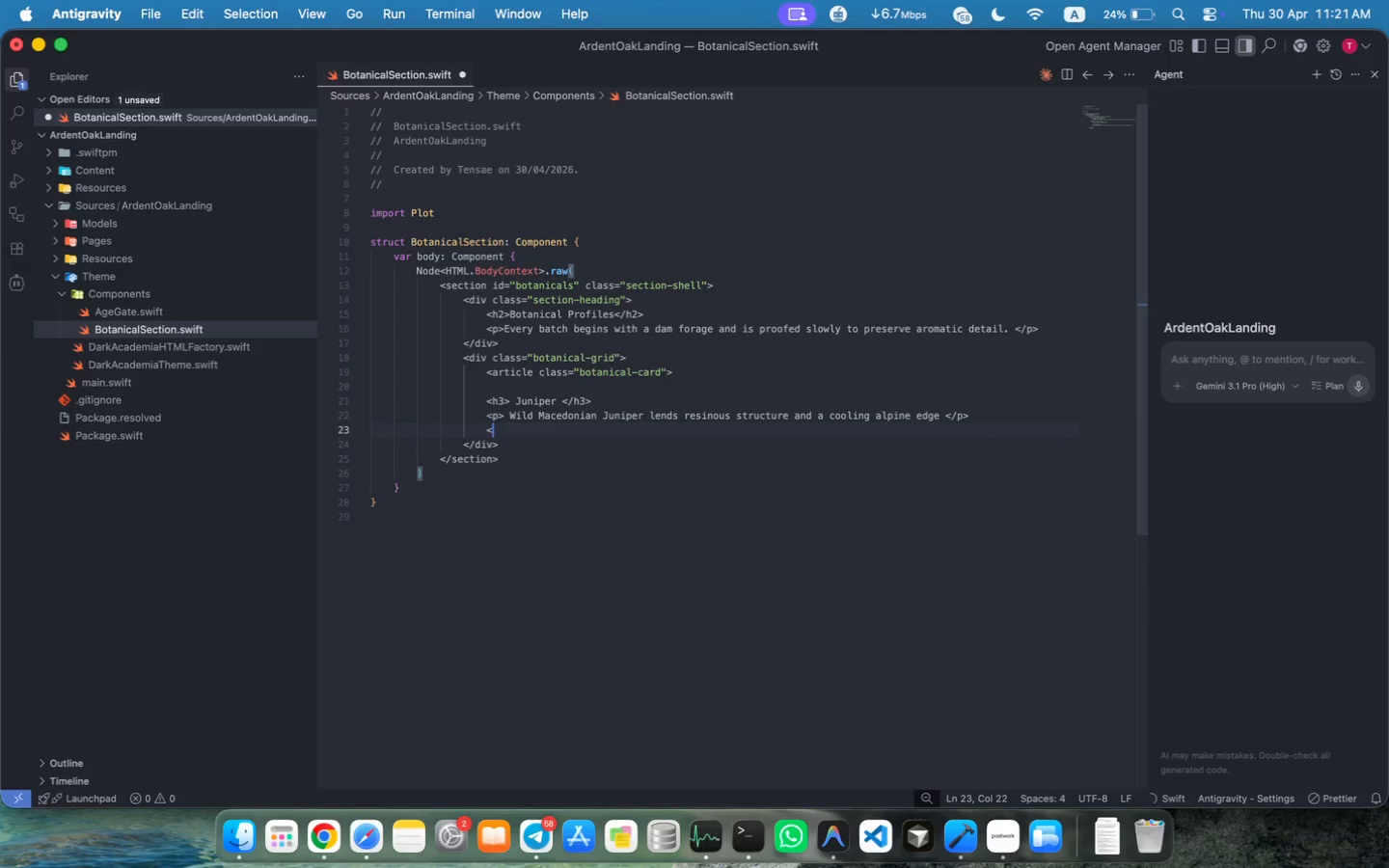 
key(Slash)
 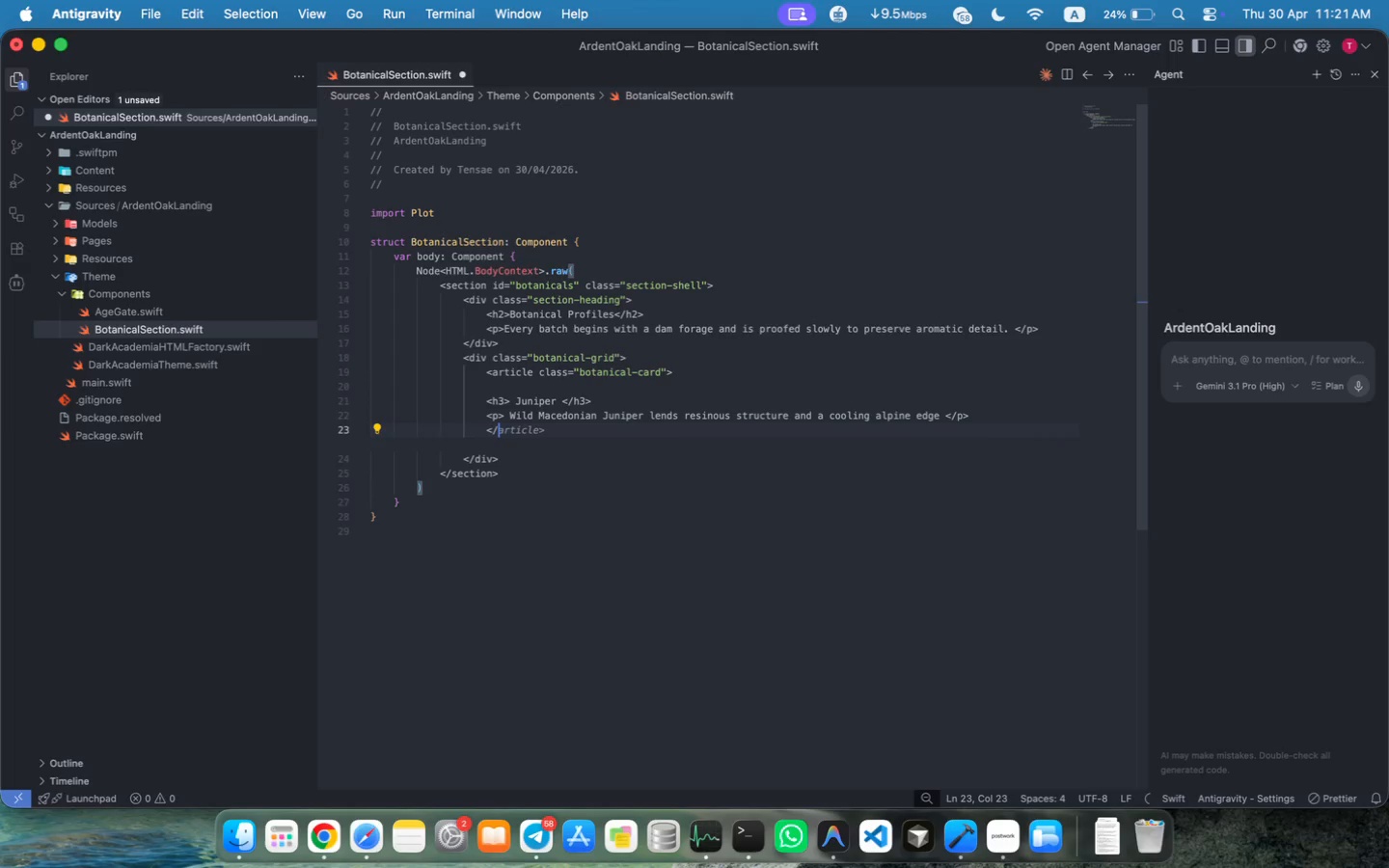 
key(Tab)
 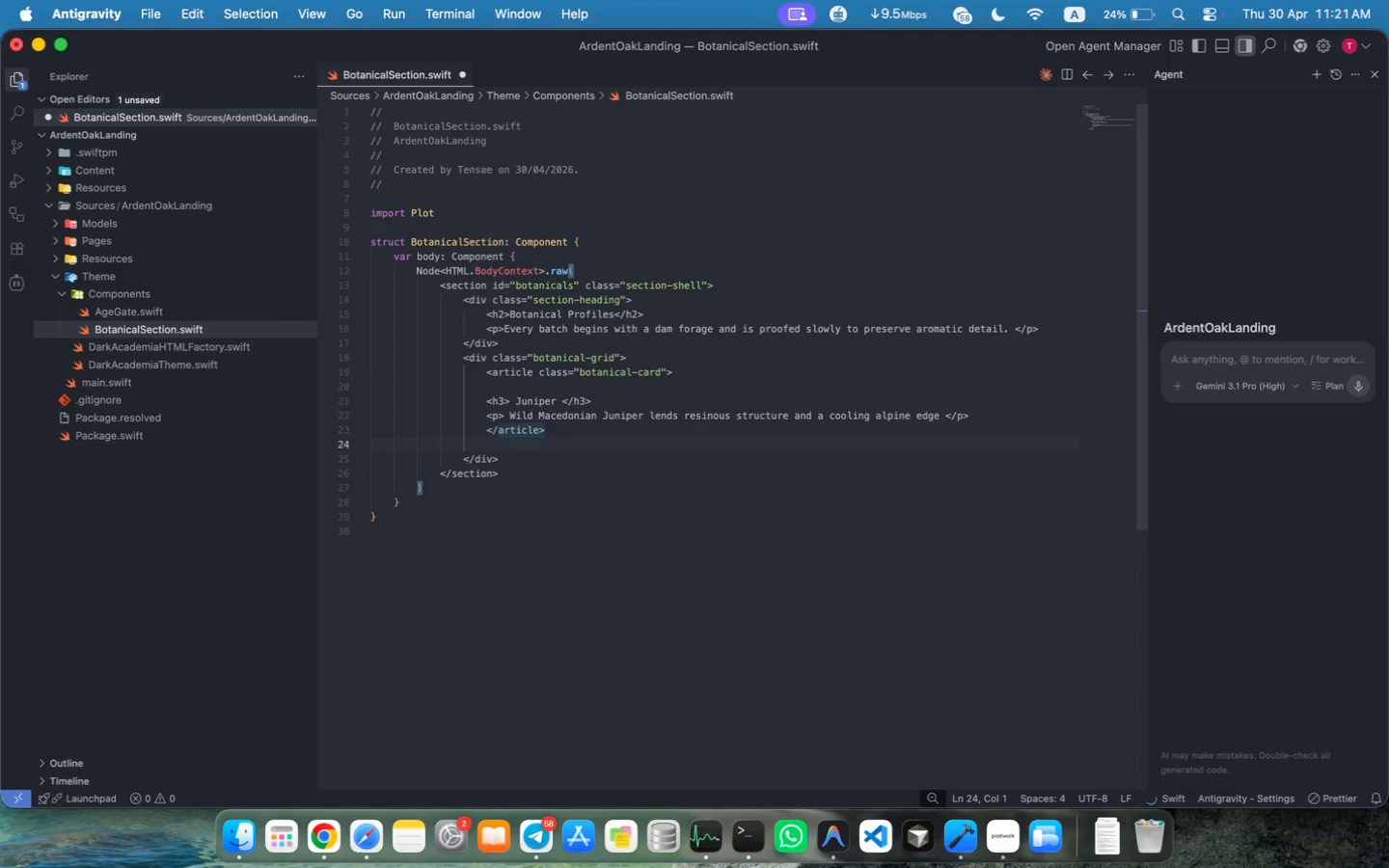 
key(ArrowUp)
 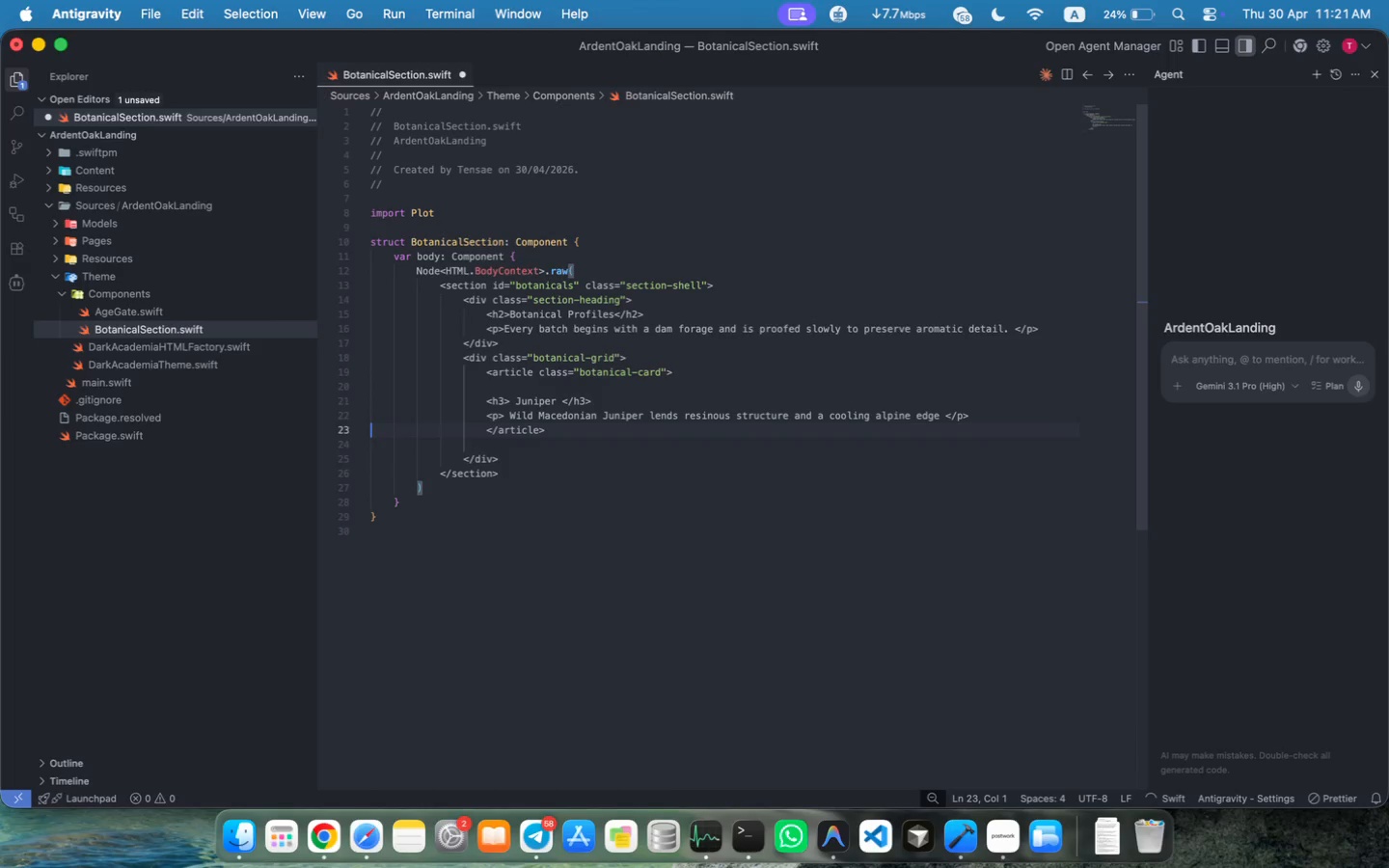 
key(ArrowUp)
 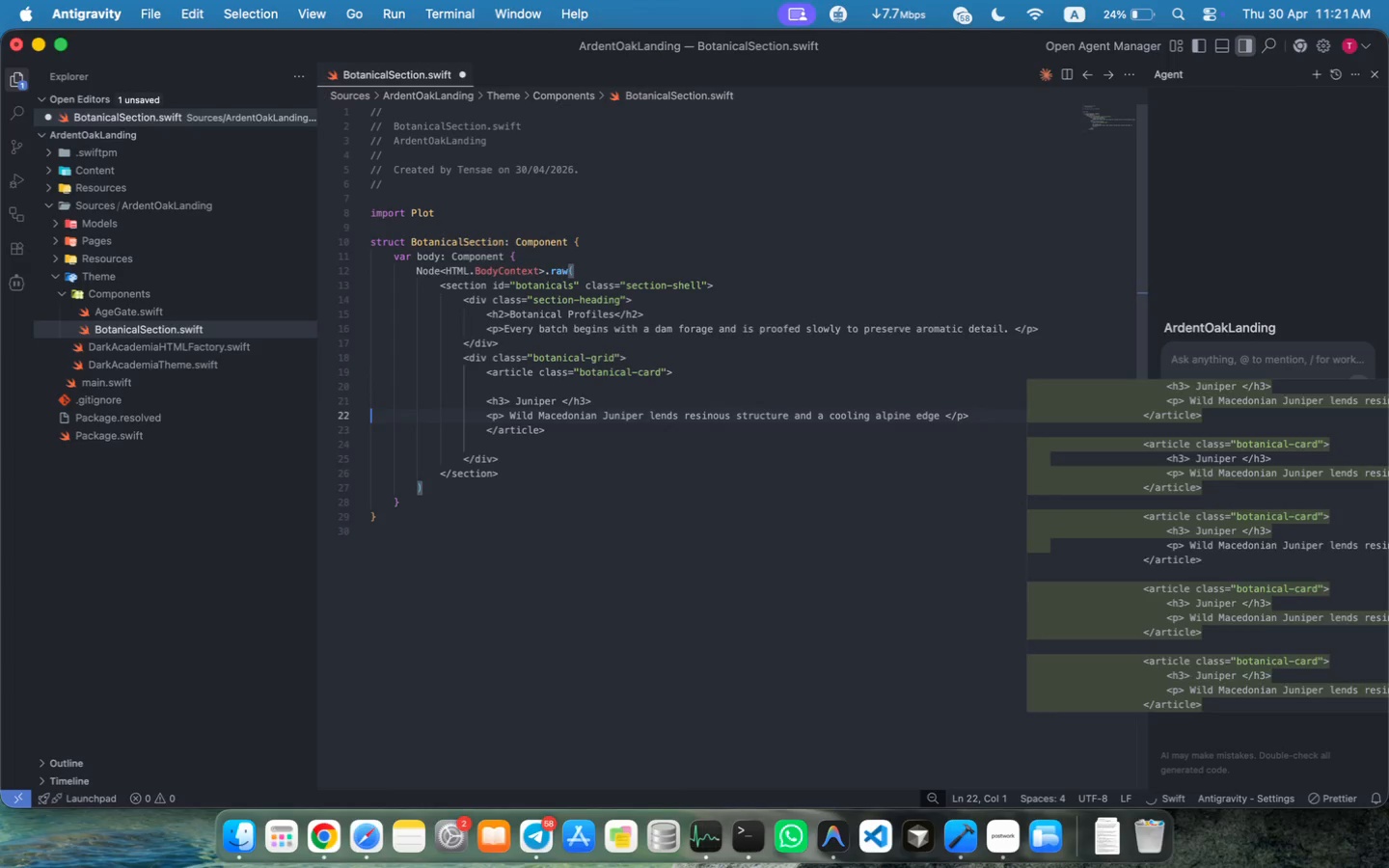 
key(Tab)
 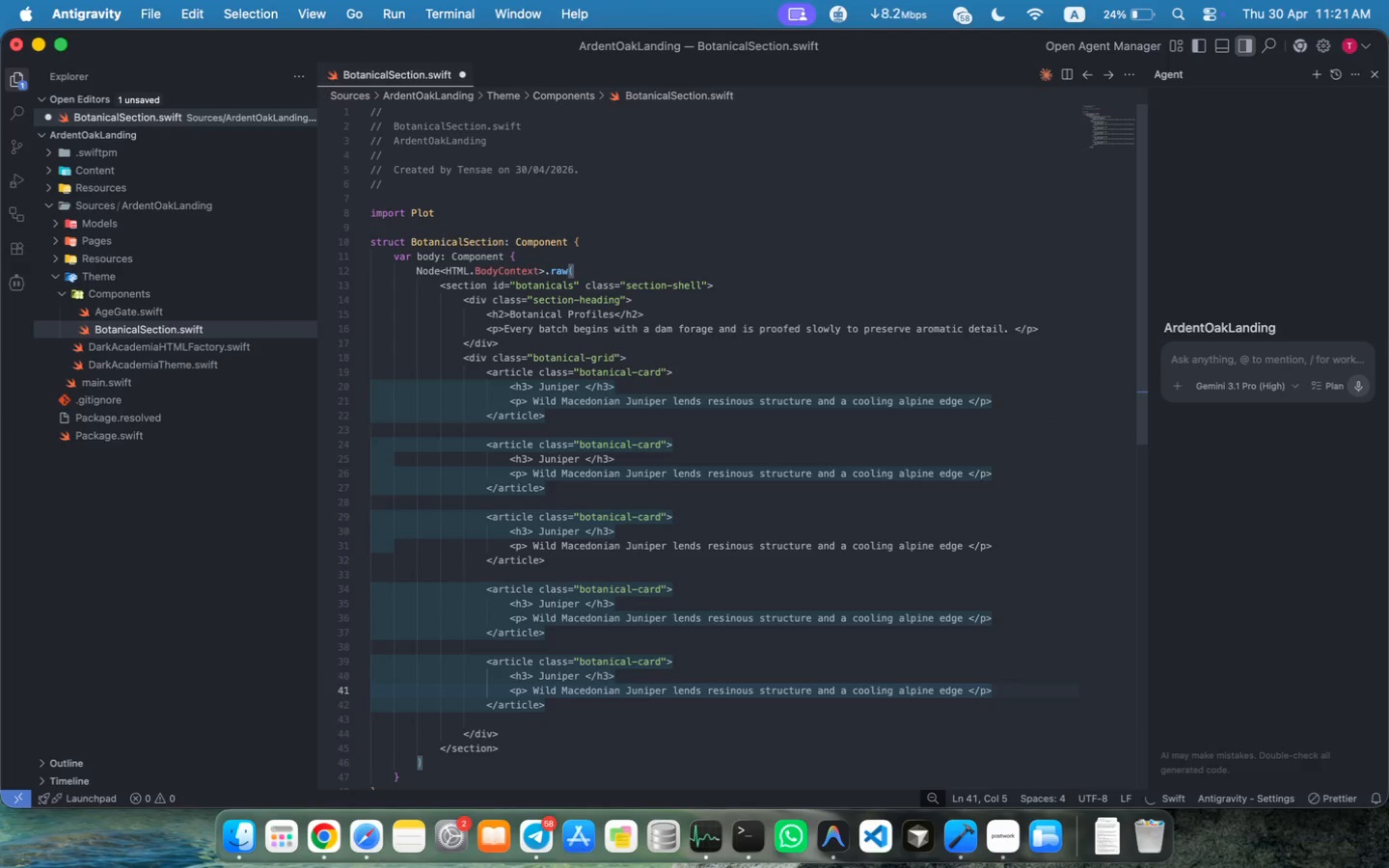 
key(Meta+Z)
 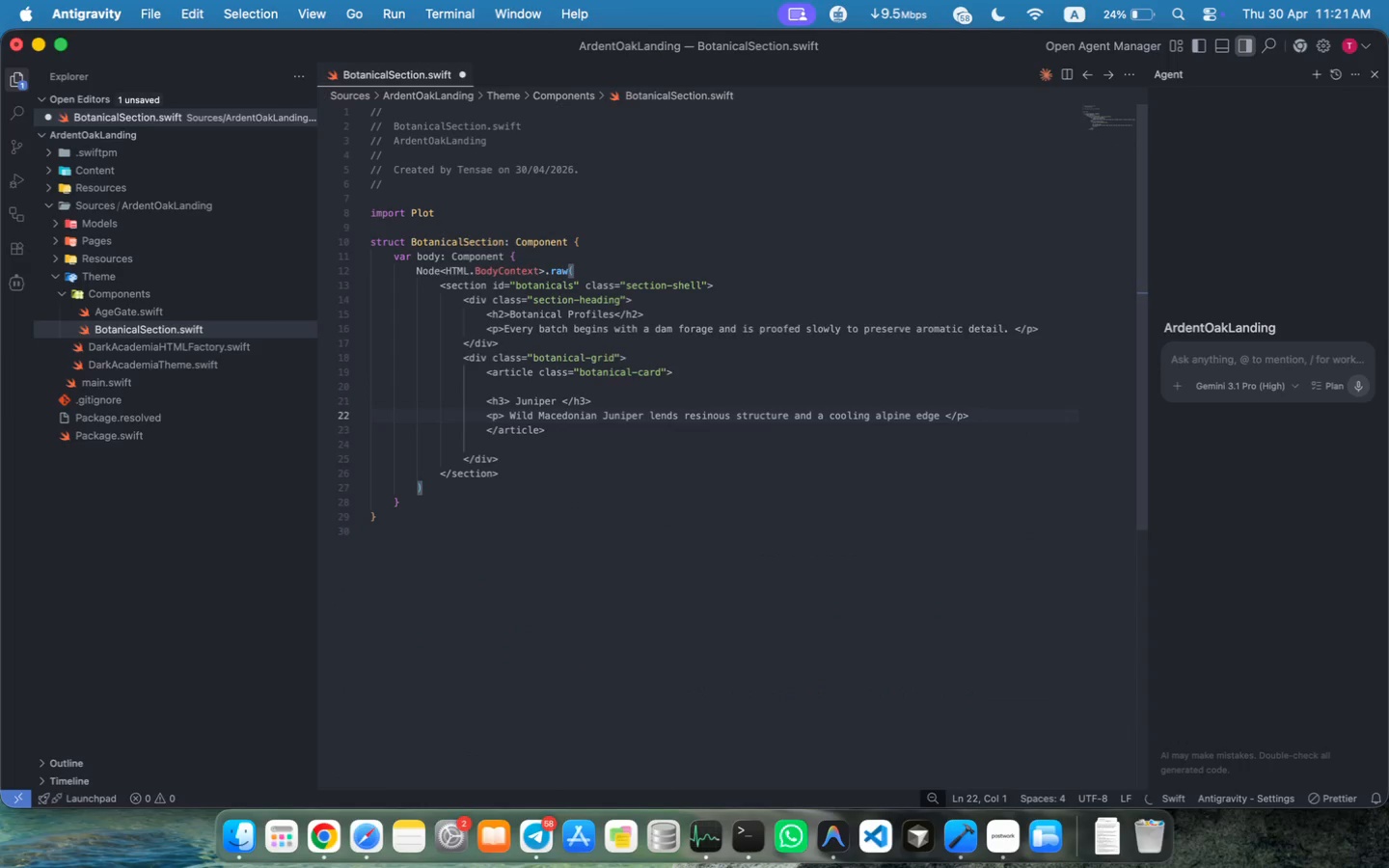 
key(Tab)
 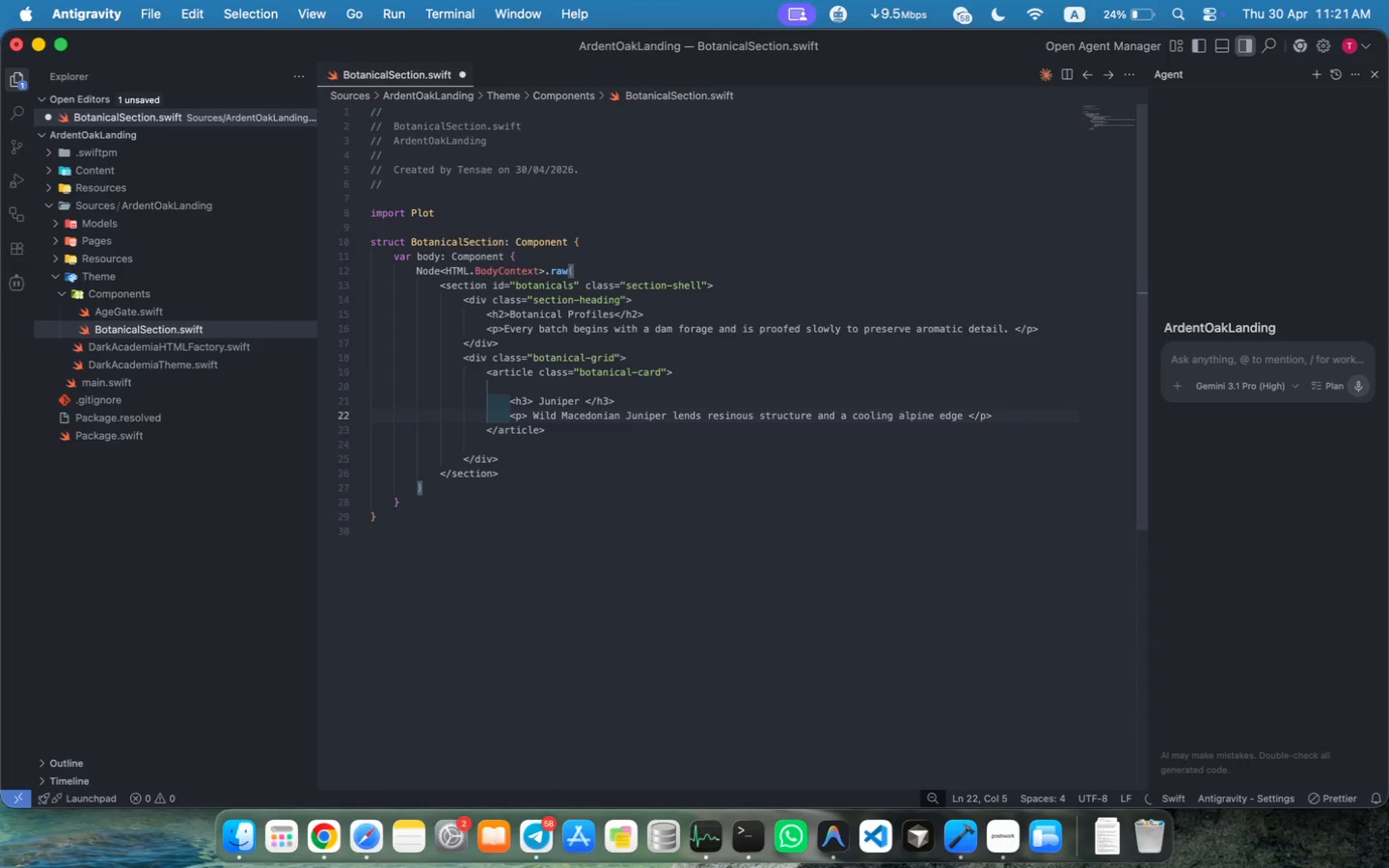 
key(ArrowUp)
 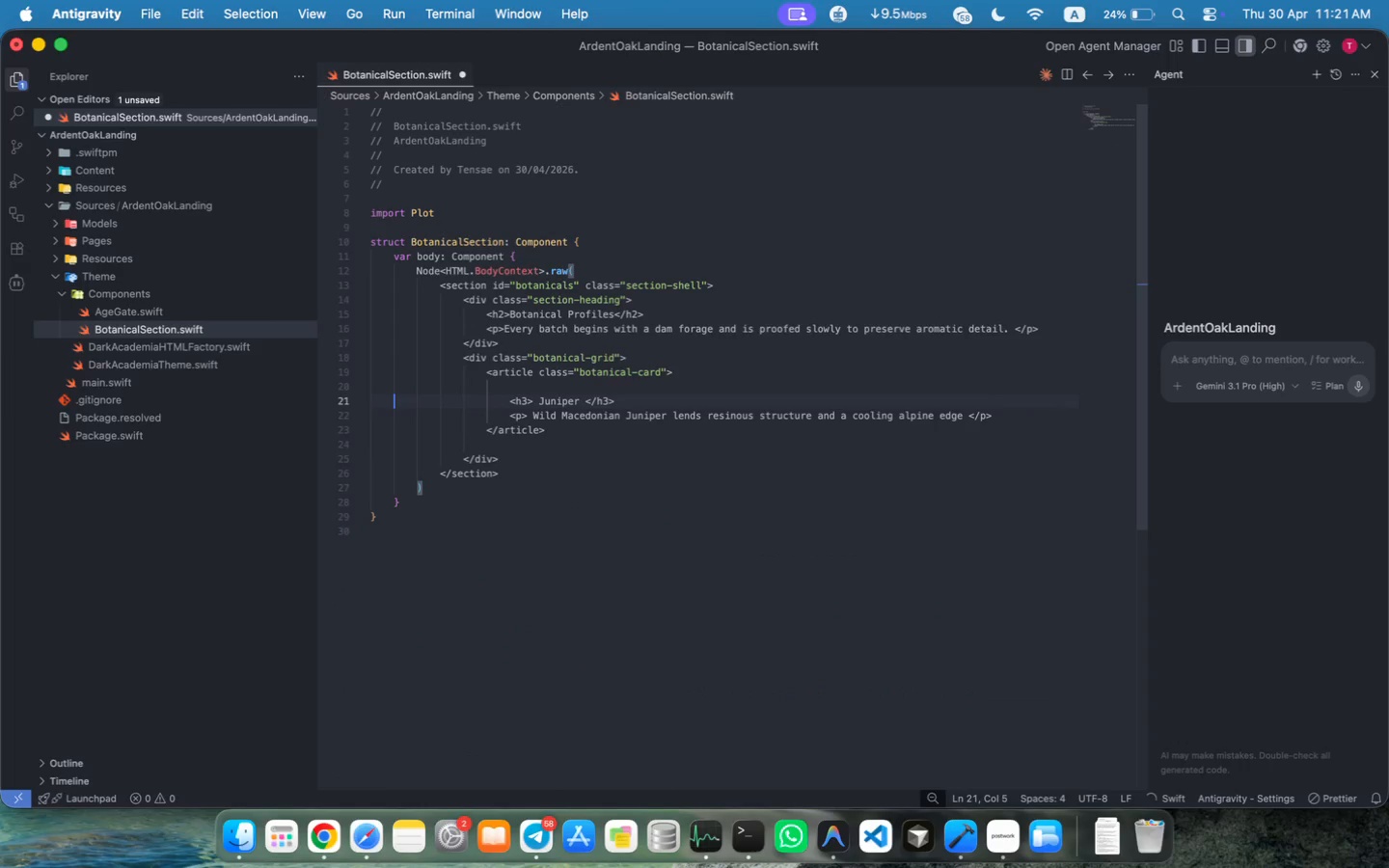 
key(ArrowUp)
 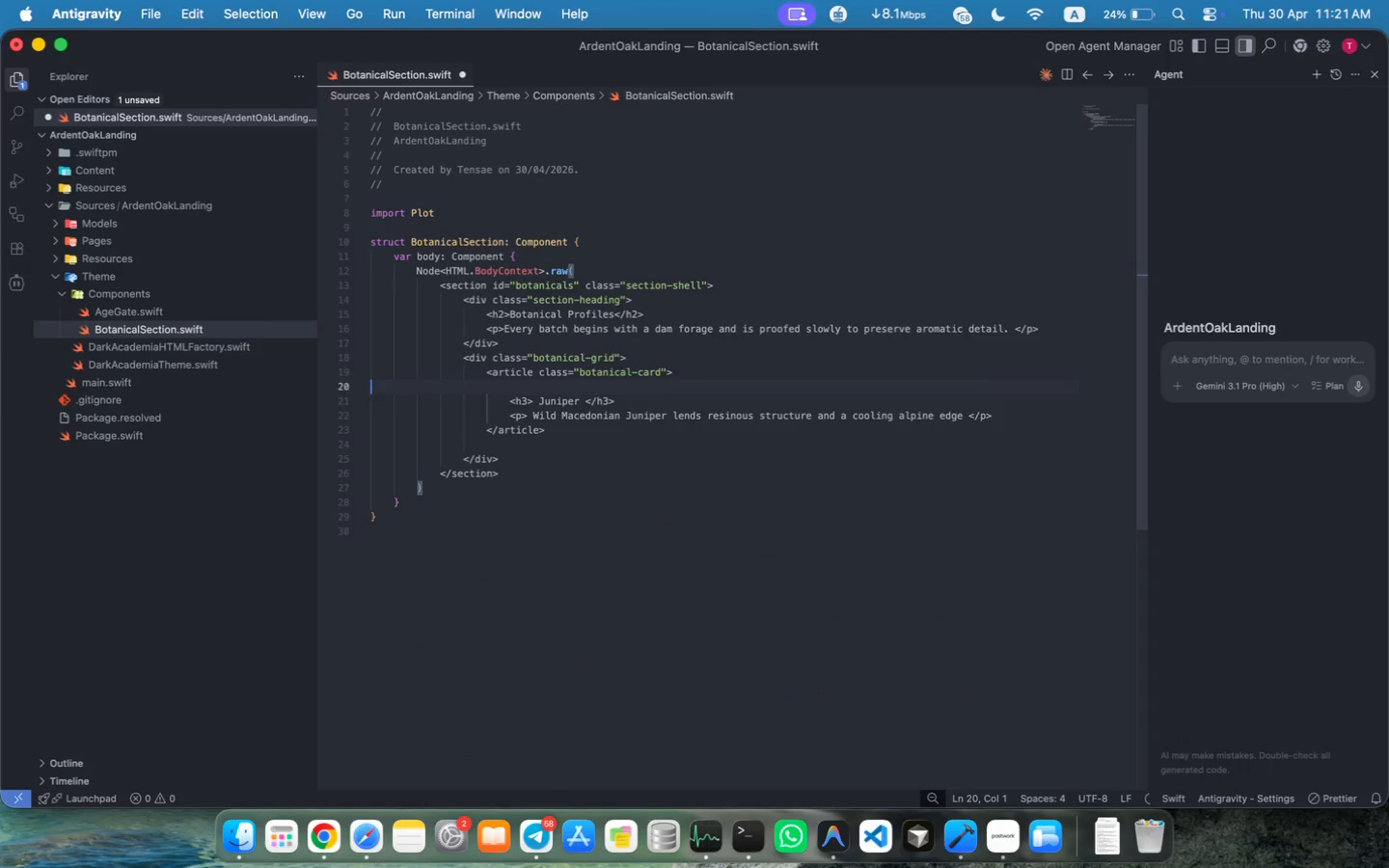 
key(Backspace)
 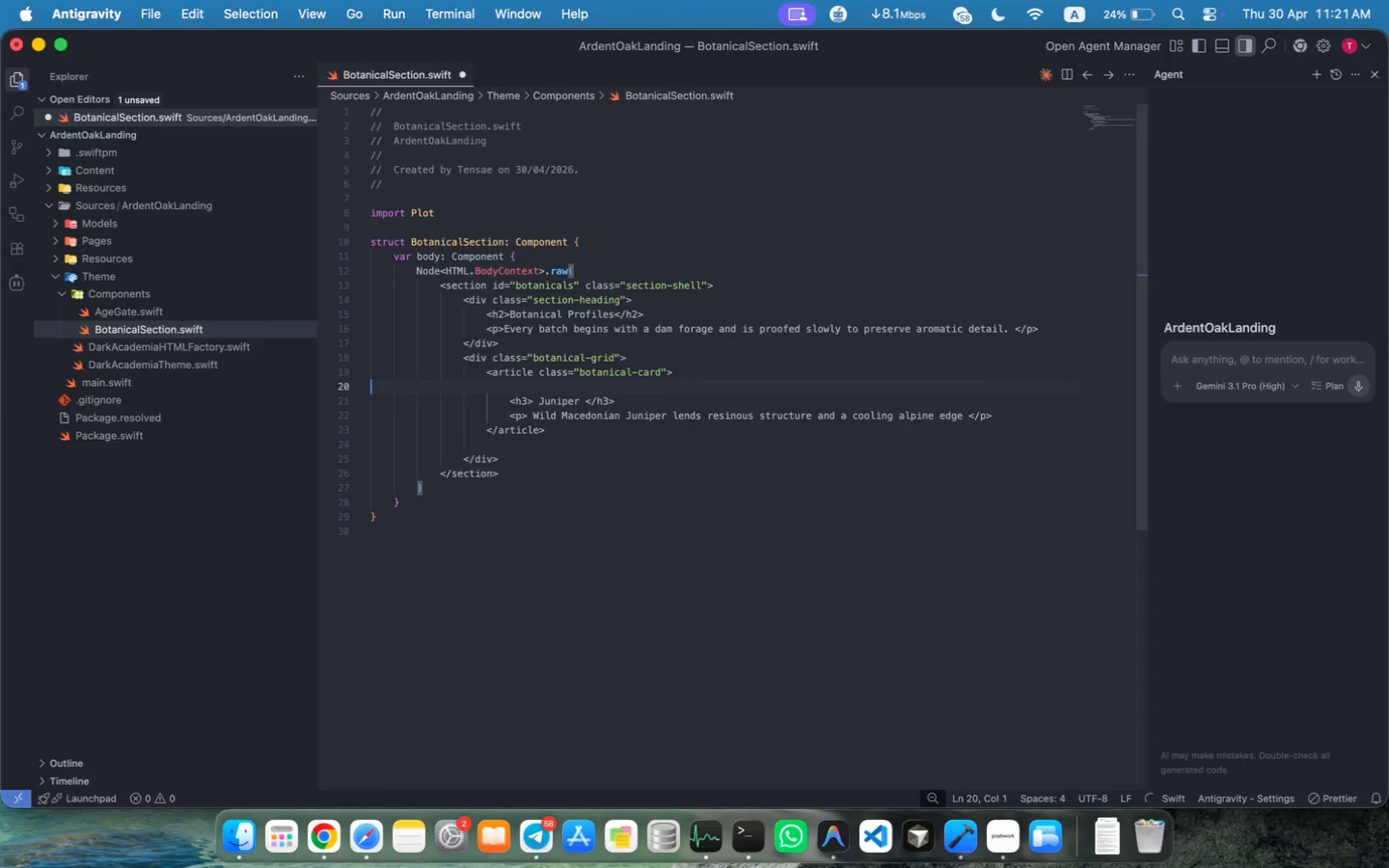 
key(Backslash)
 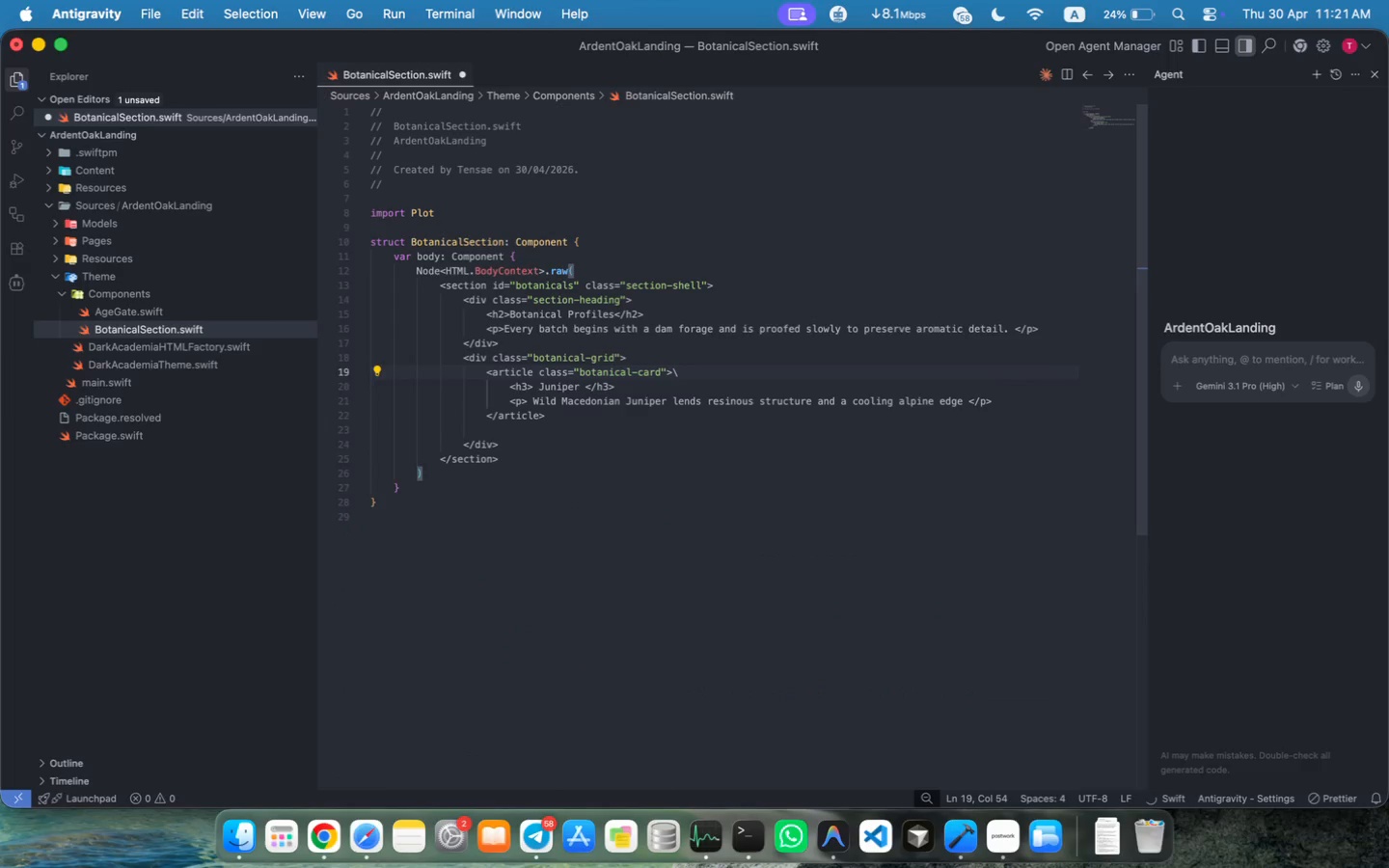 
key(Backspace)
 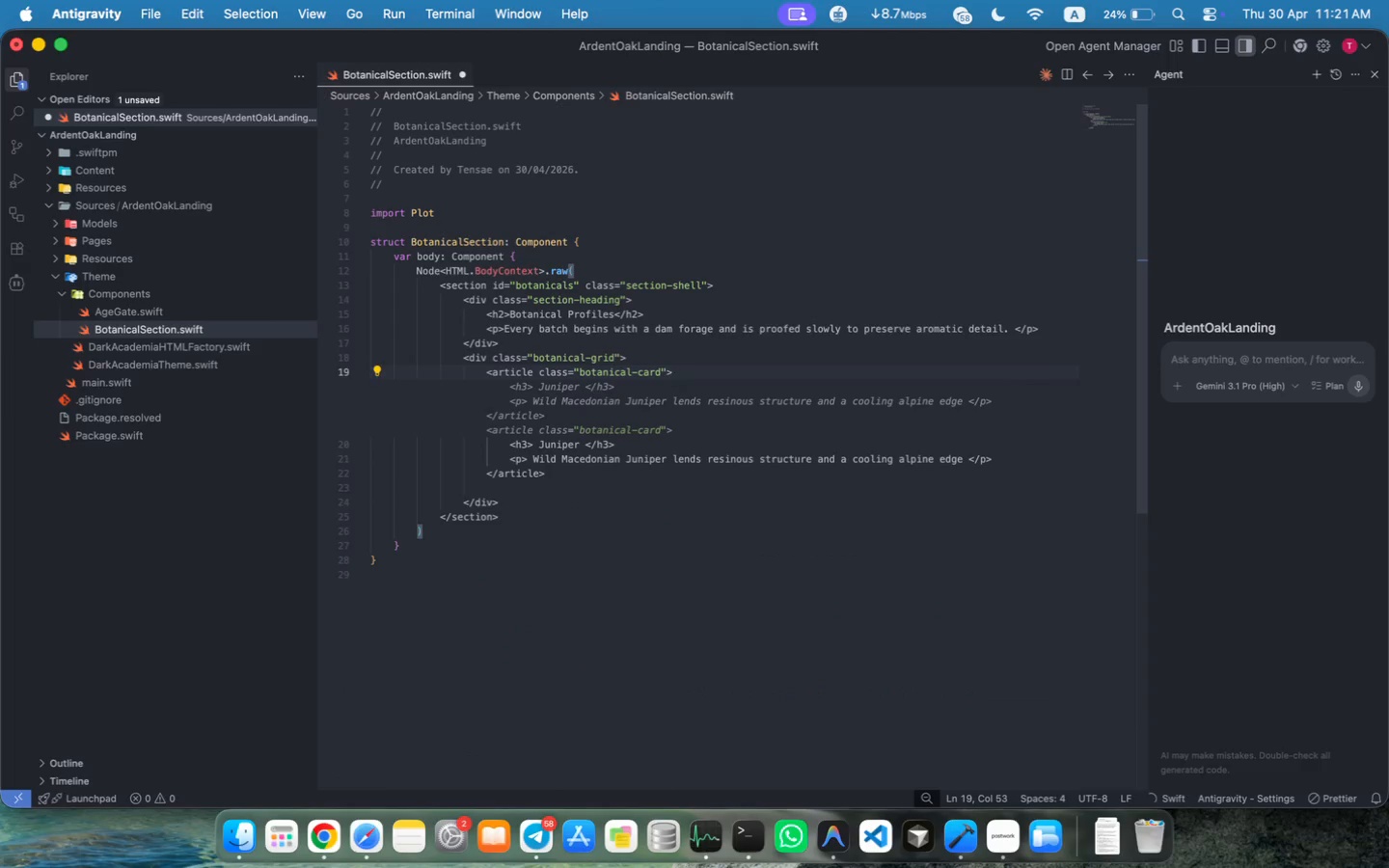 
key(ArrowDown)
 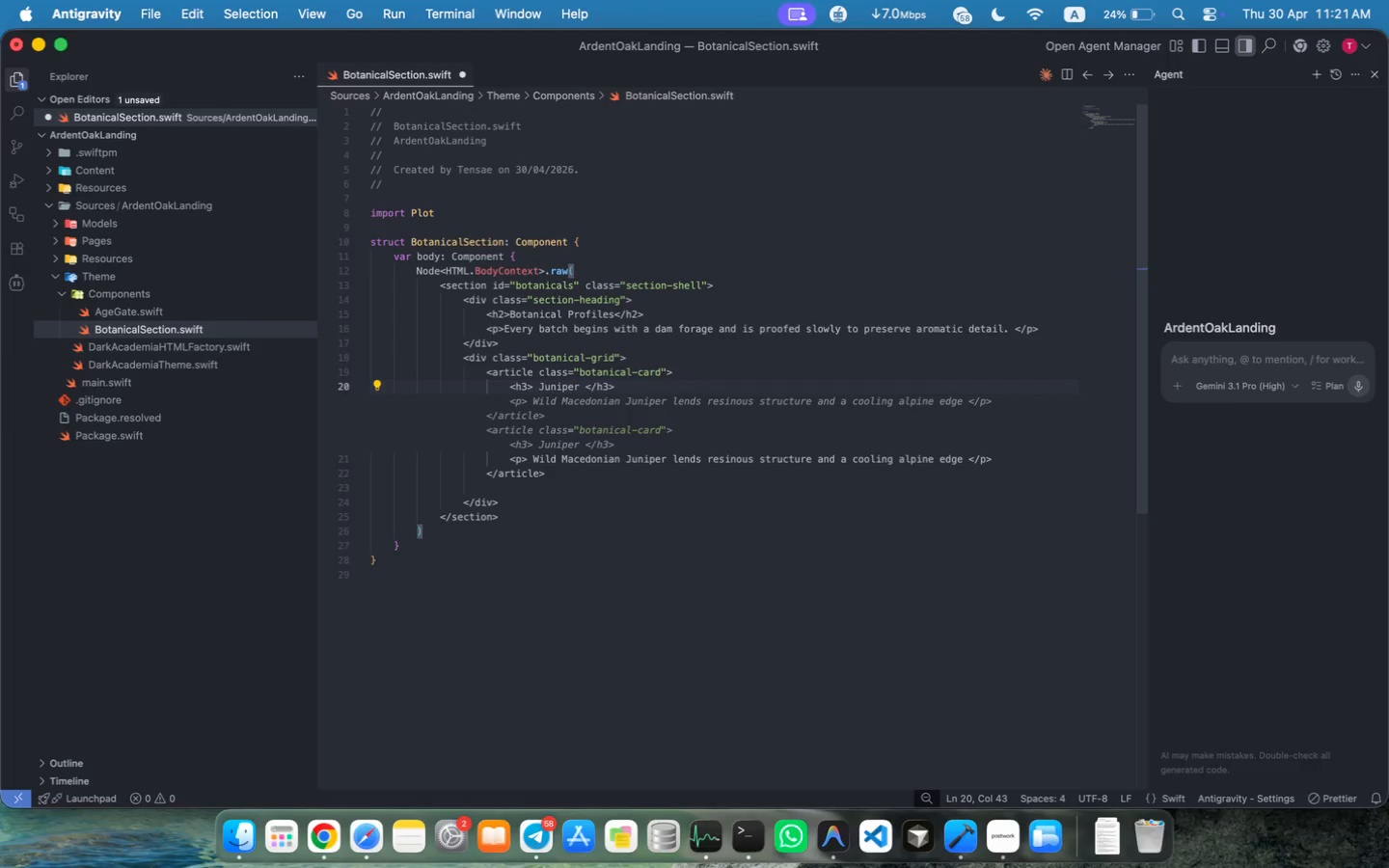 
key(ArrowDown)
 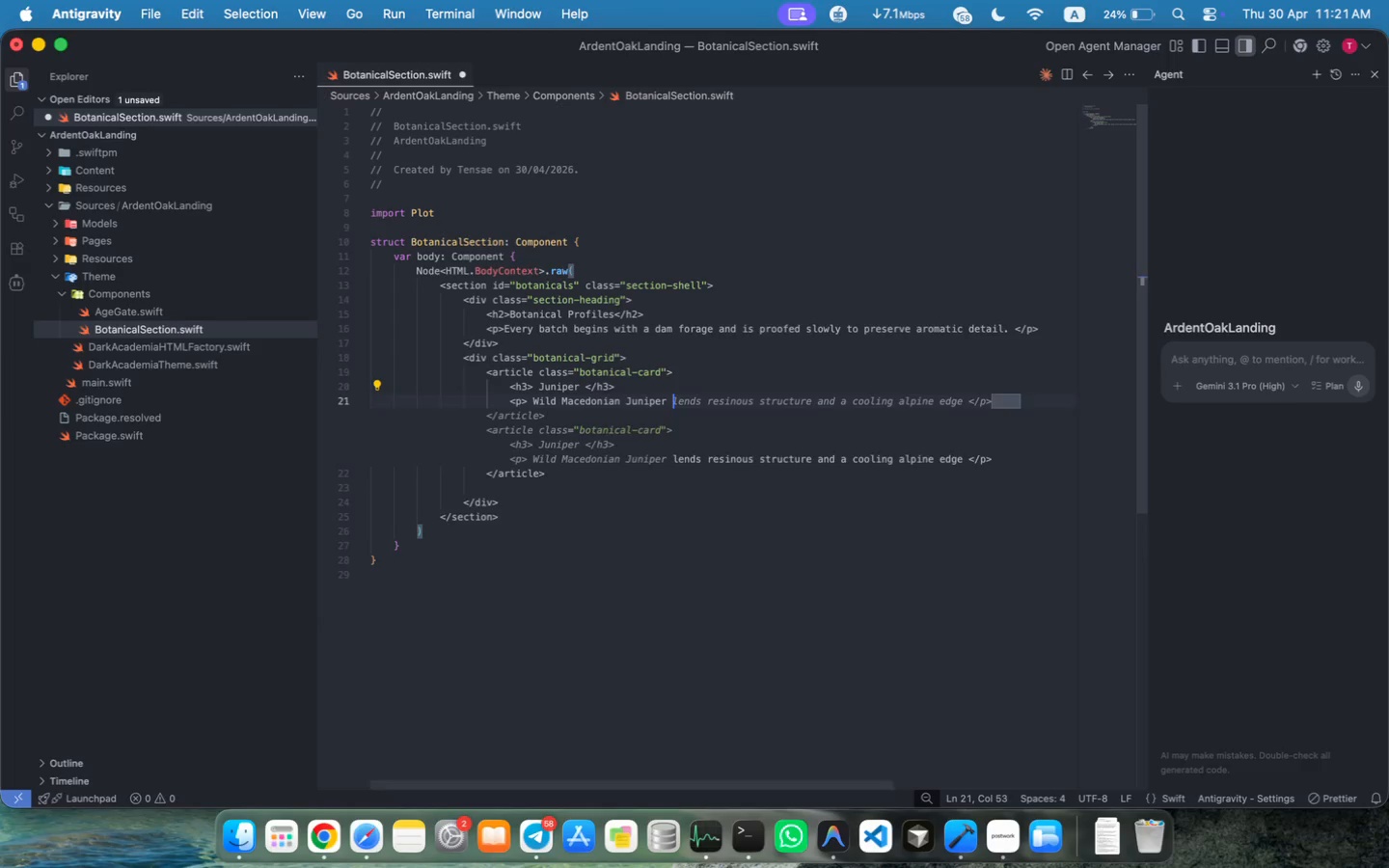 
key(ArrowDown)
 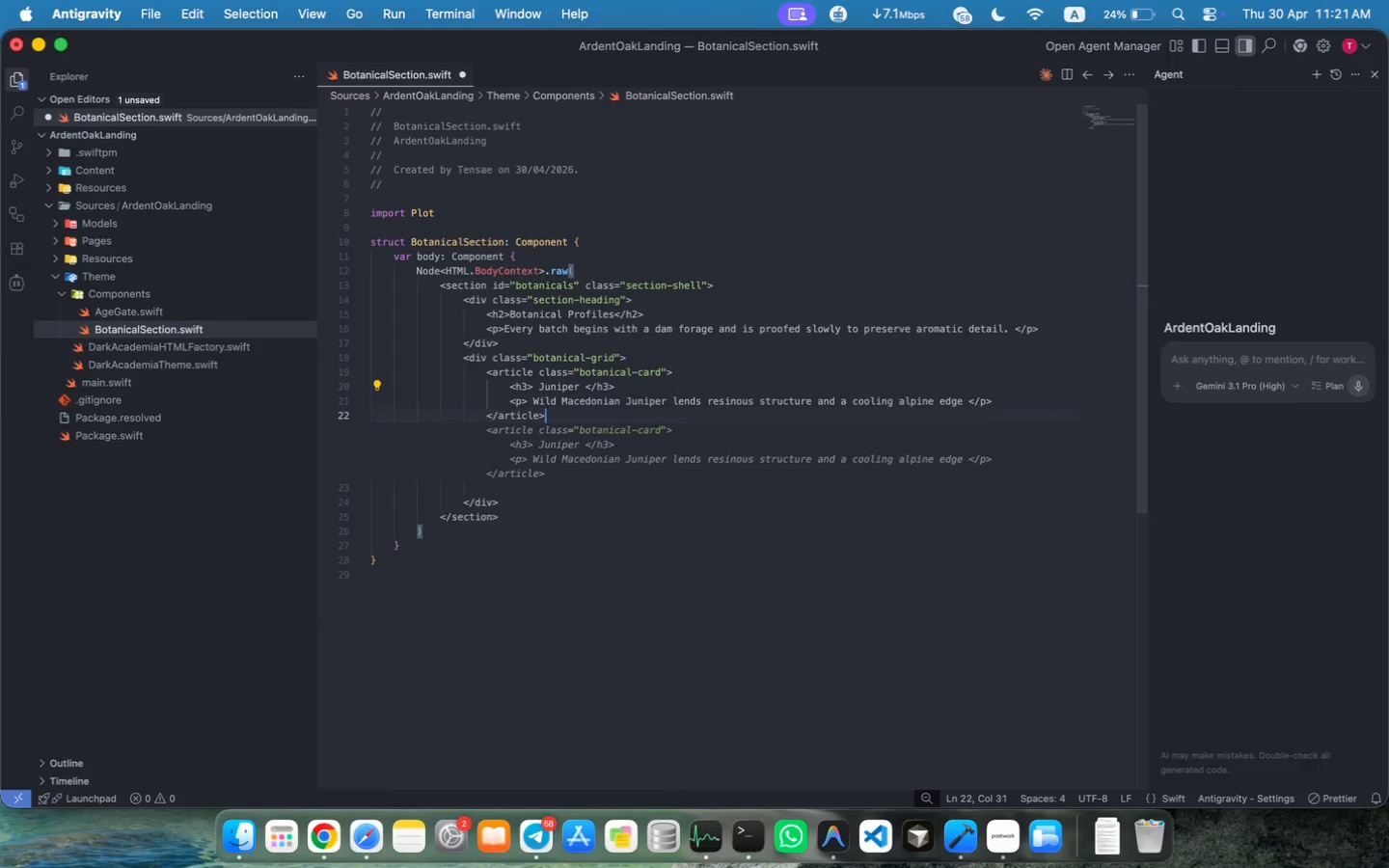 
key(ArrowDown)
 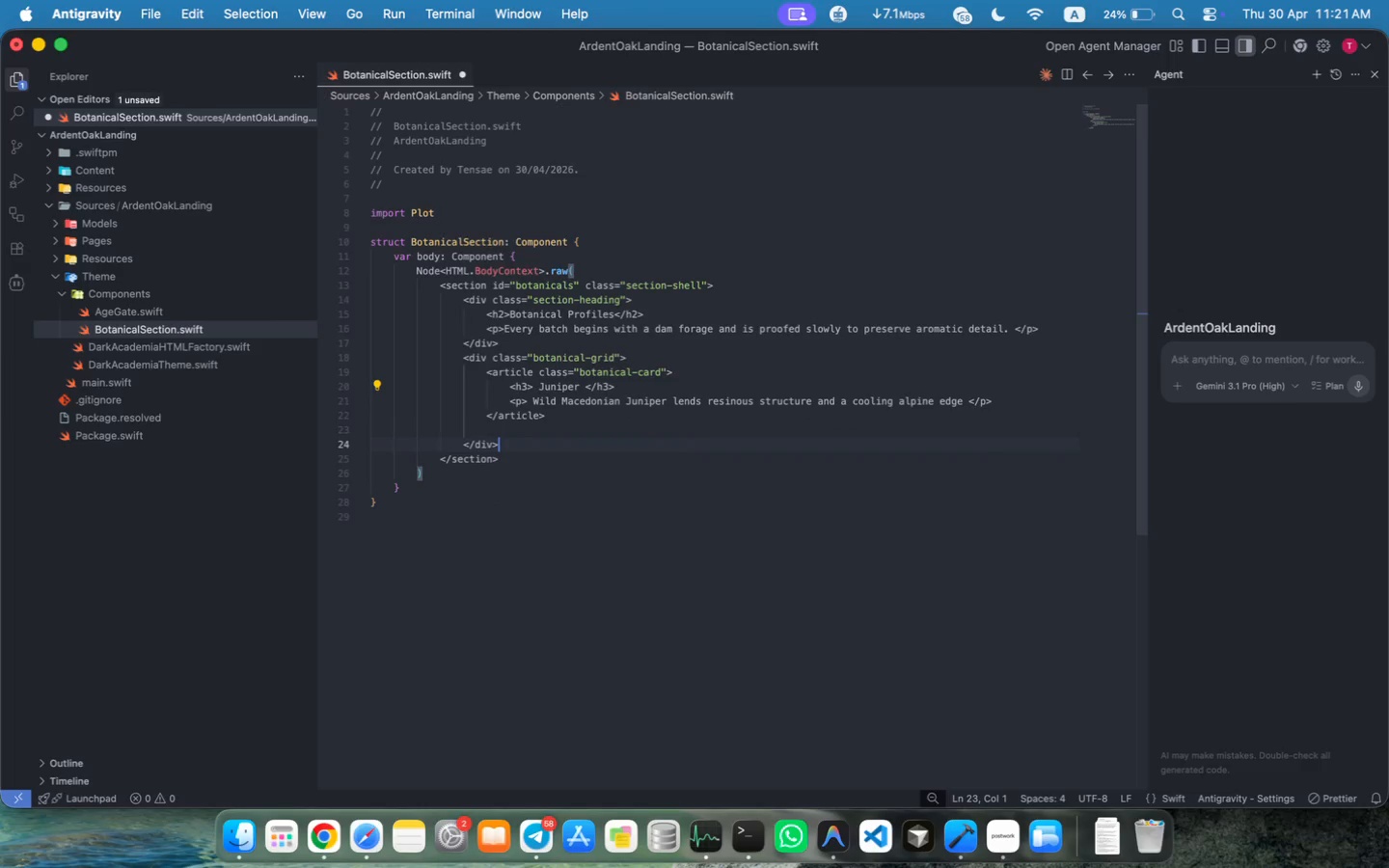 
key(ArrowDown)
 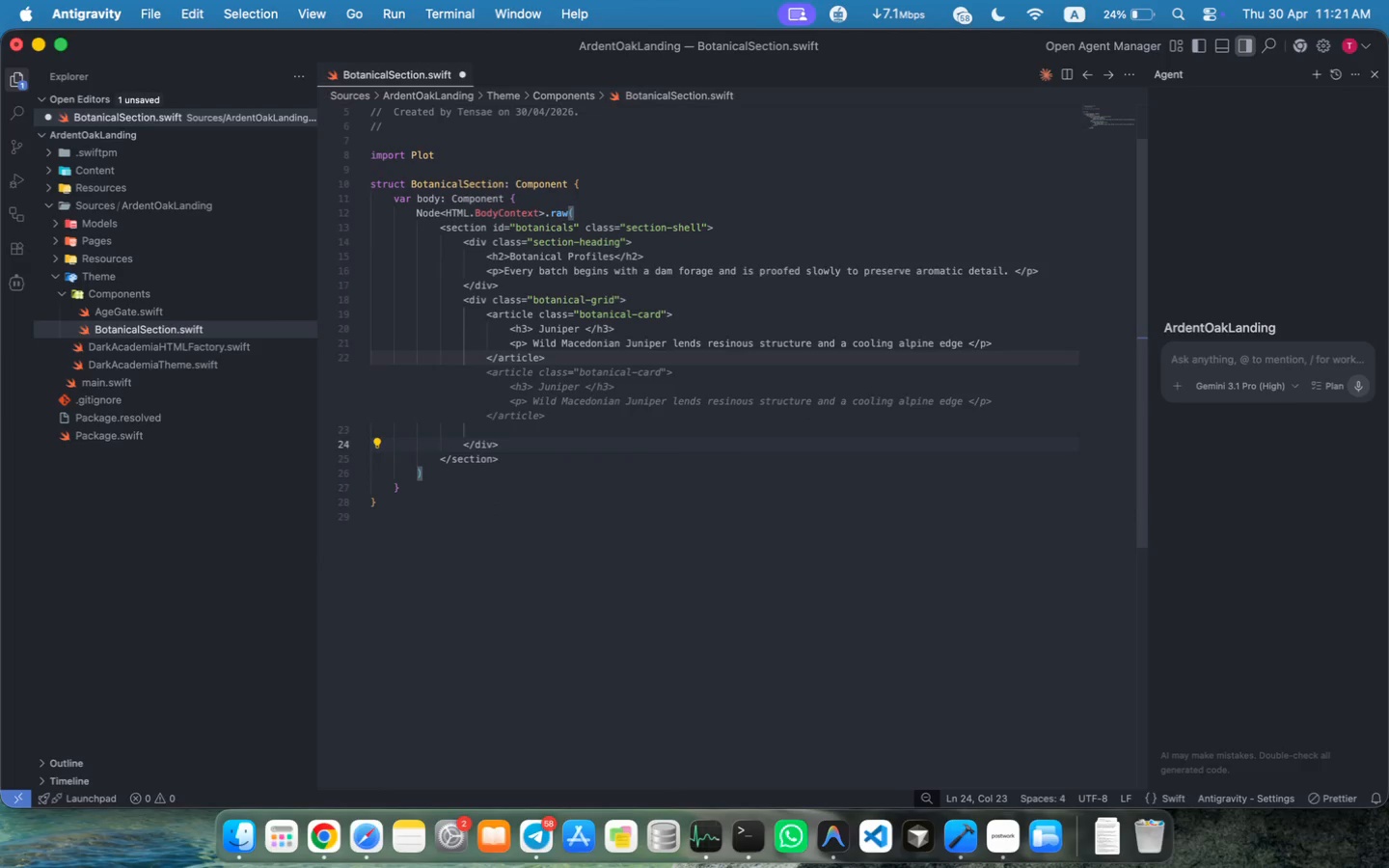 
key(ArrowUp)
 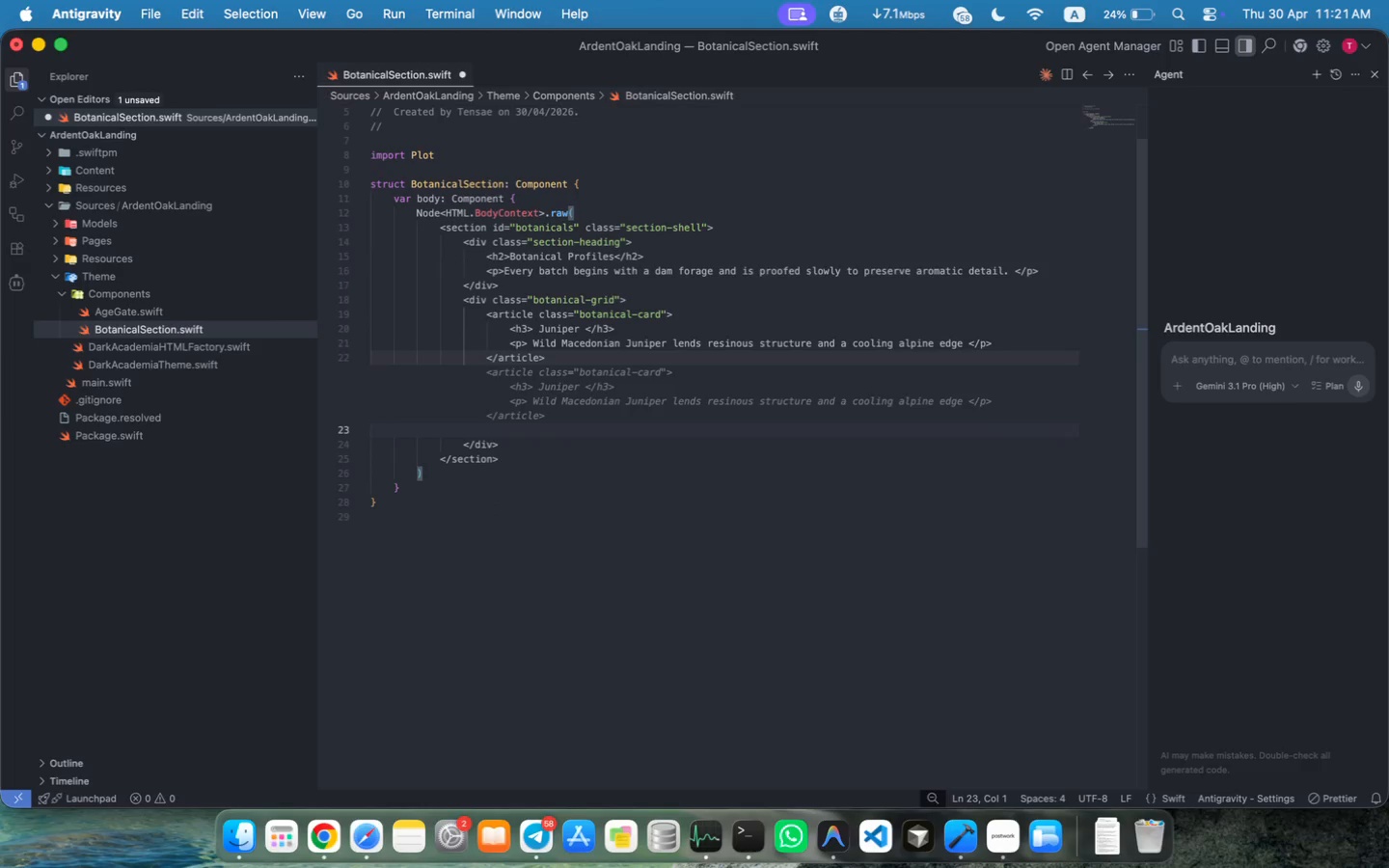 
key(ArrowUp)
 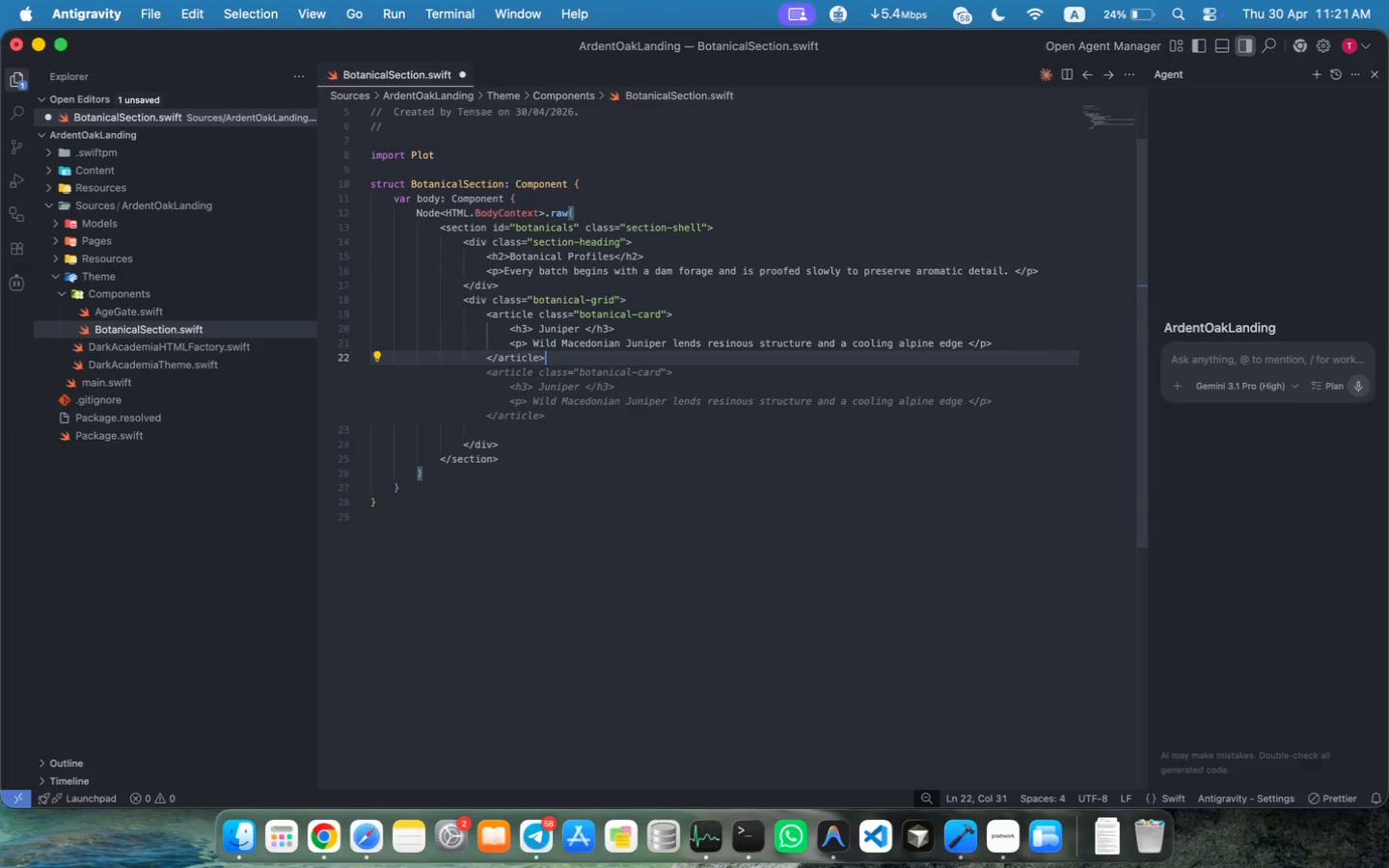 
key(Tab)
 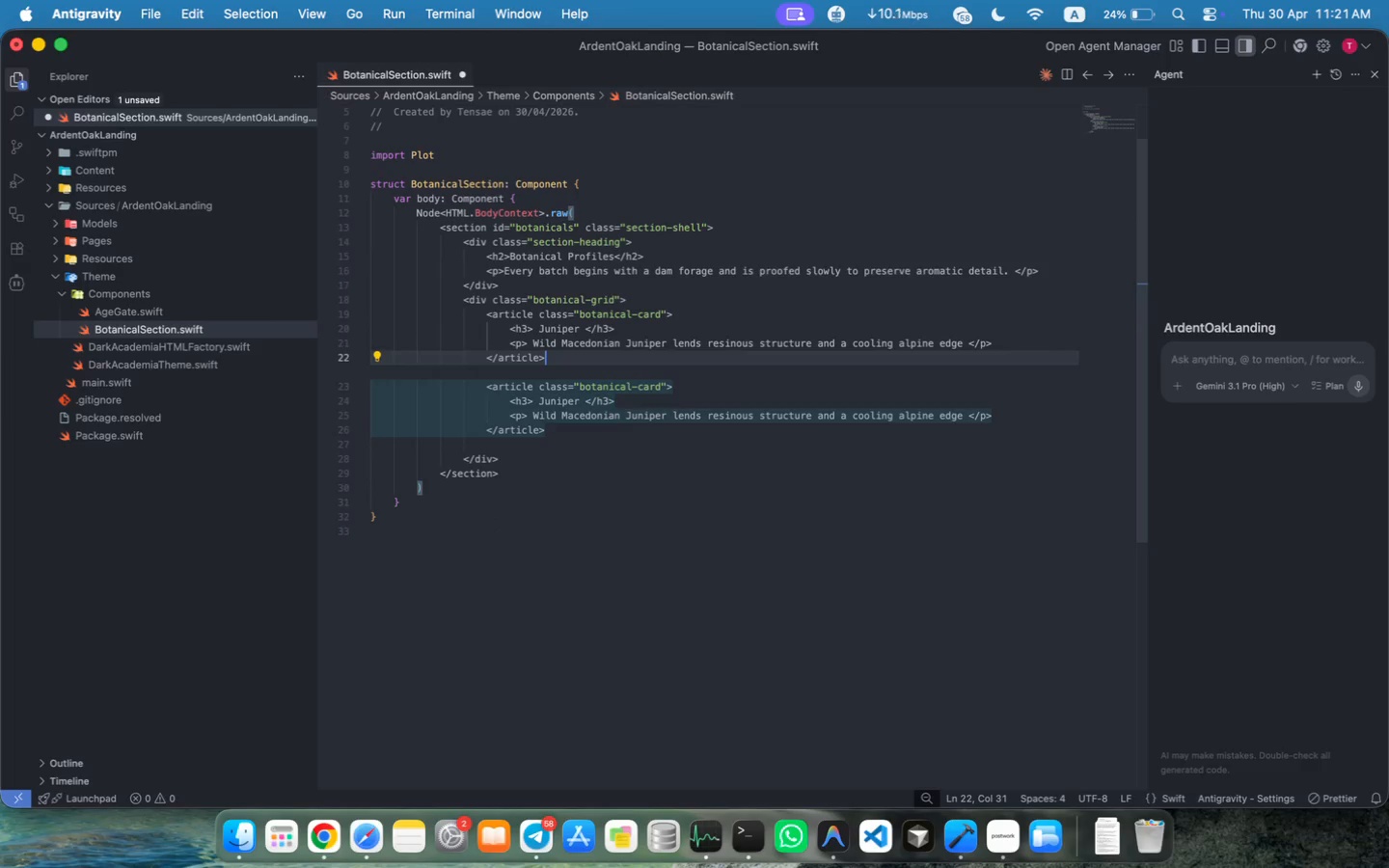 
wait(5.37)
 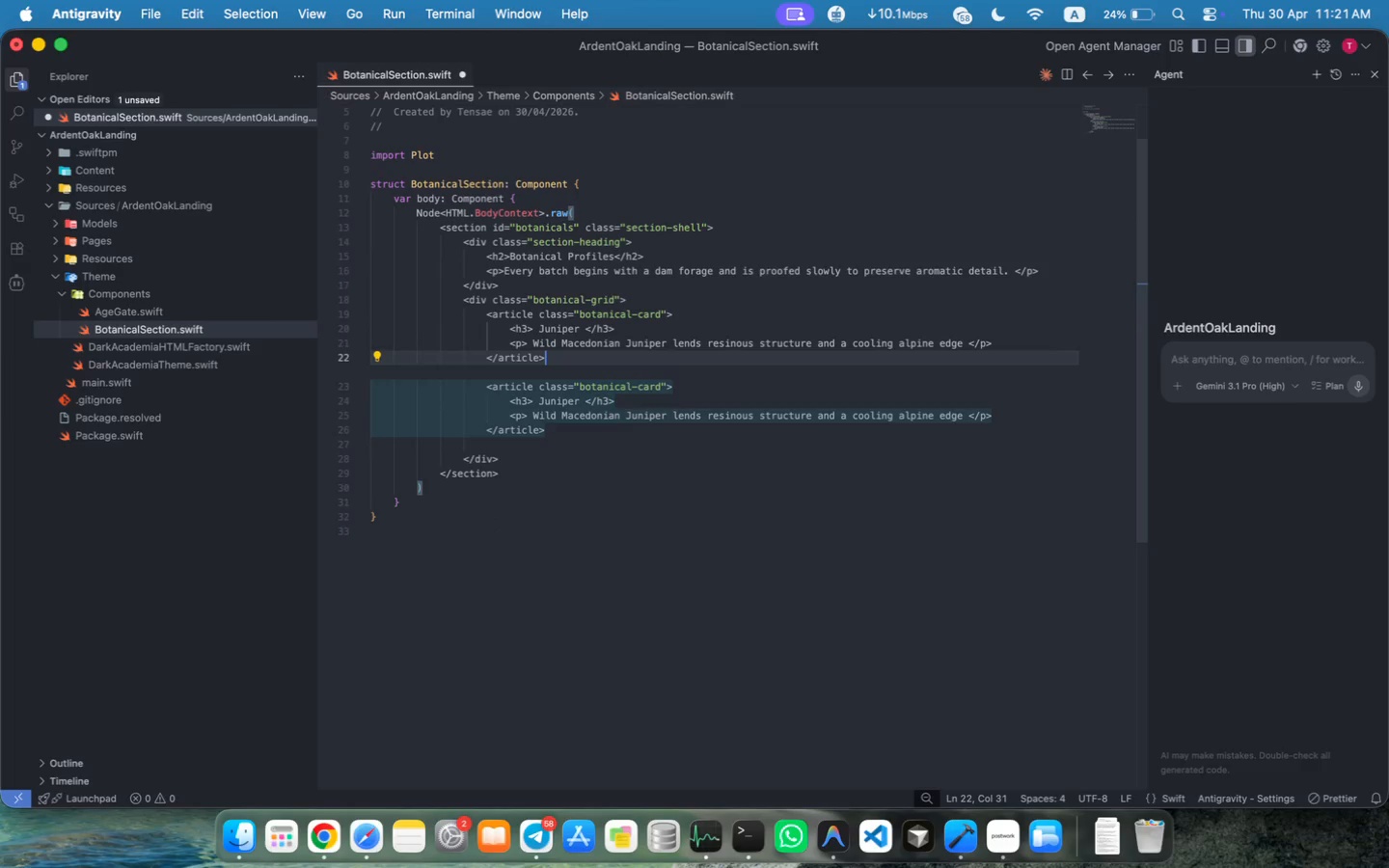 
double_click([567, 404])
 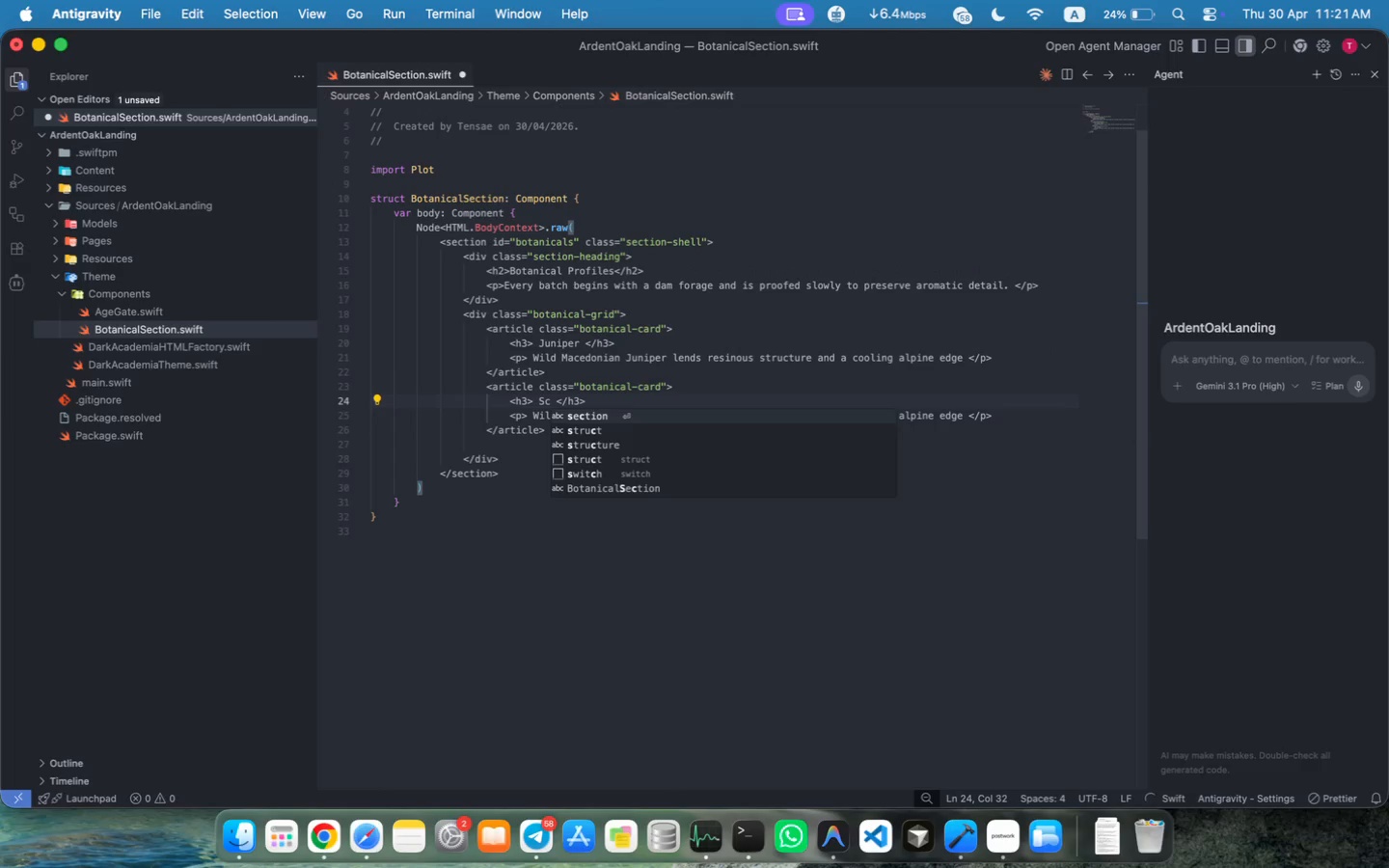 
type(Scots Pine Tie)
key(Backspace)
type(pe)
 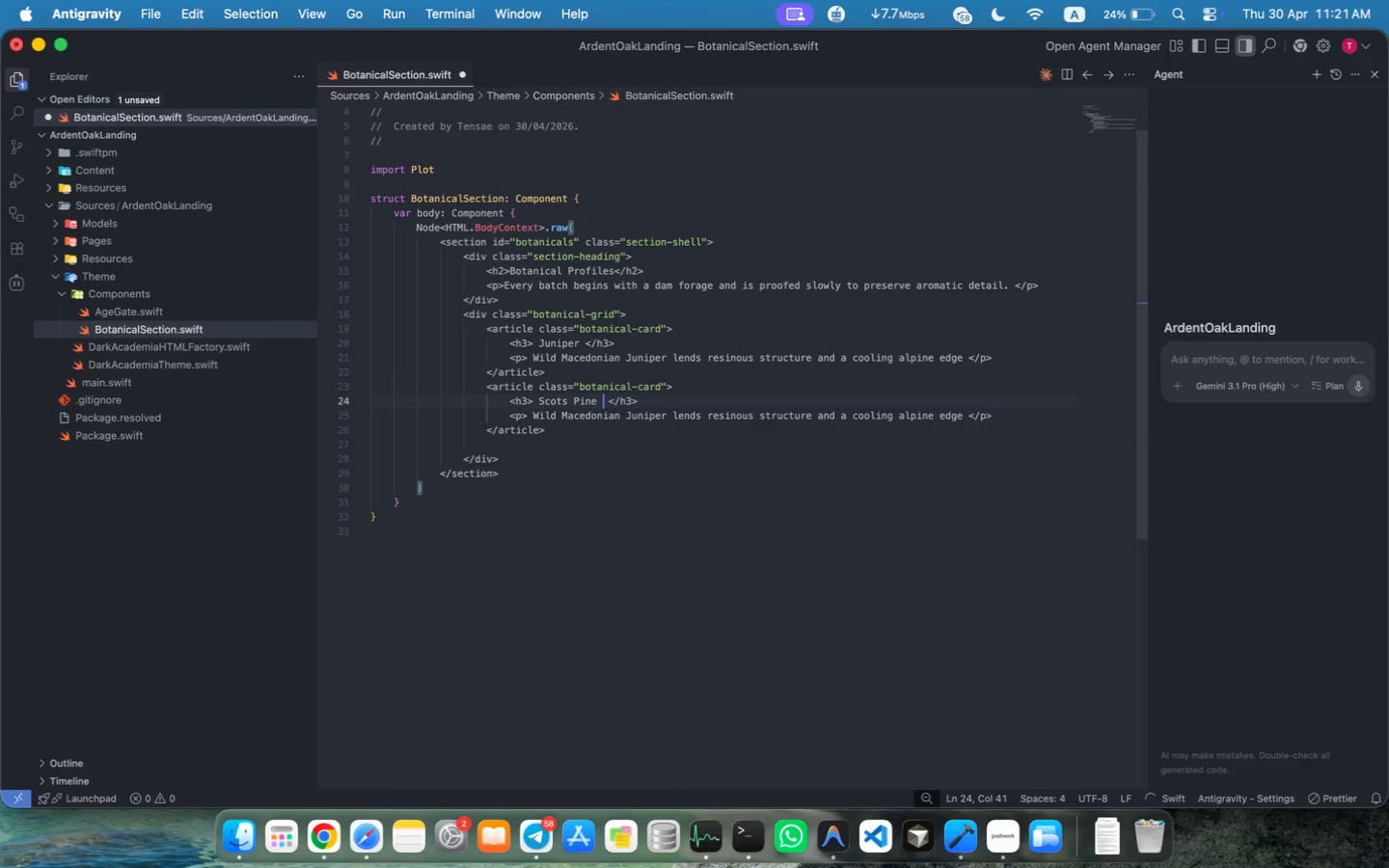 
wait(7.84)
 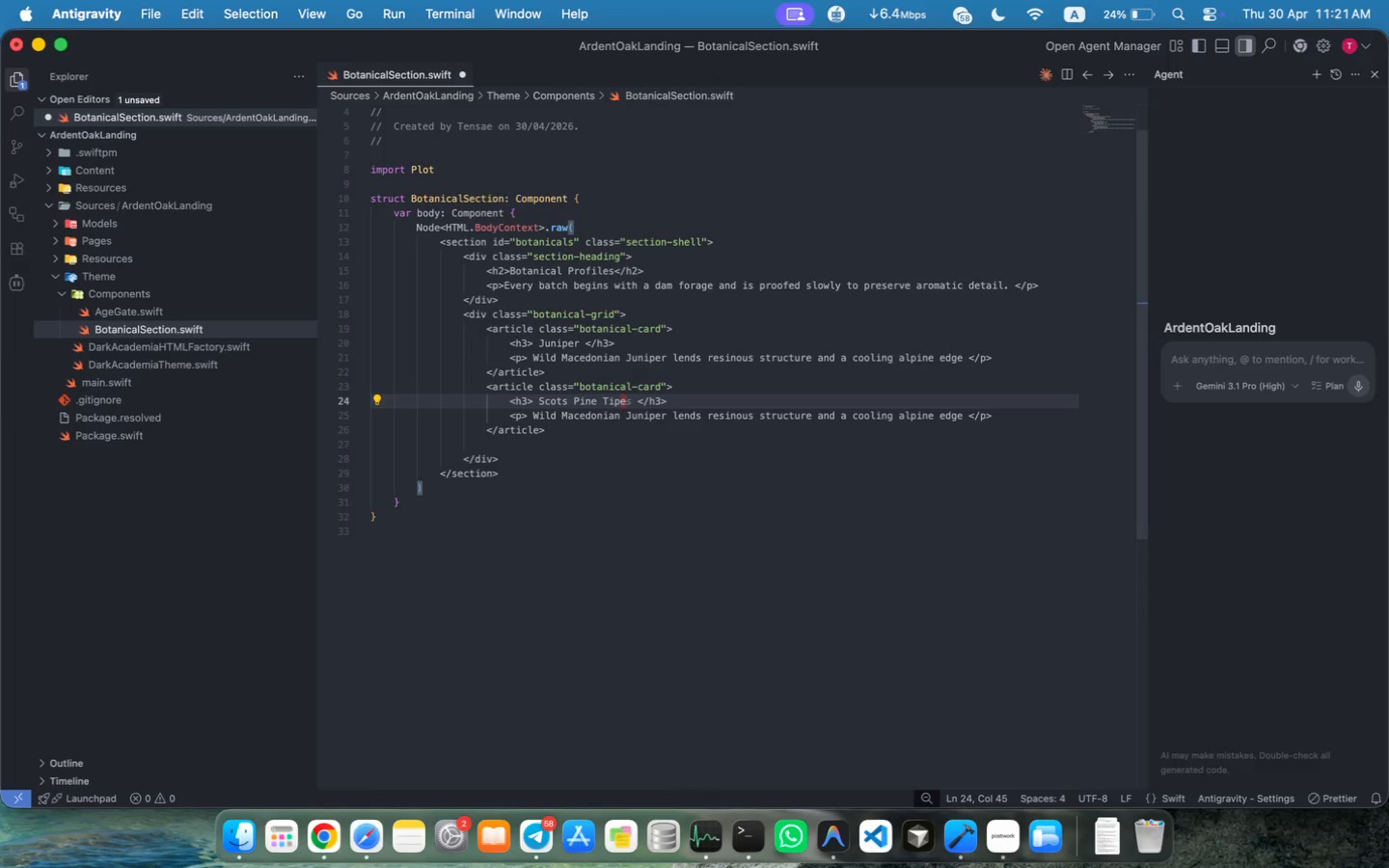 
left_click([554, 422])
 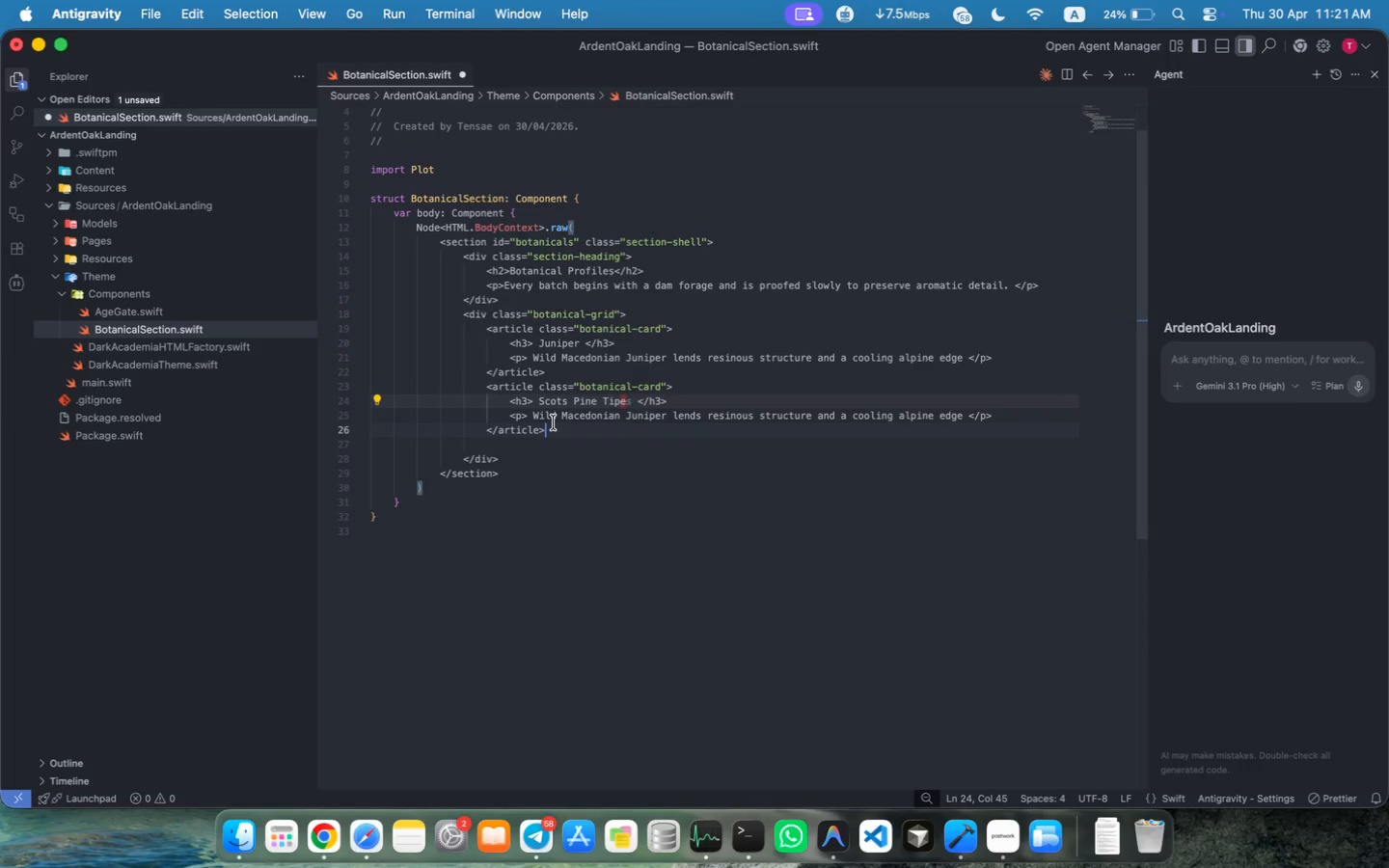 
left_click([631, 404])
 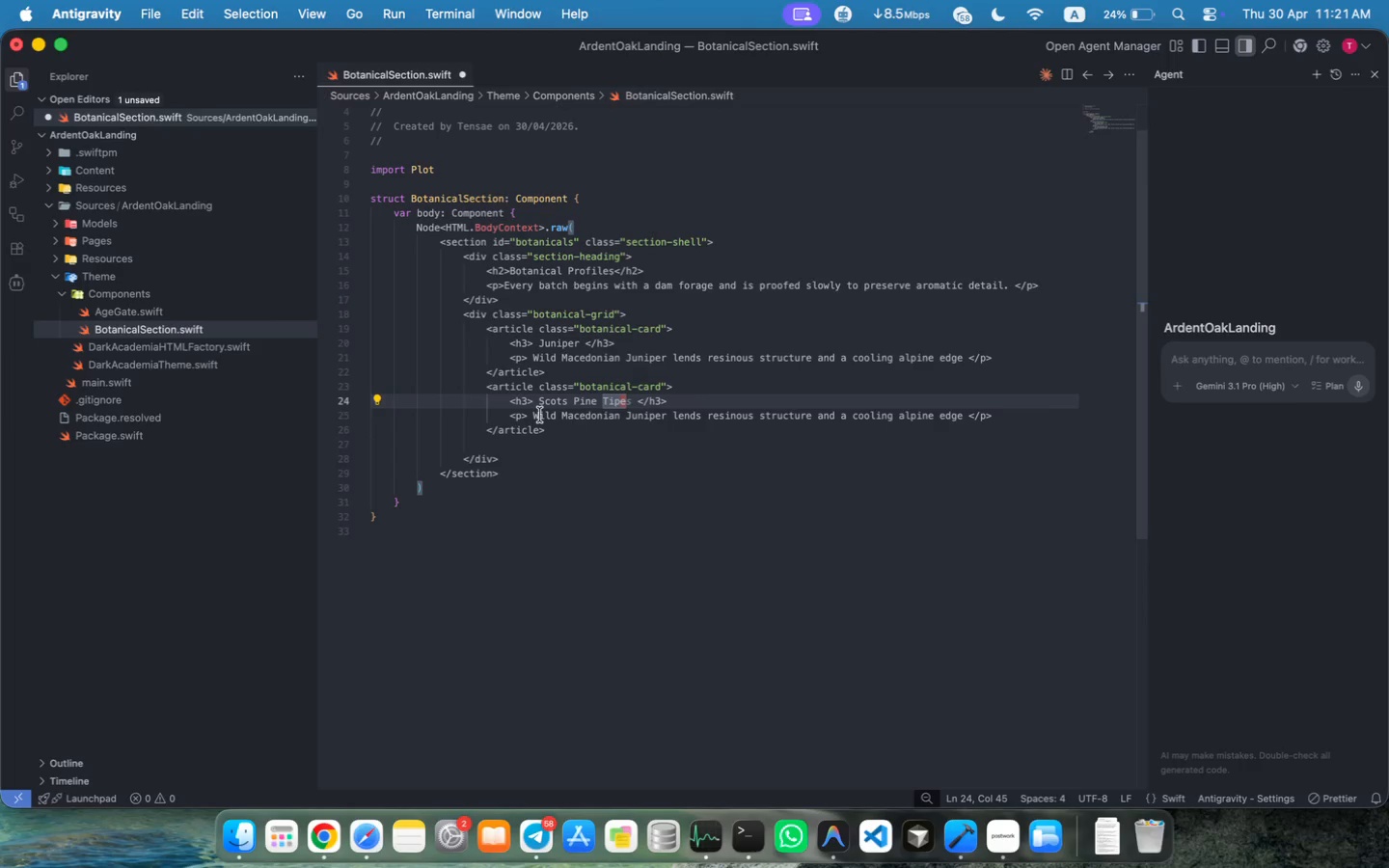 
left_click([540, 415])
 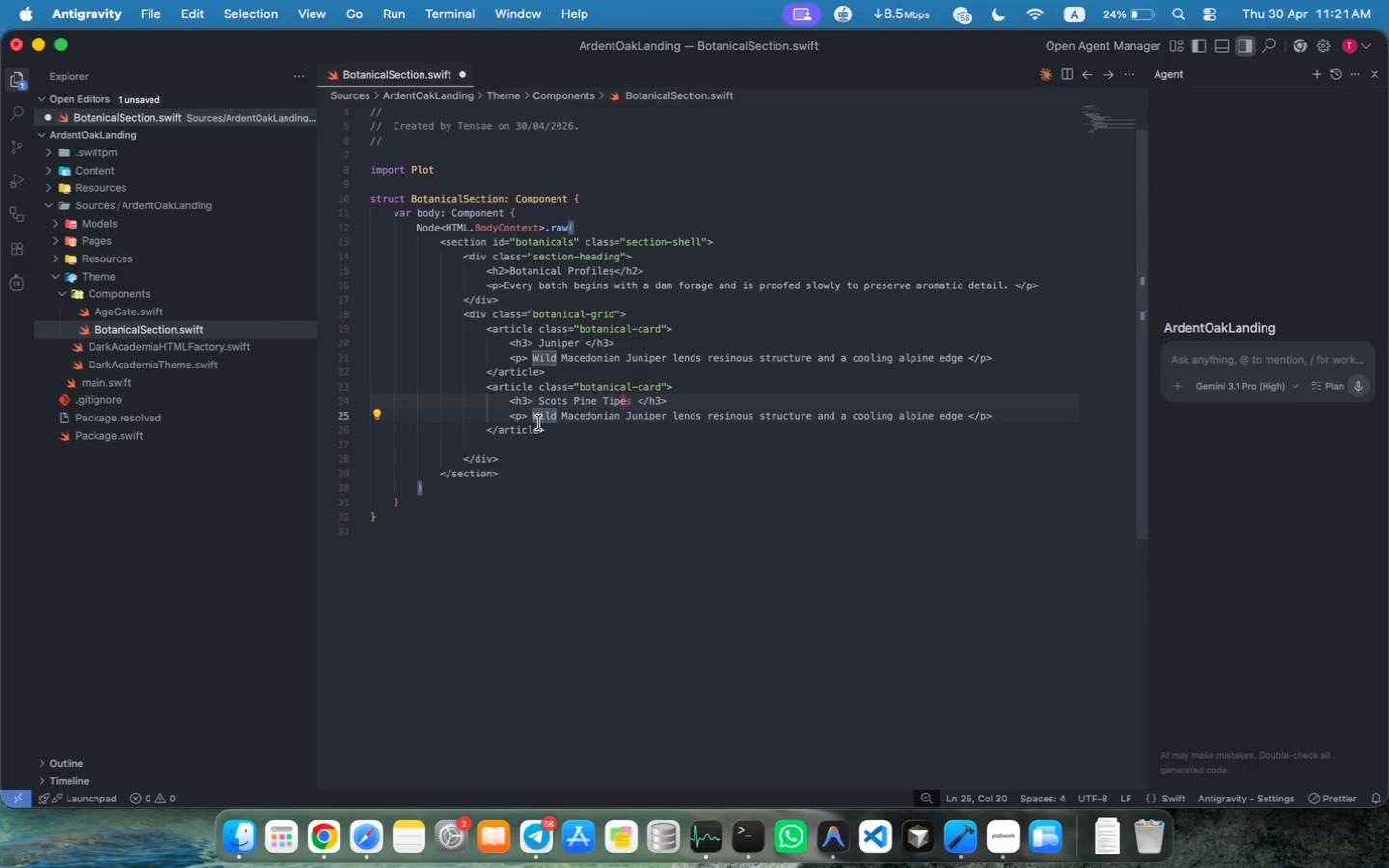 
key(ArrowLeft)
 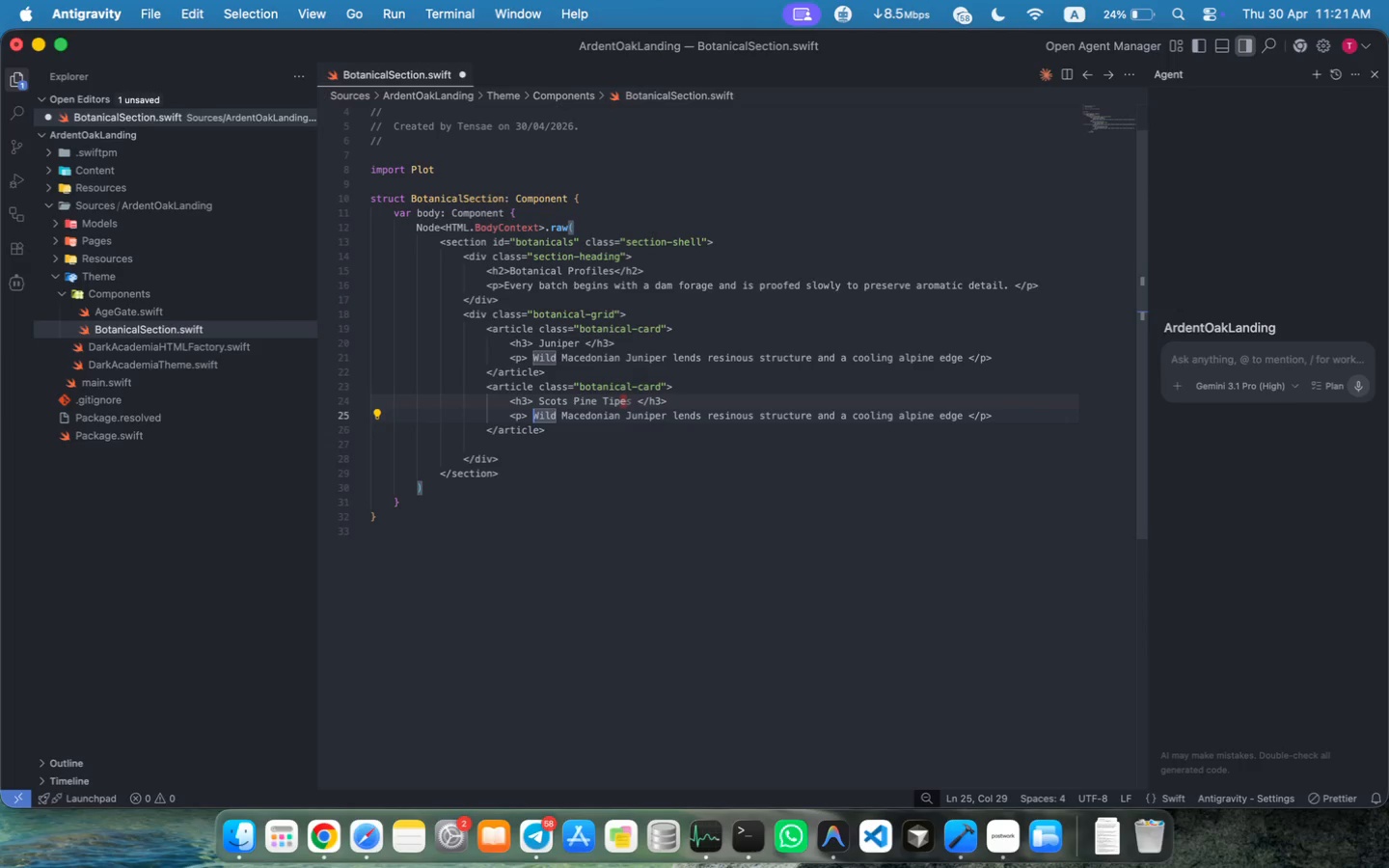 
key(Meta+Shift+MetaRight)
 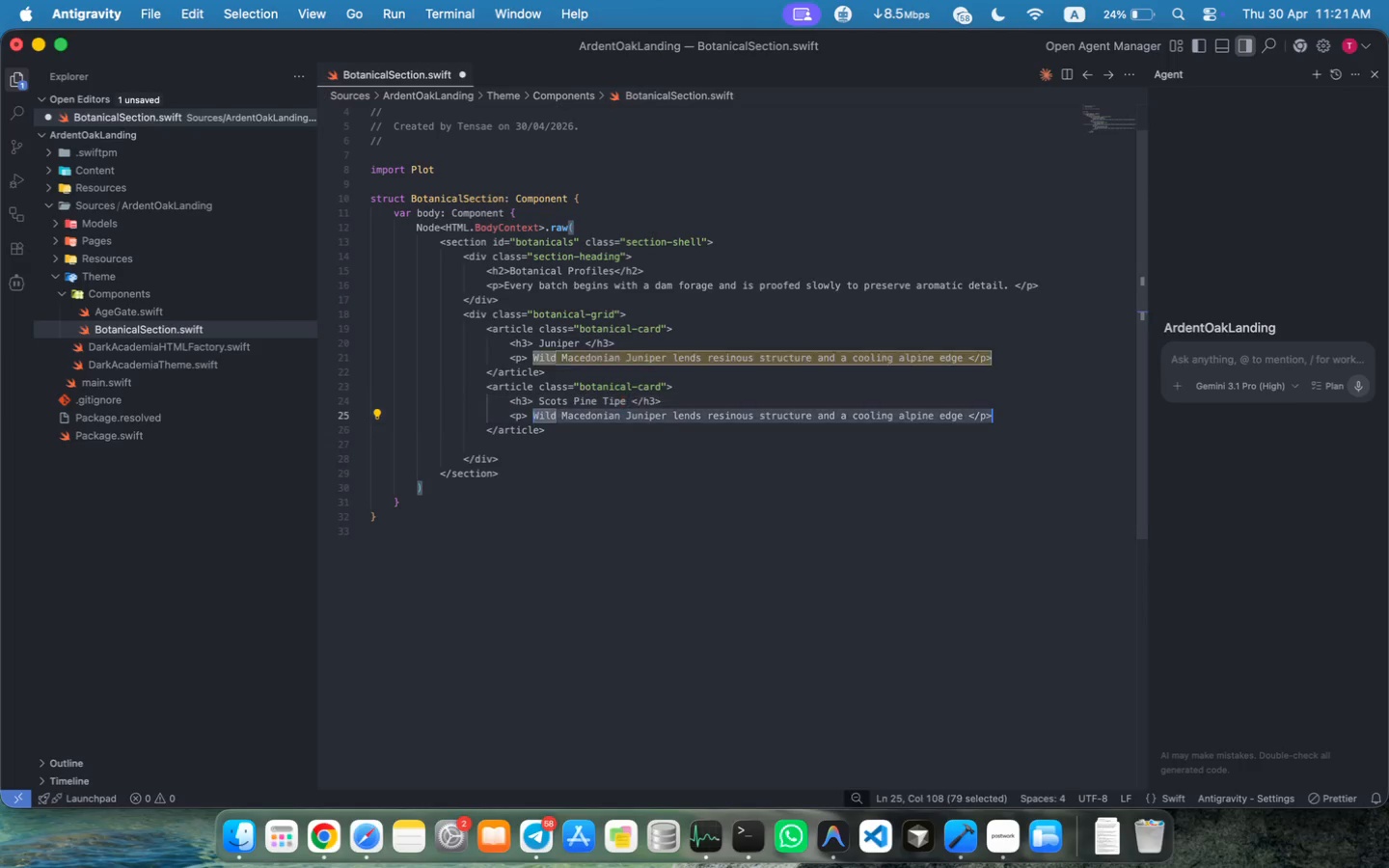 
key(Meta+Shift+ArrowRight)
 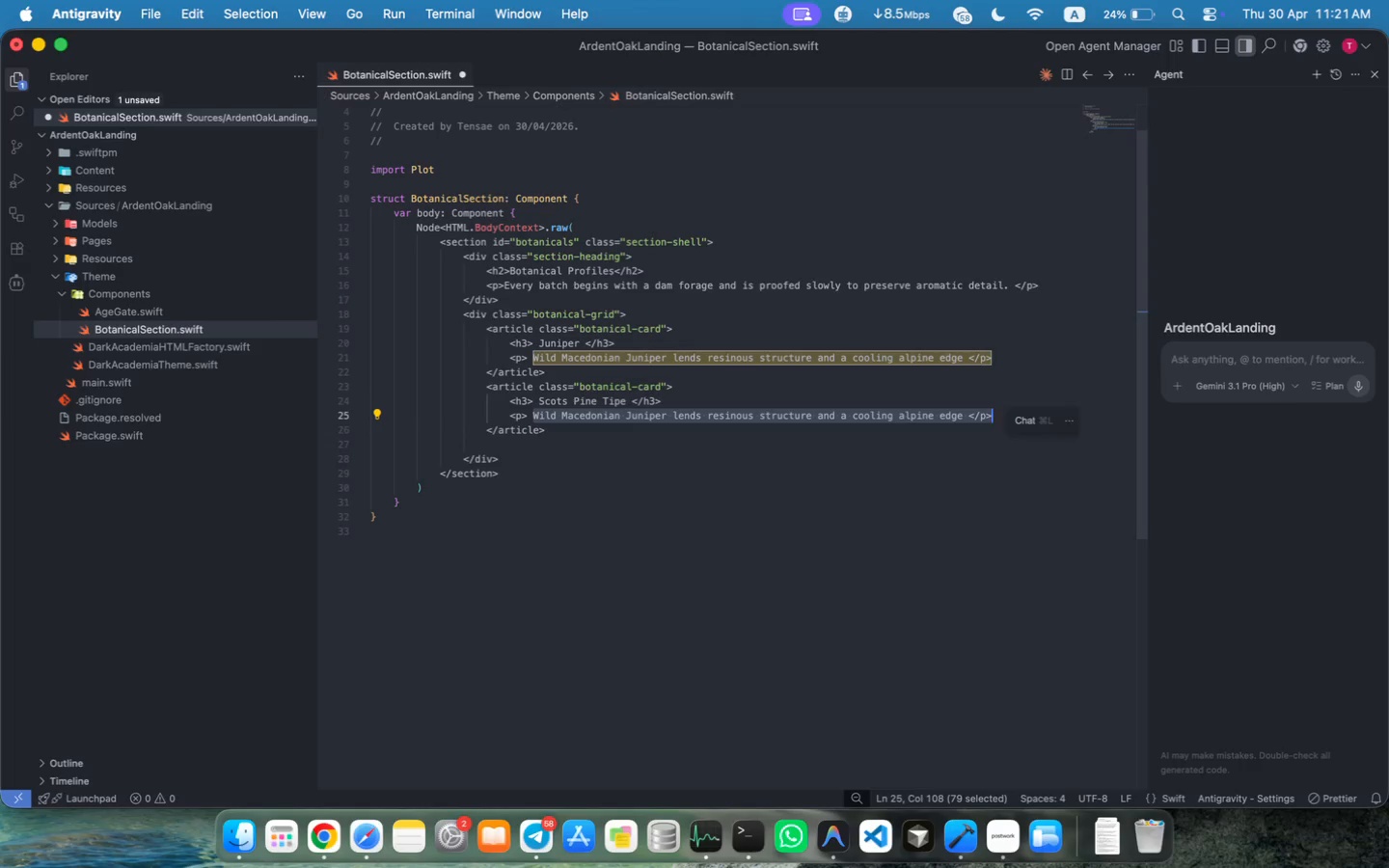 
key(Shift+ArrowLeft)
 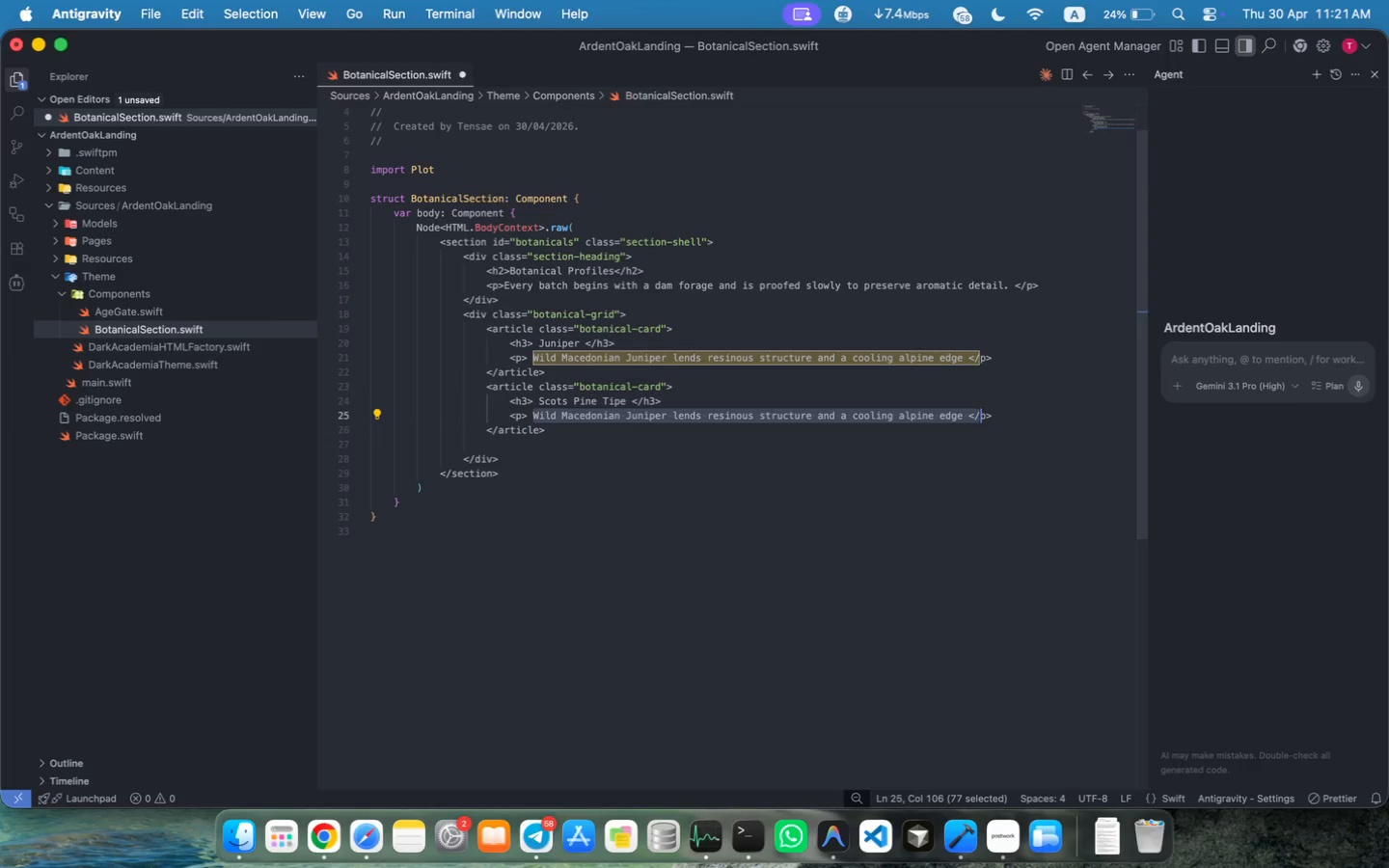 
key(Shift+ArrowLeft)
 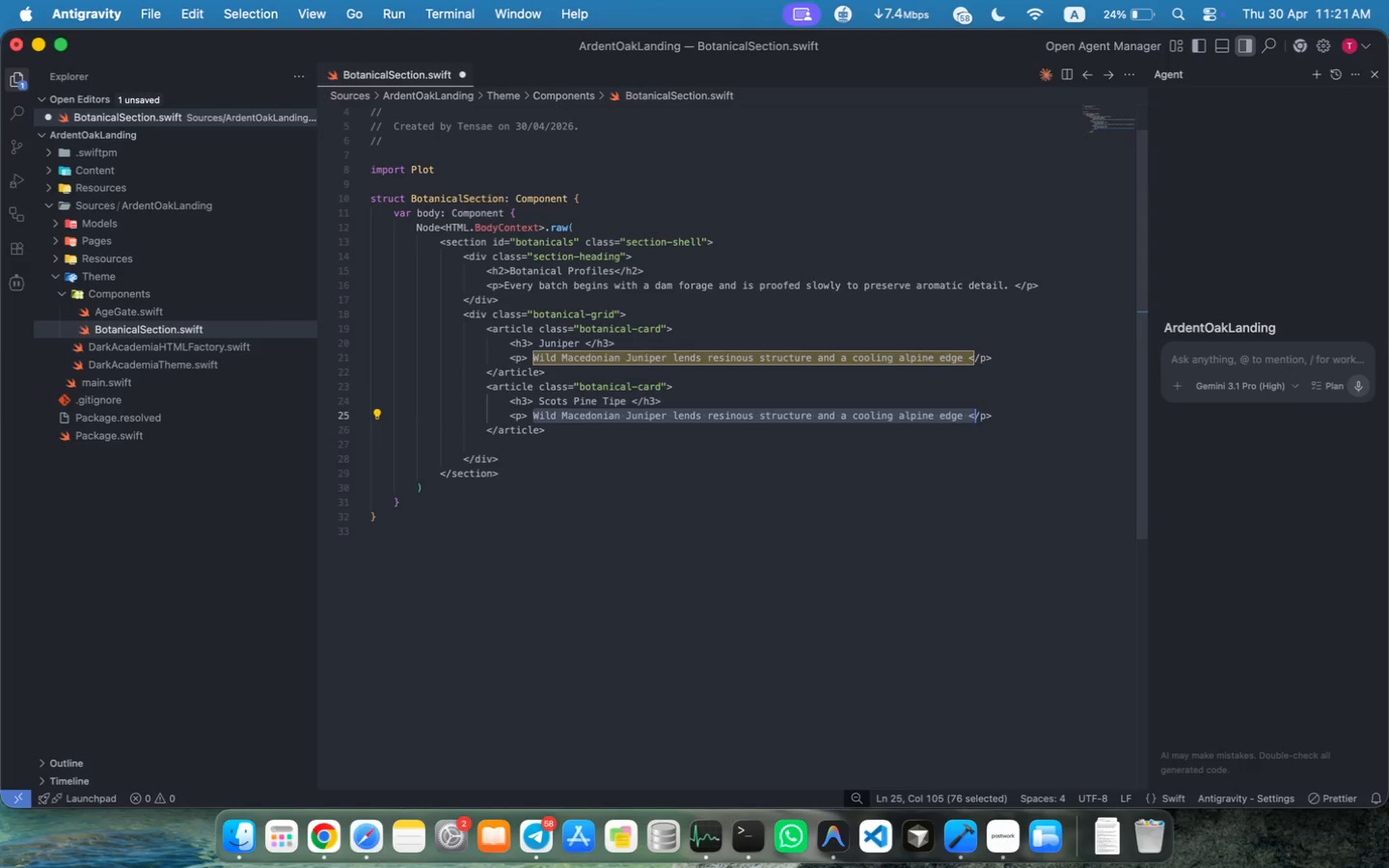 
key(Shift+ArrowLeft)
 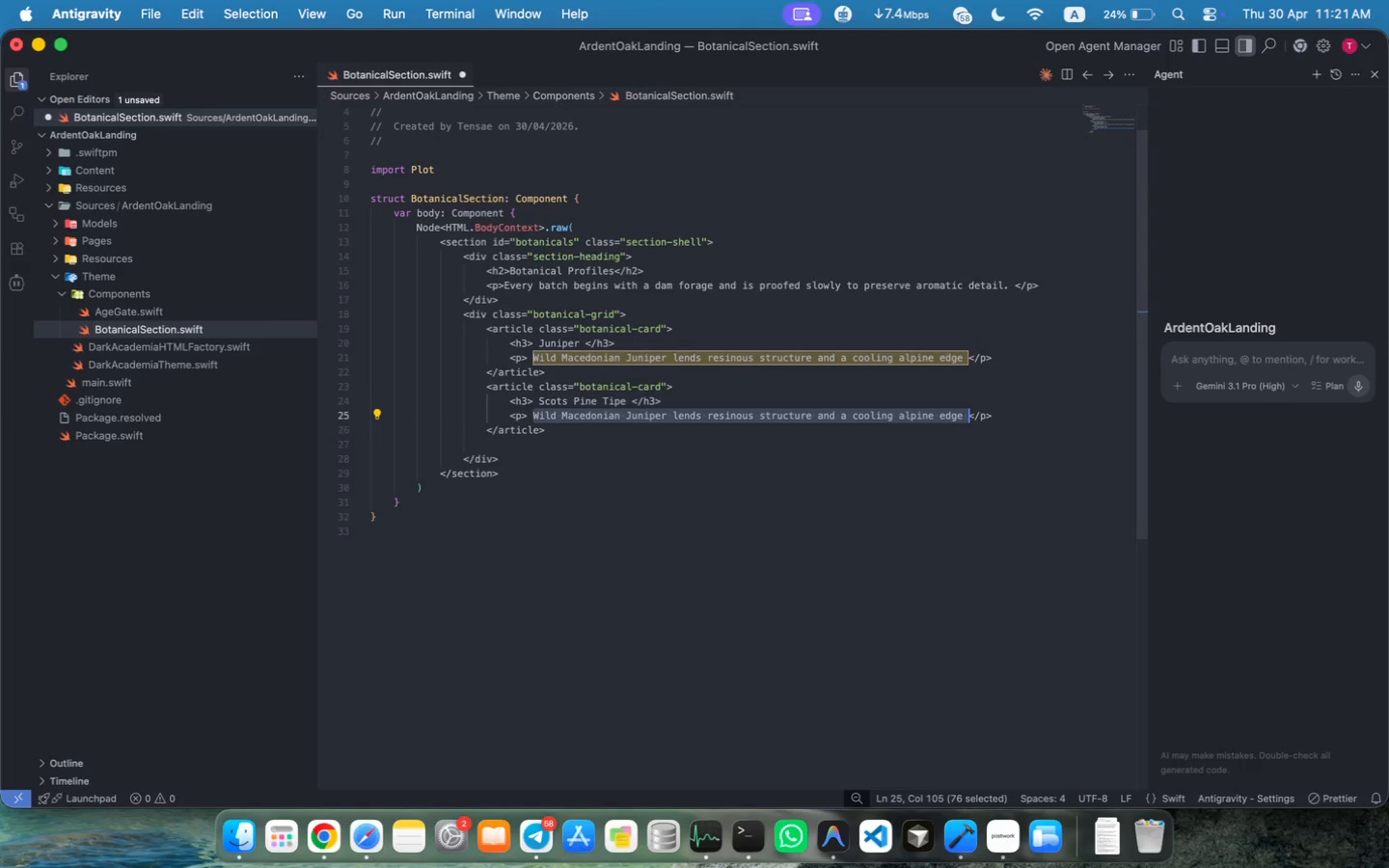 
key(Shift+ArrowLeft)
 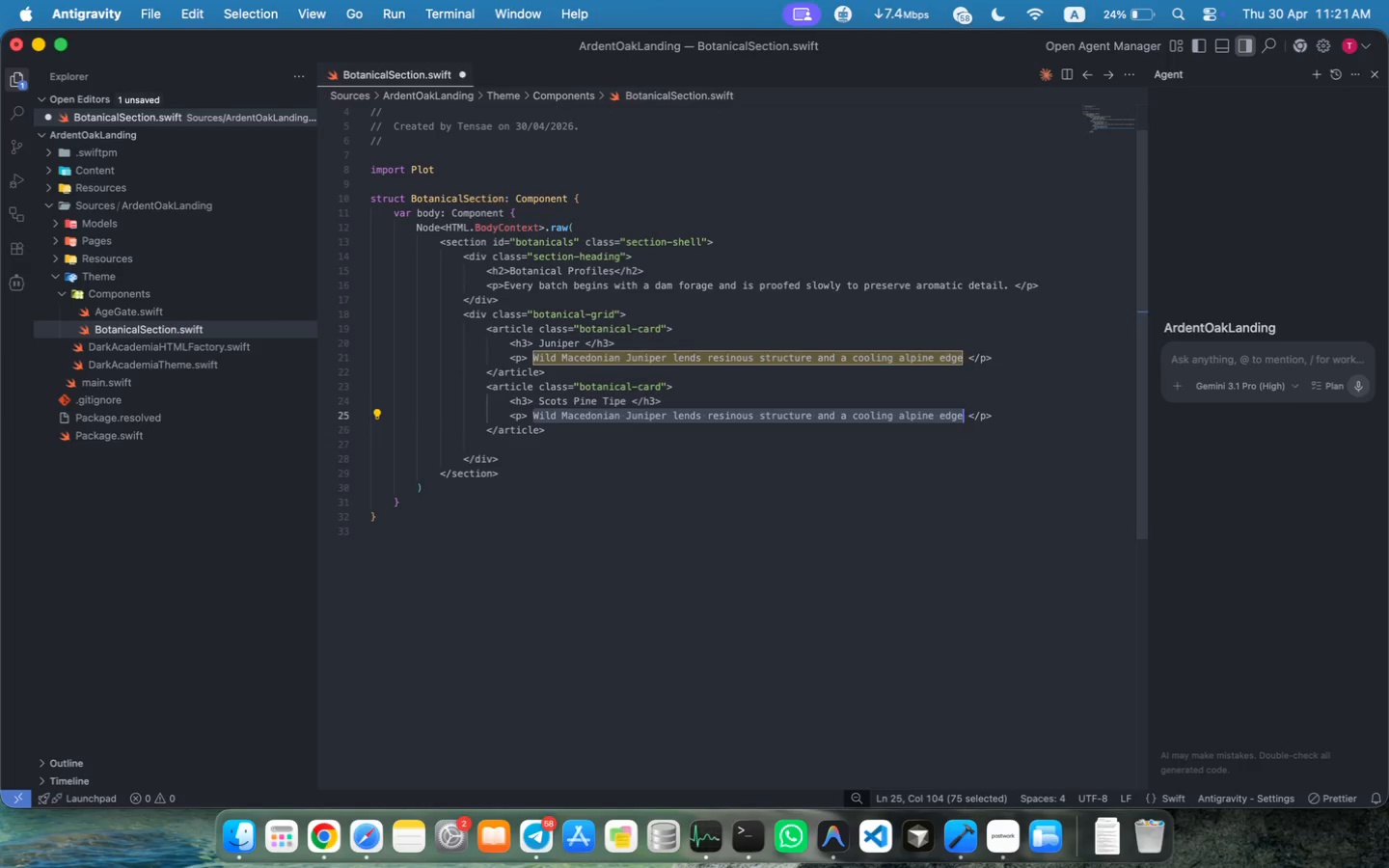 
key(Shift+ArrowLeft)
 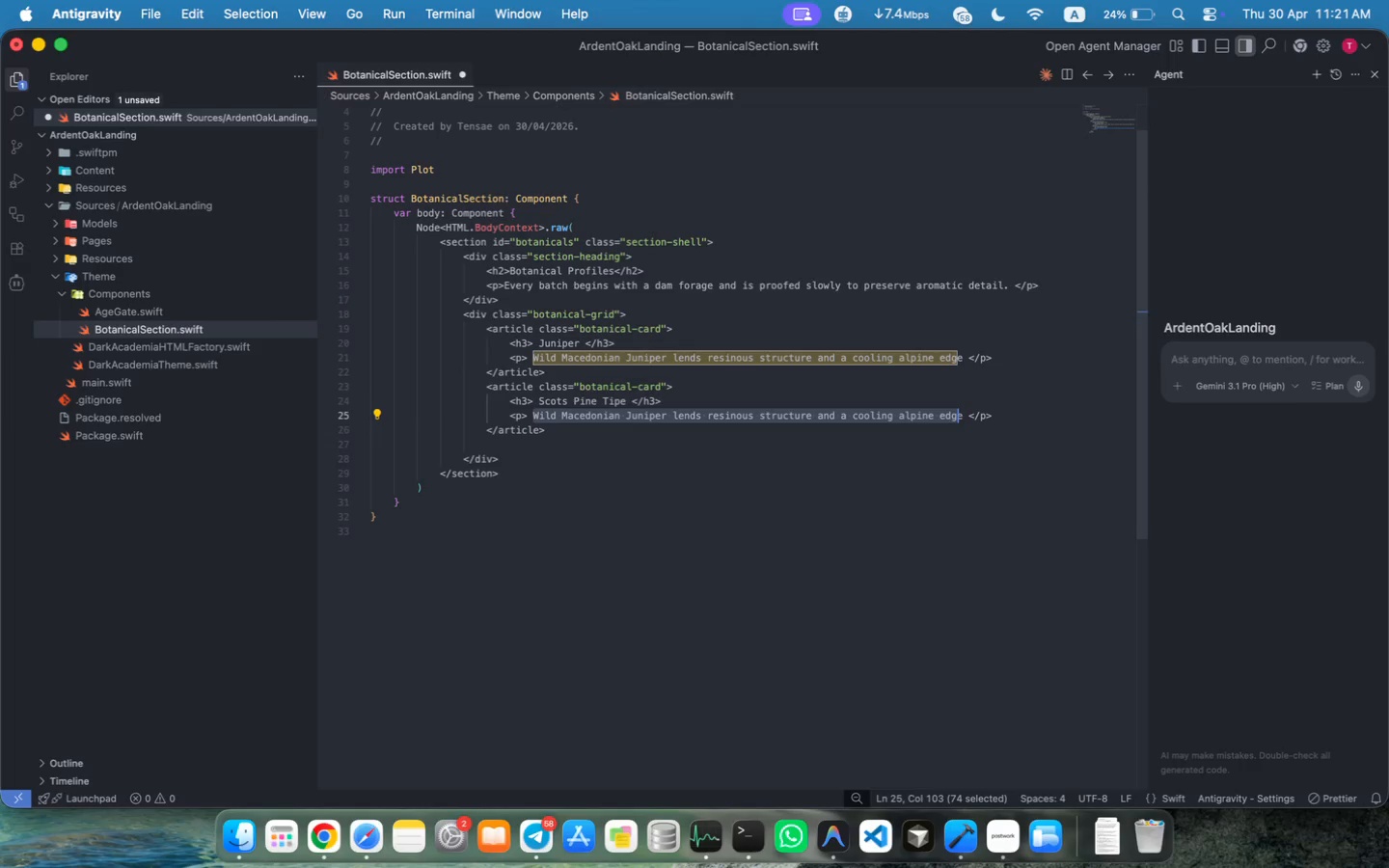 
key(Shift+ArrowLeft)
 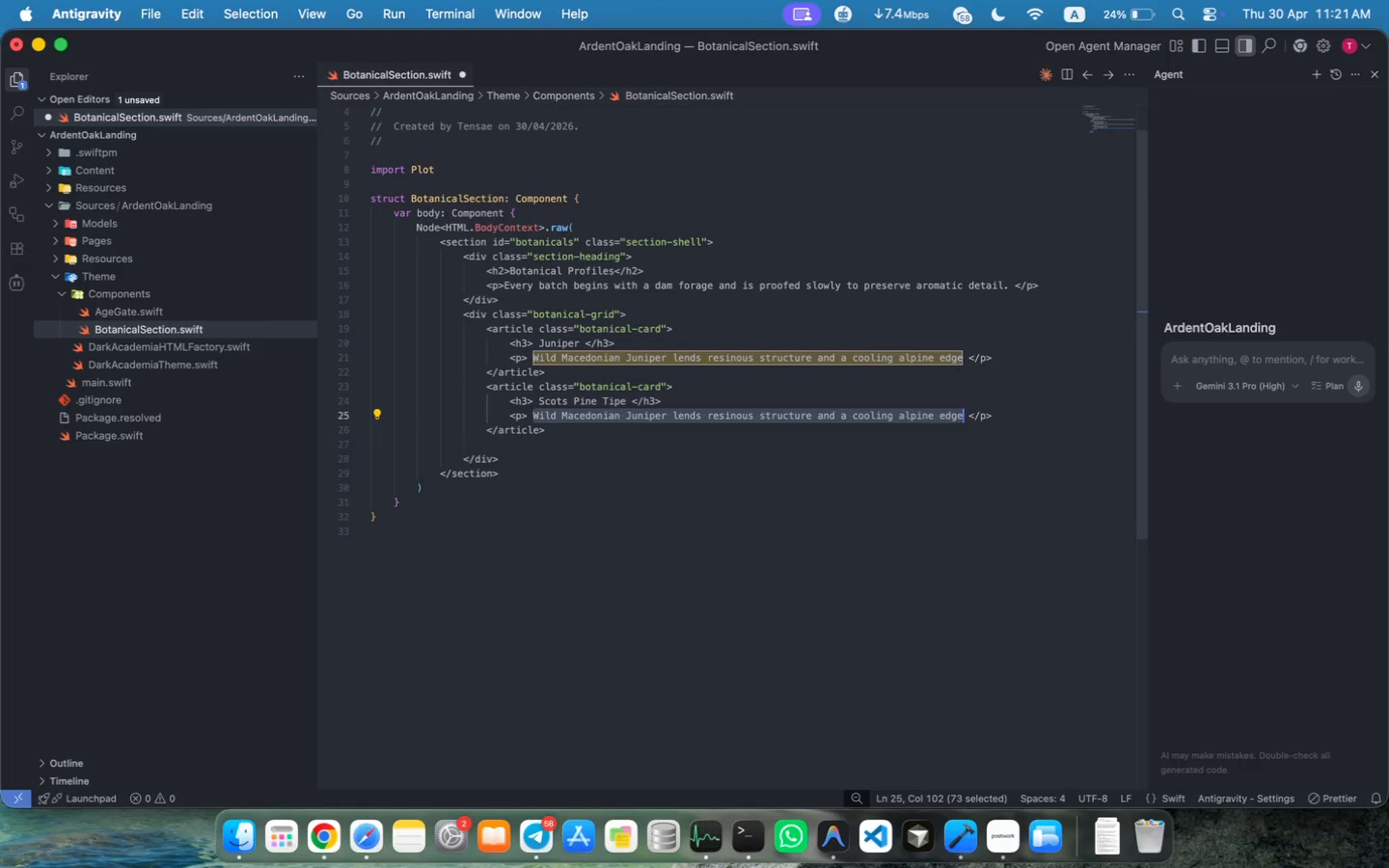 
key(Shift+ArrowRight)
 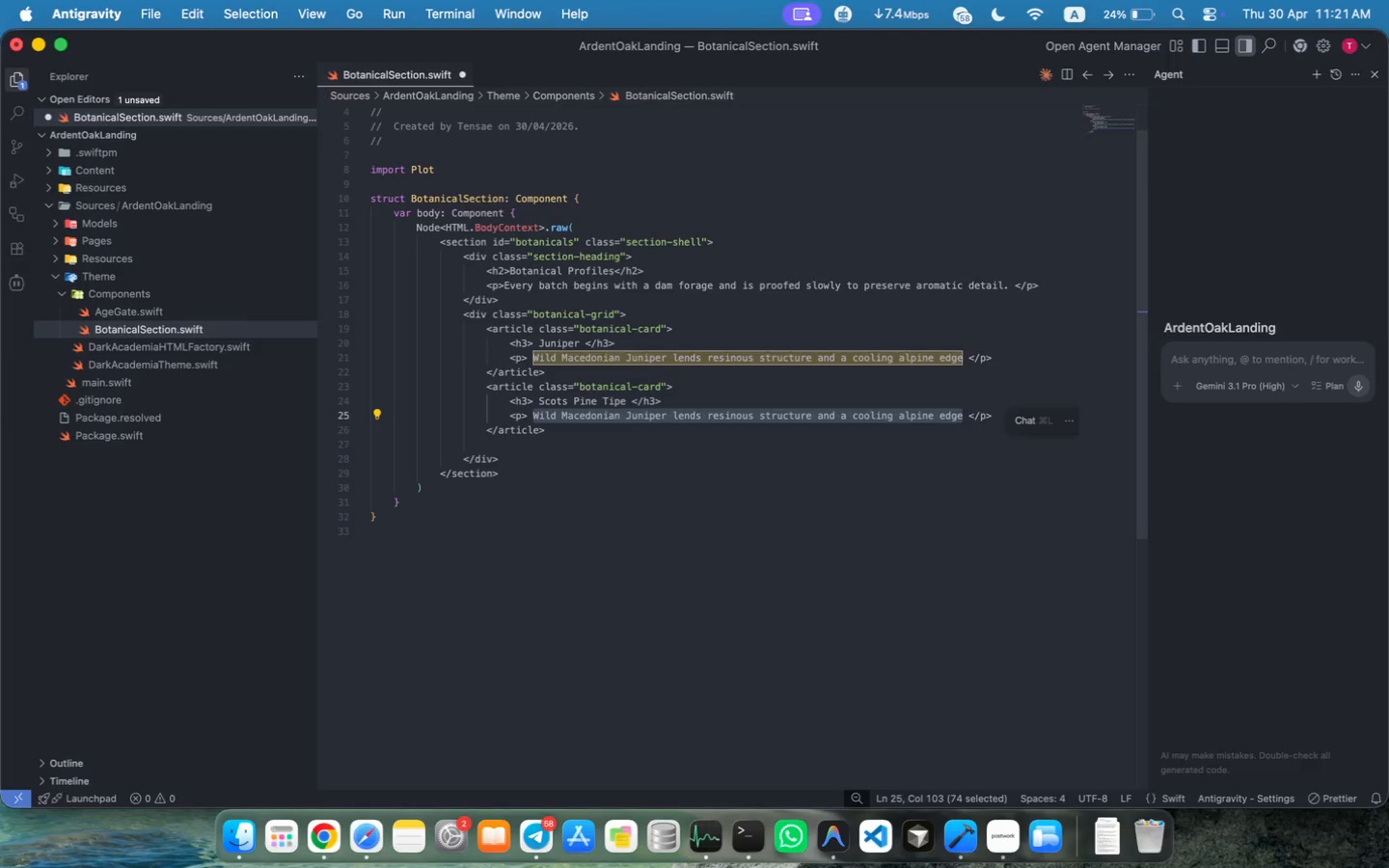 
key(Backspace)
 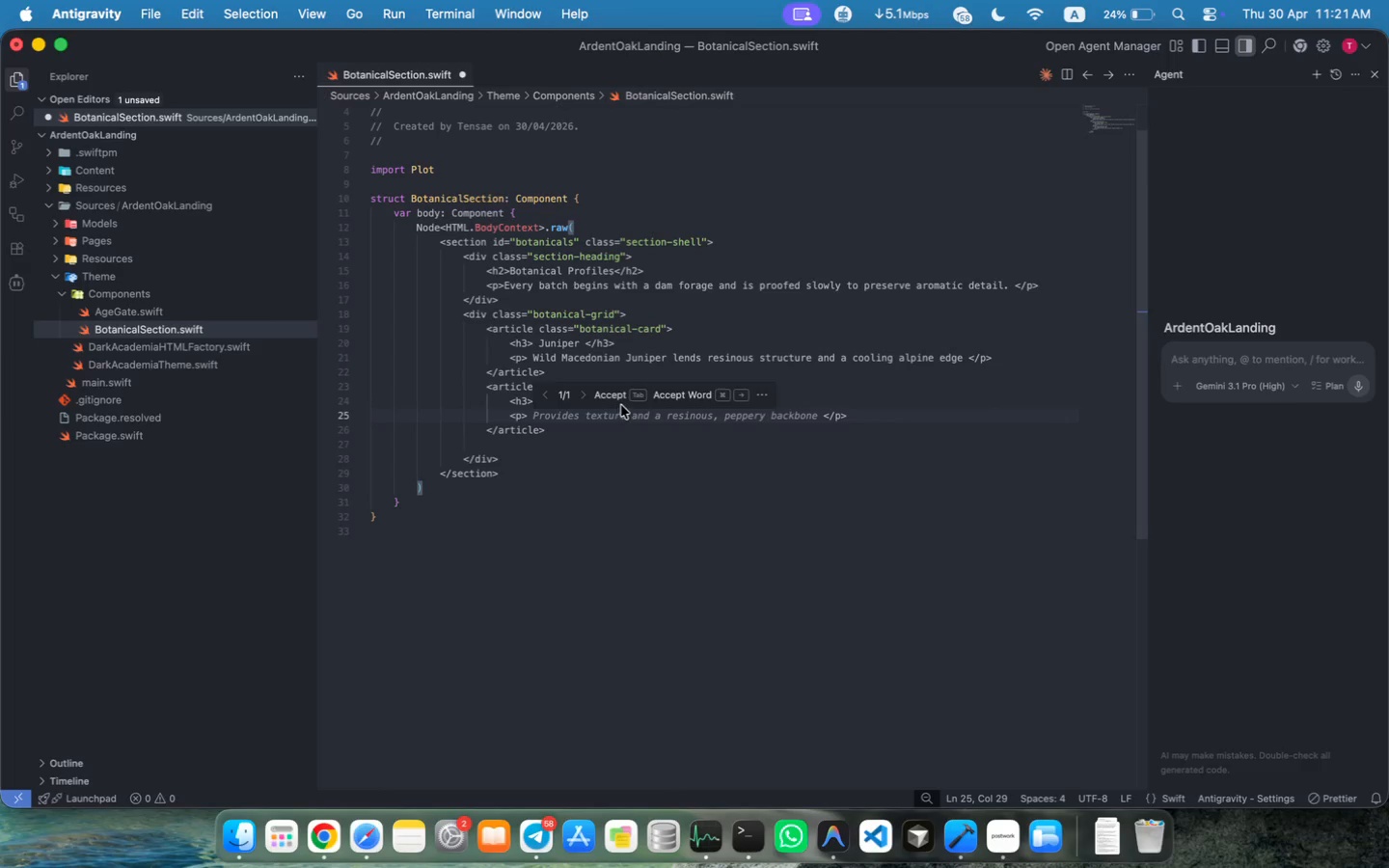 
left_click([628, 402])
 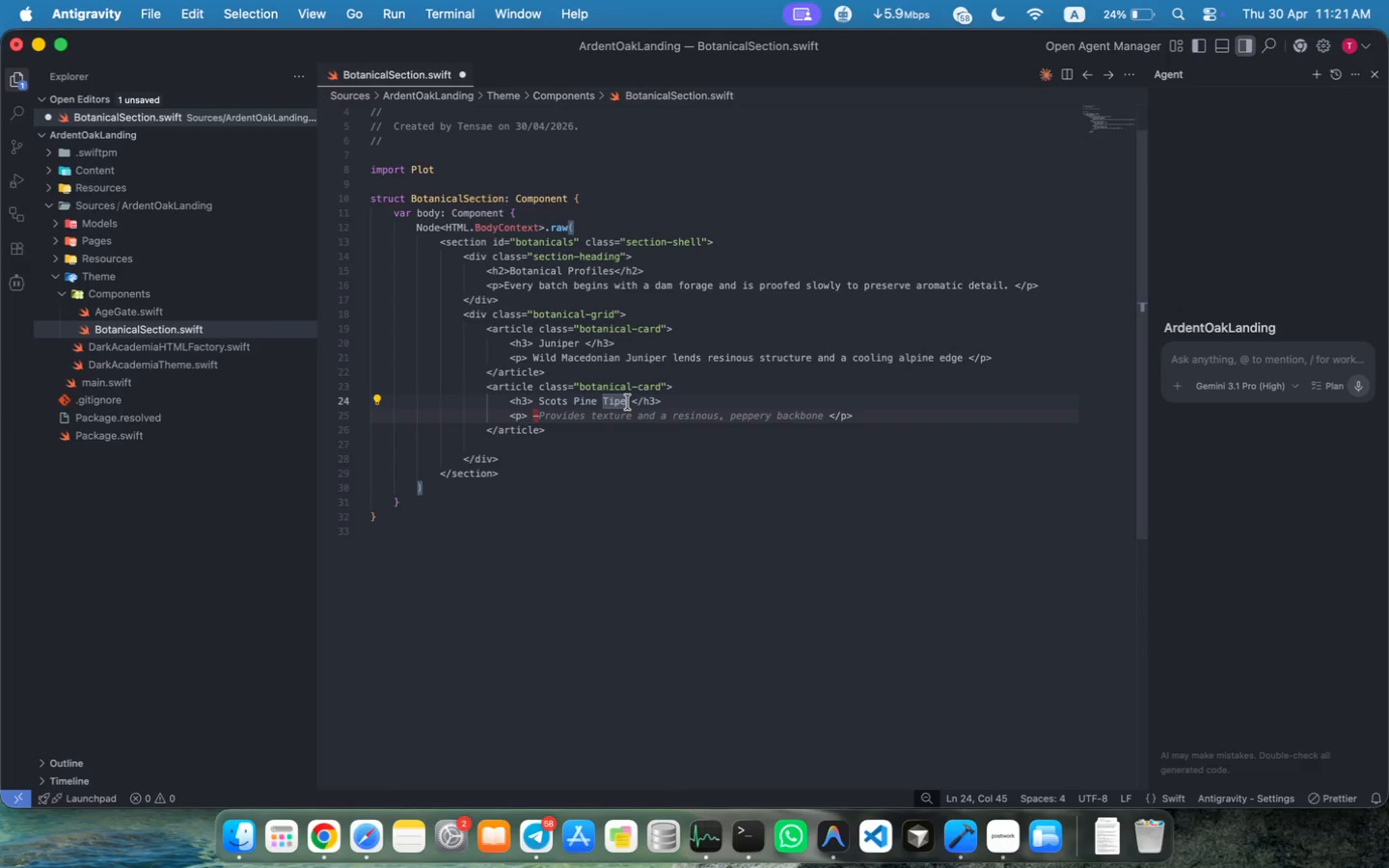 
key(Backspace)
 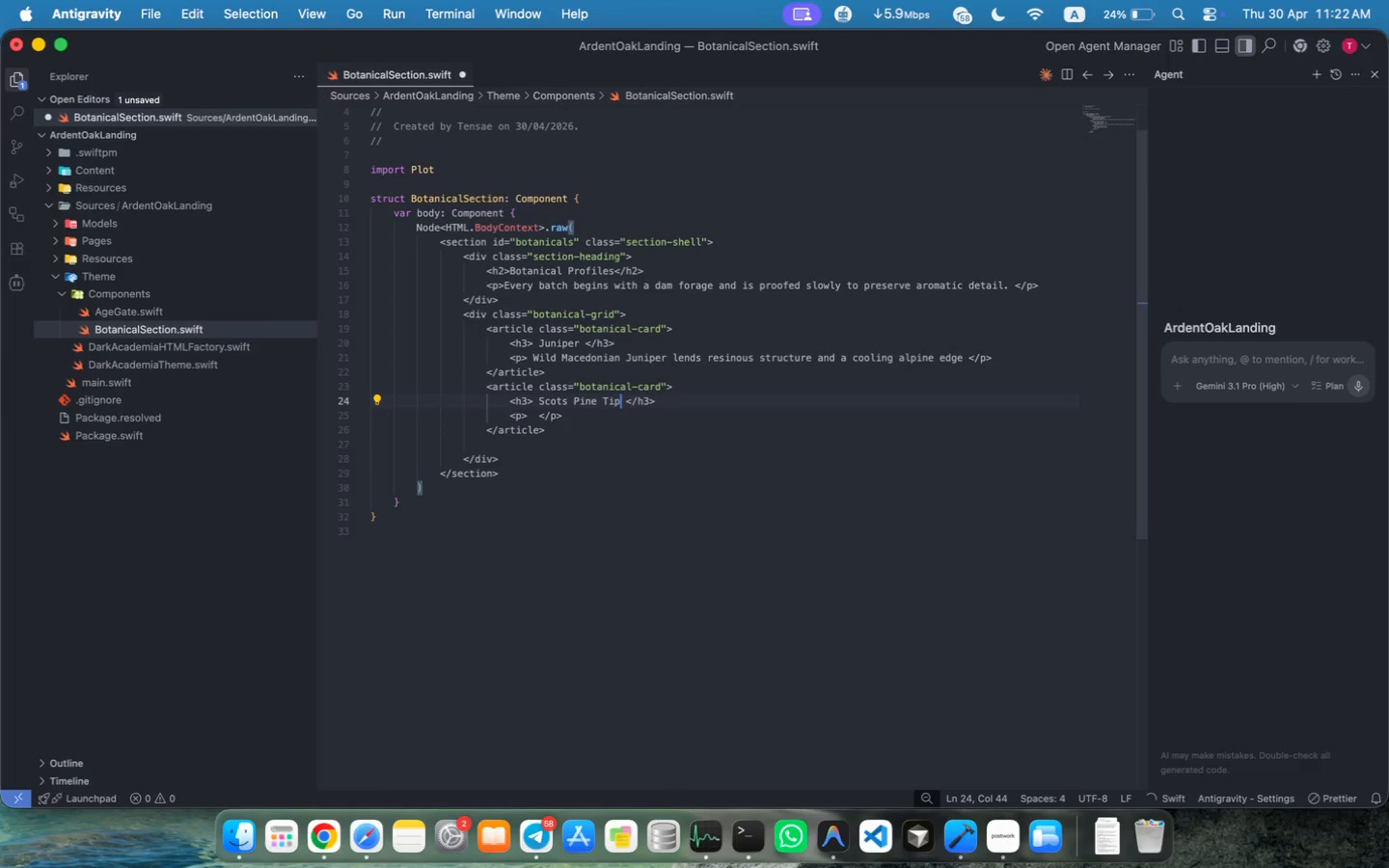 
key(ArrowDown)
 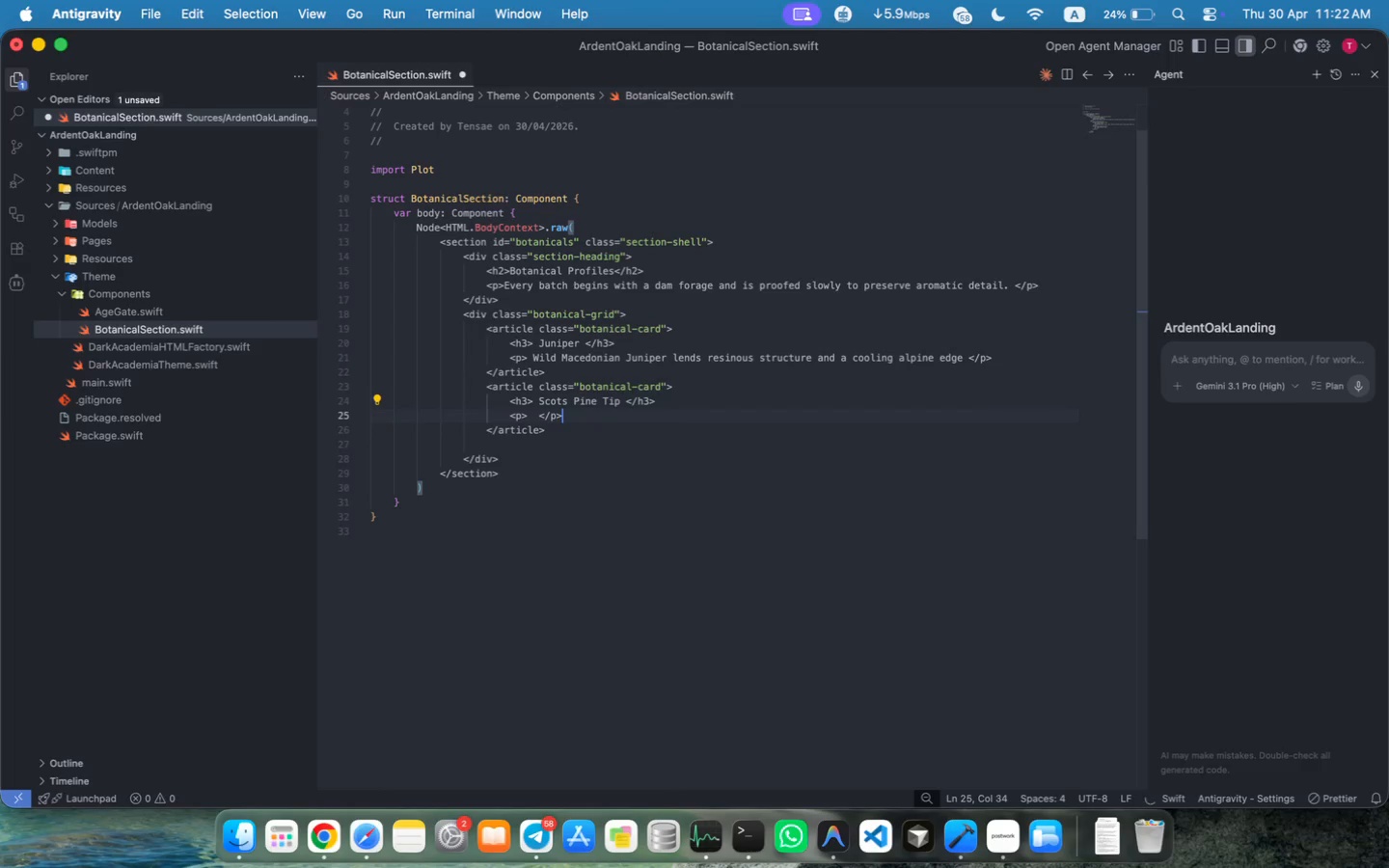 
key(ArrowLeft)
 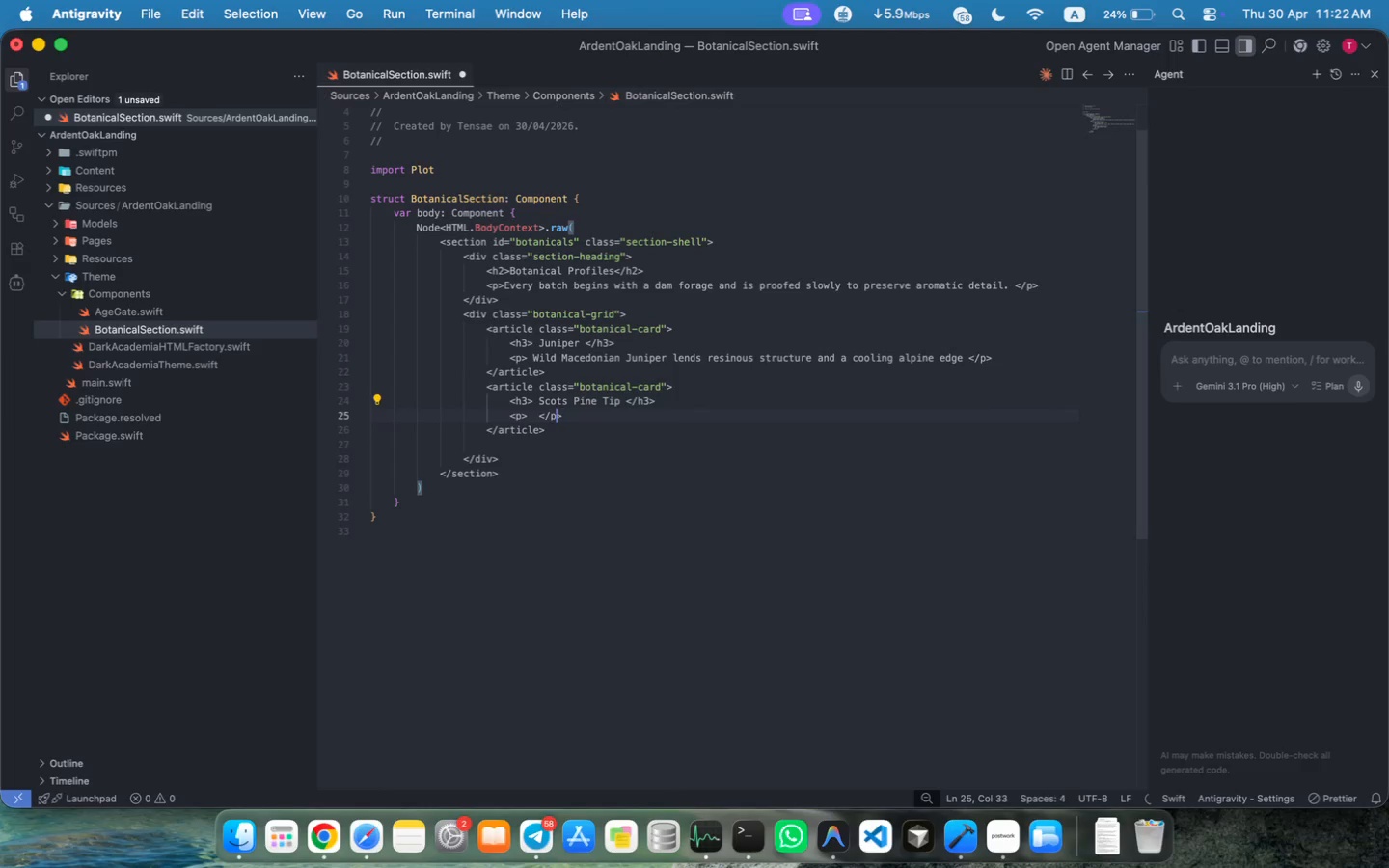 
key(ArrowLeft)
 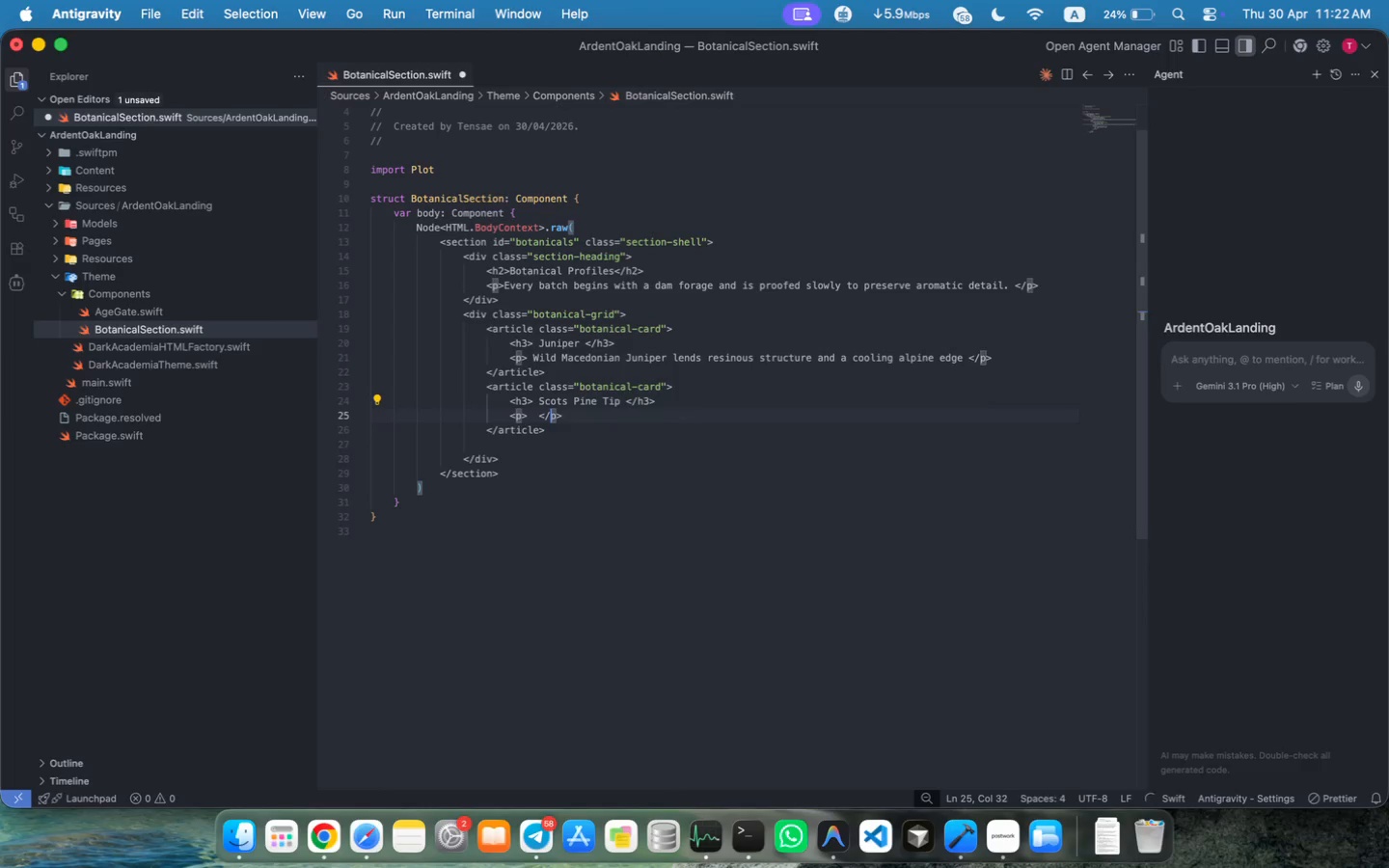 
key(ArrowLeft)
 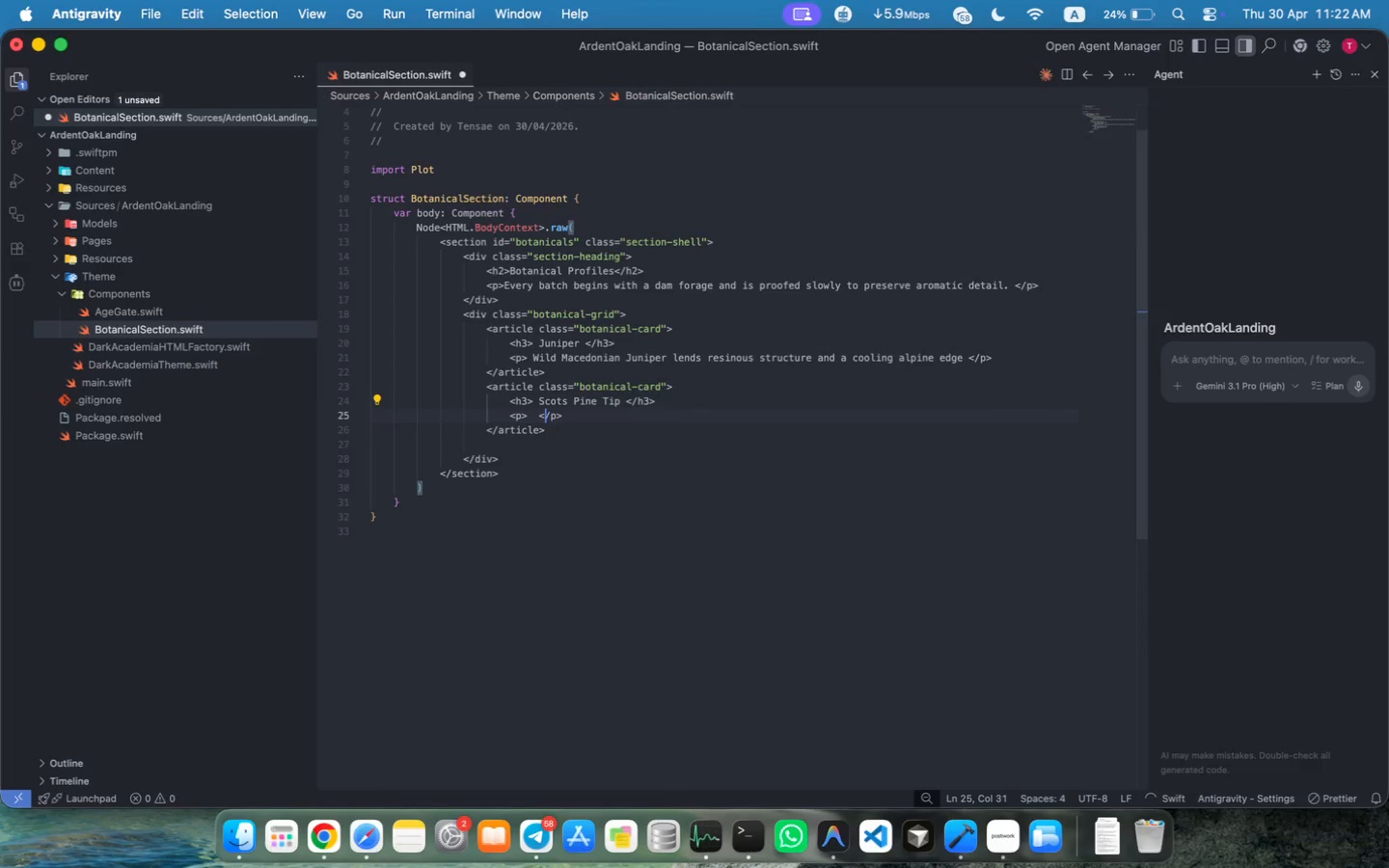 
key(ArrowLeft)
 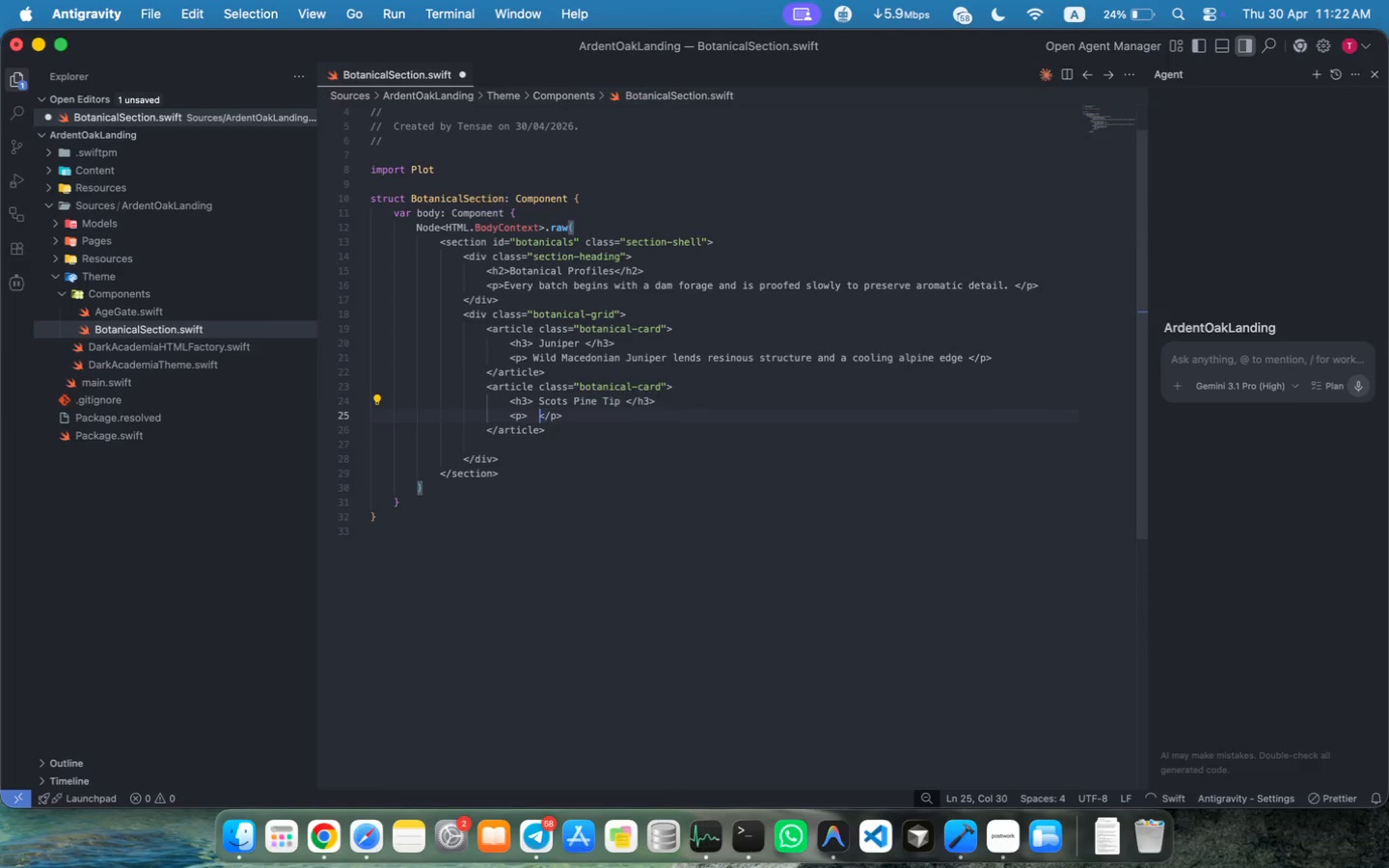 
key(ArrowLeft)
 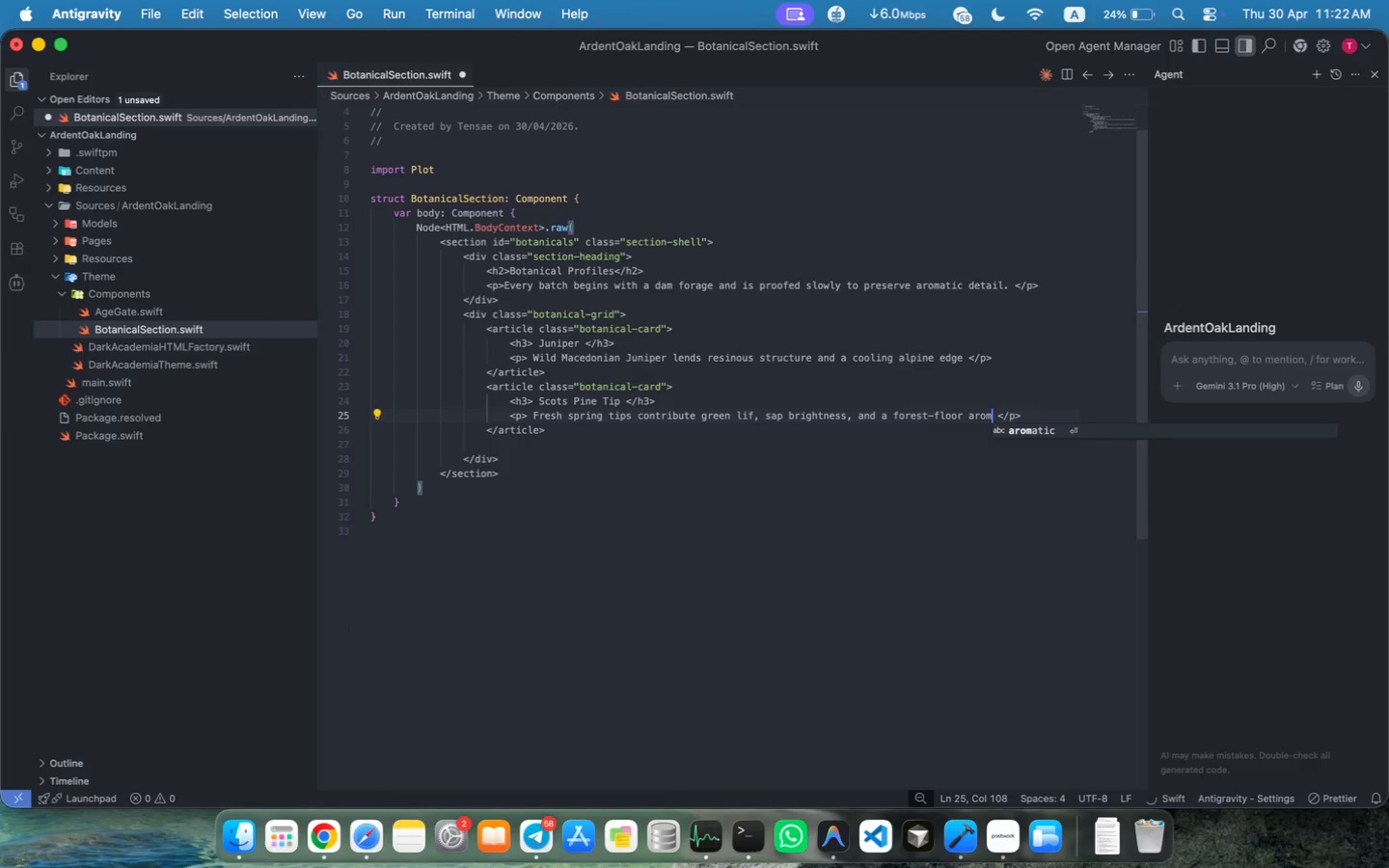 
type(Fresh spring tips contribute green lif, sap bt)
key(Backspace)
type(rightness, and a fors)
key(Backspace)
type(est-floor aroma.)
 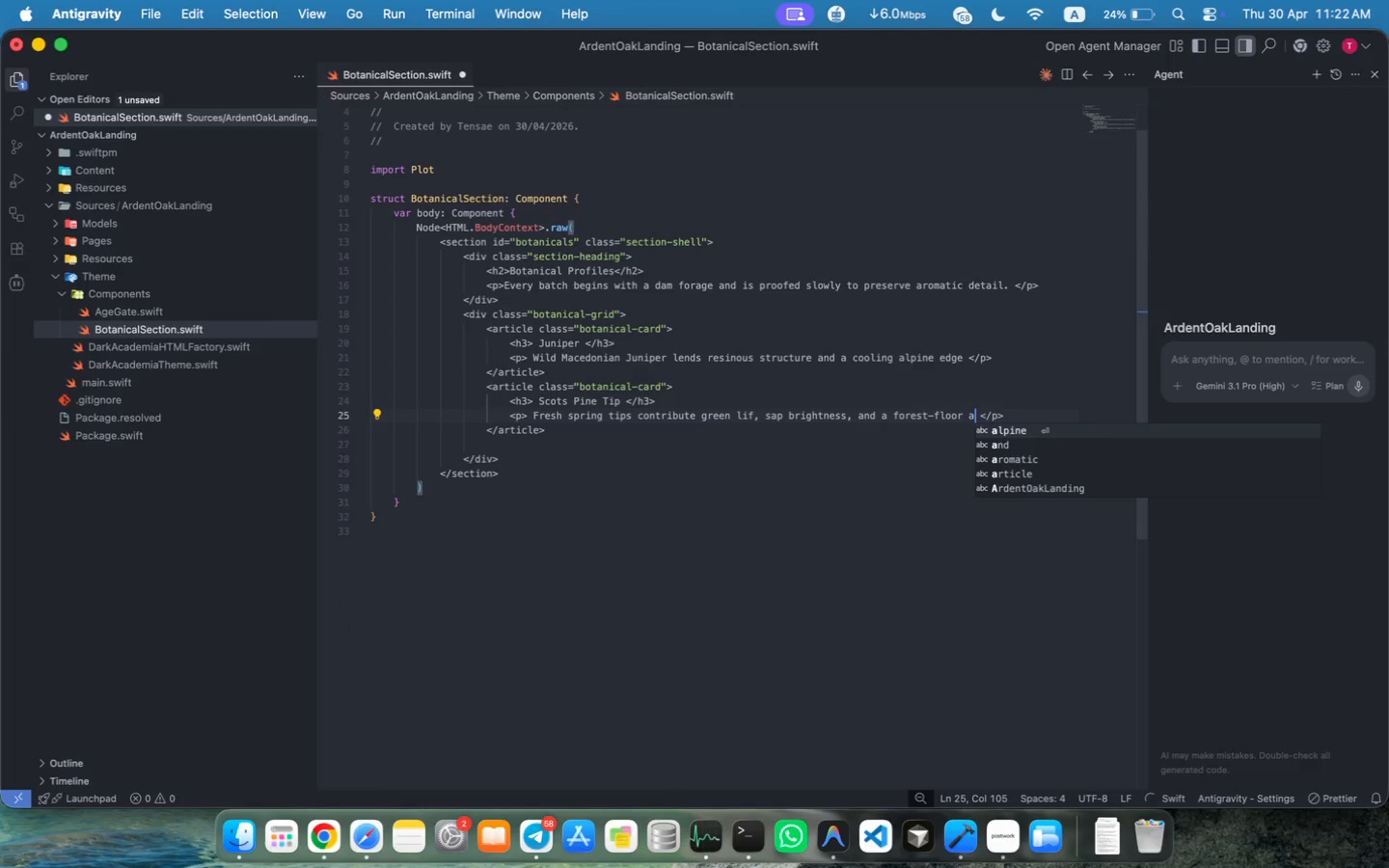 
key(ArrowDown)
 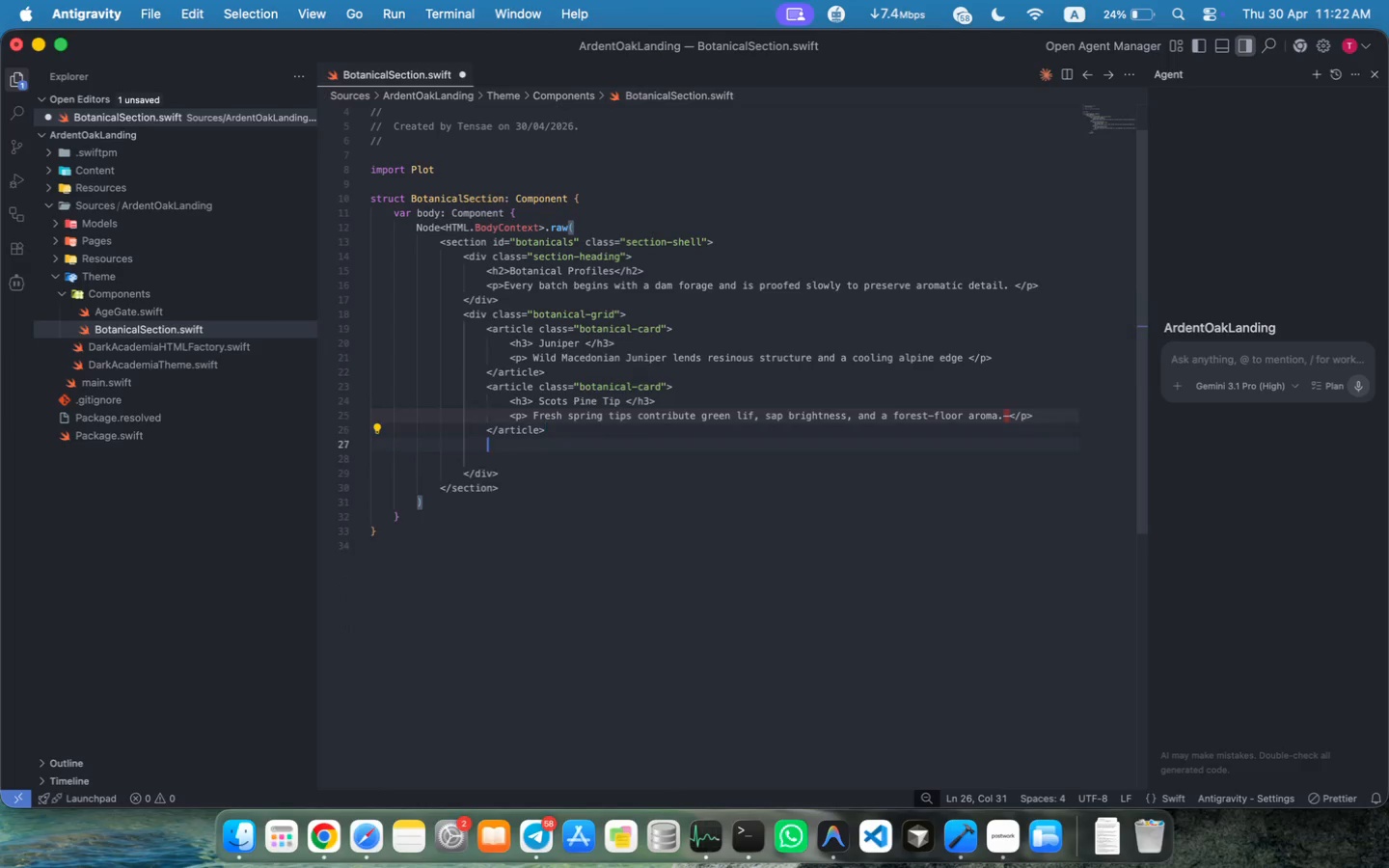 
key(Enter)
 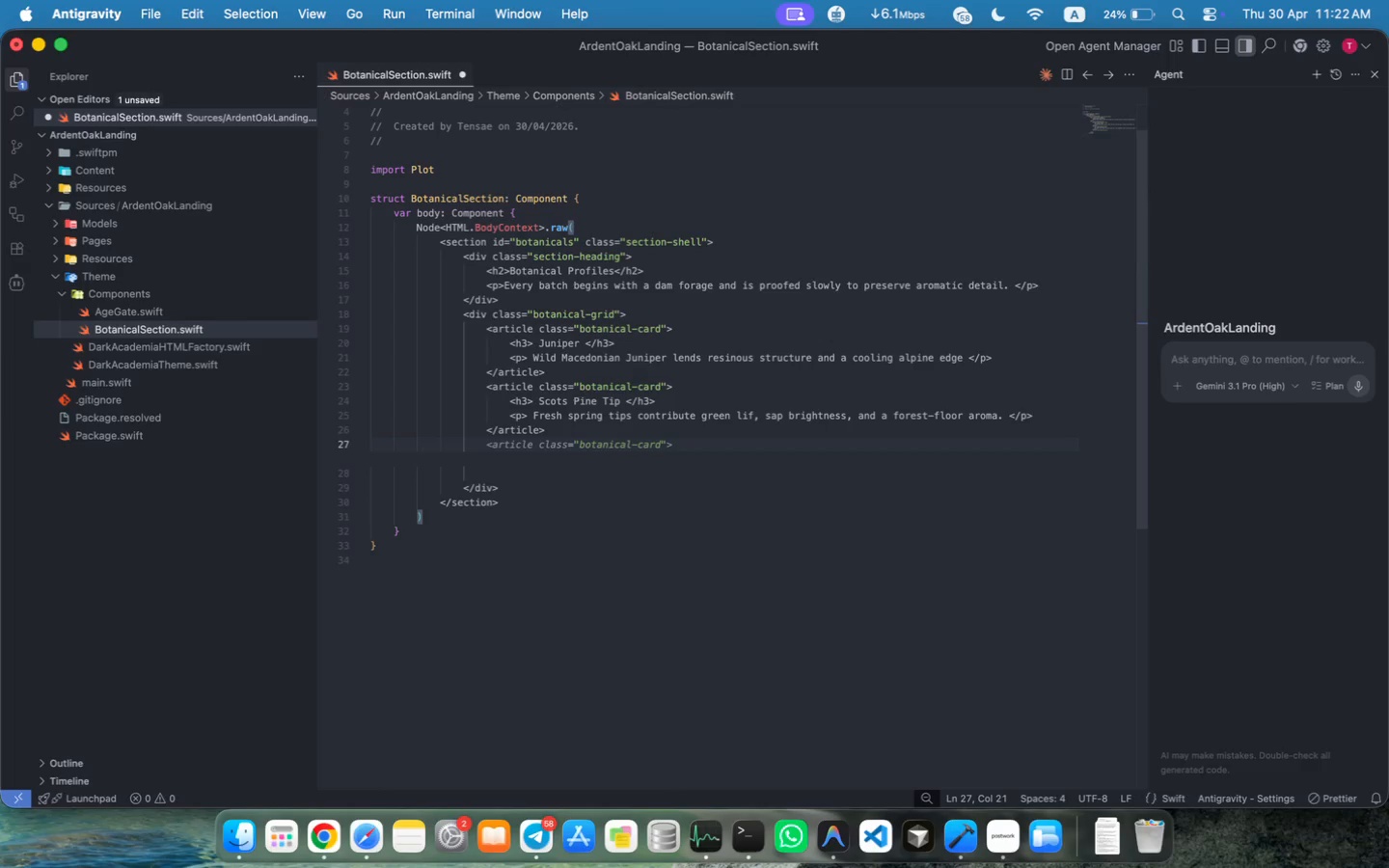 
key(Tab)
 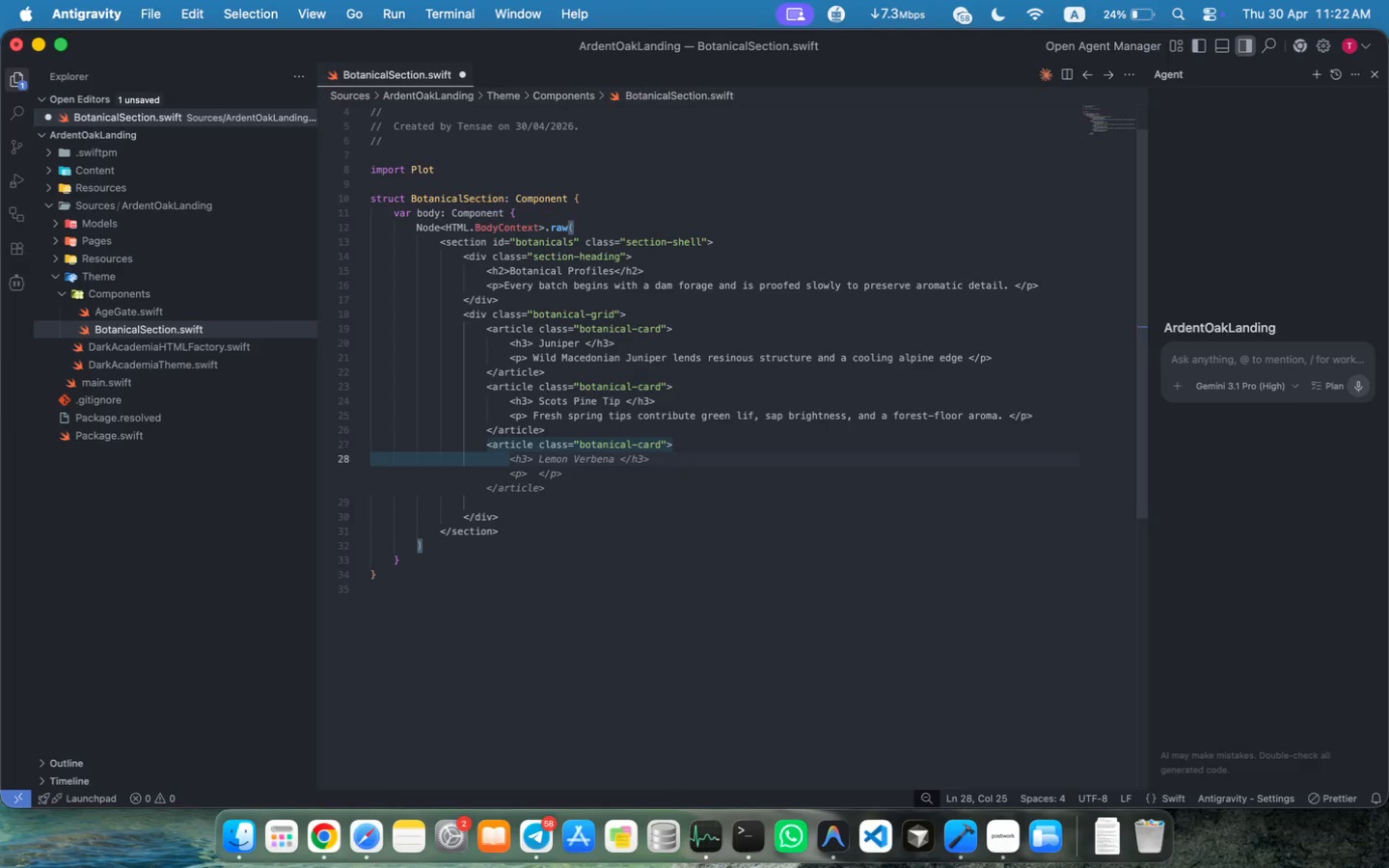 
key(Tab)
 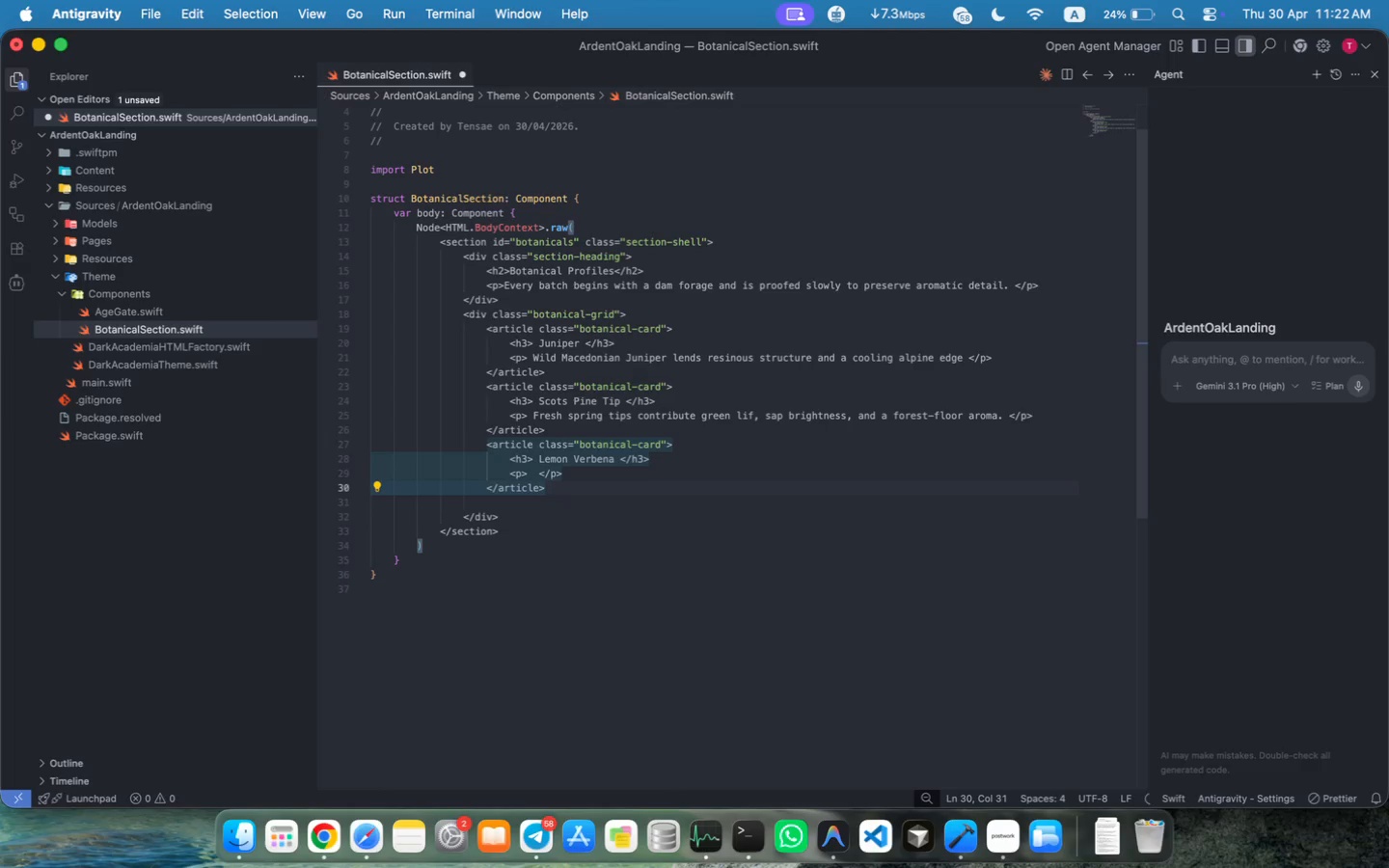 
key(ArrowUp)
 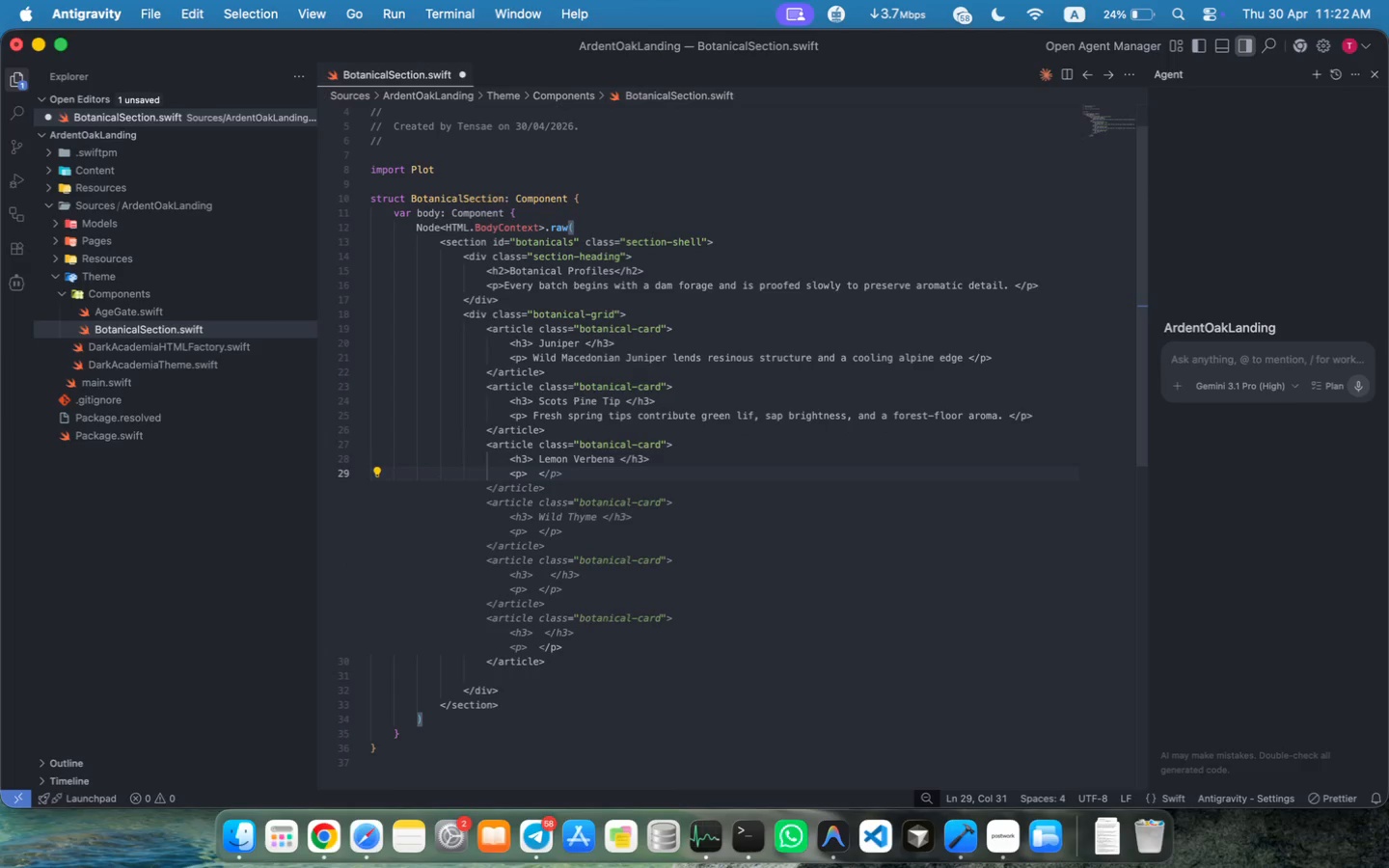 
wait(8.17)
 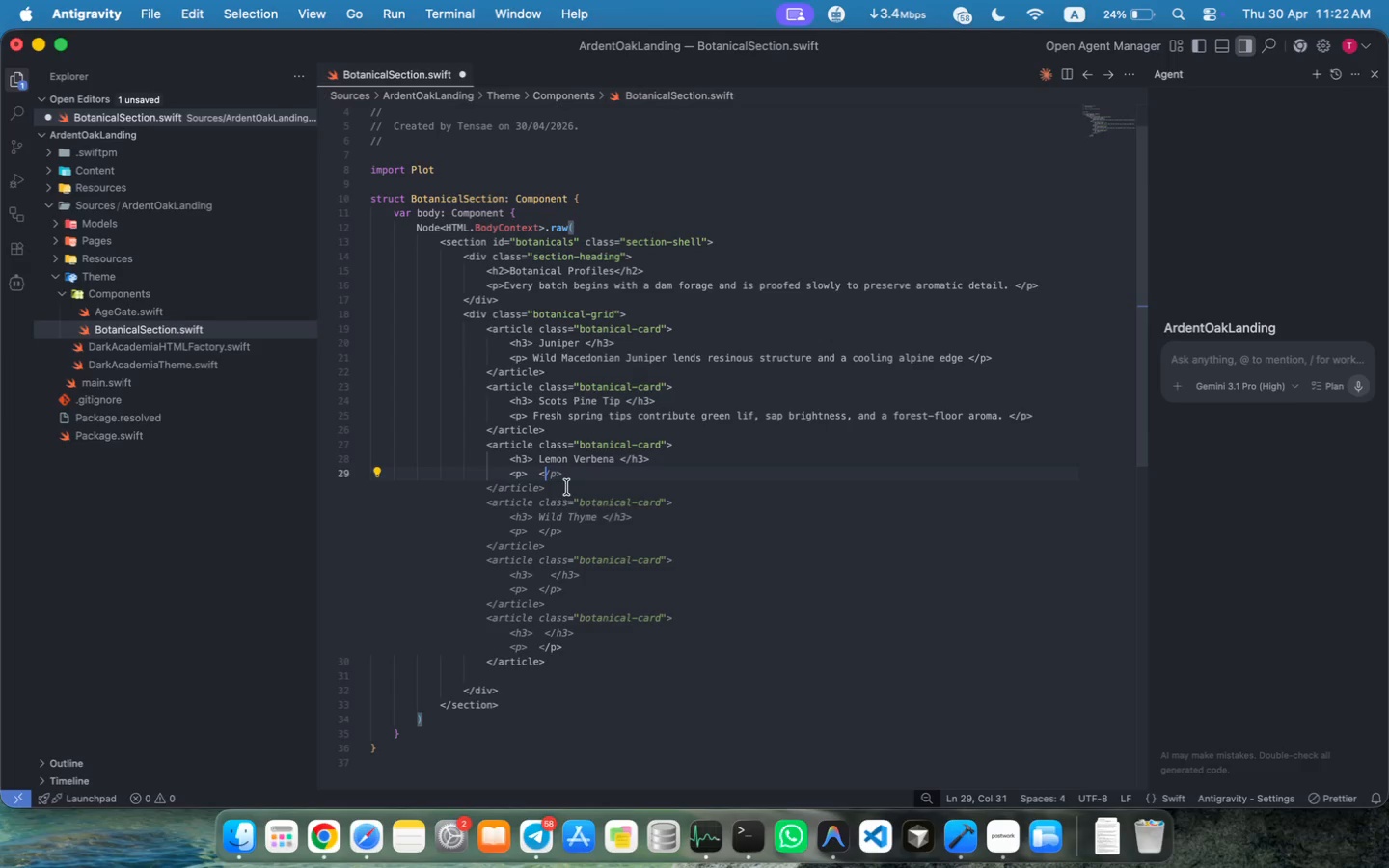 
double_click([549, 460])
 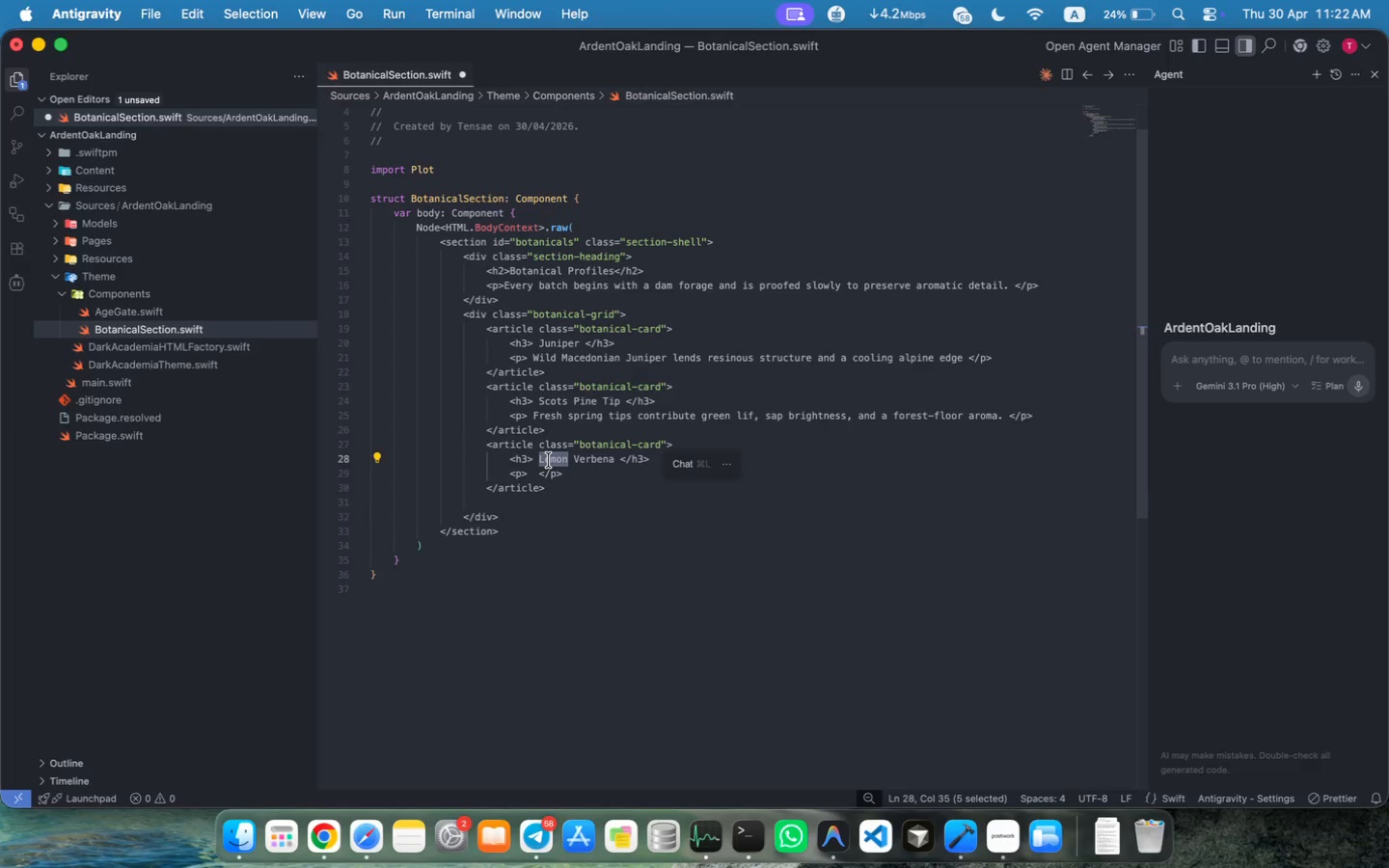 
key(Alt+Shift+ArrowRight)
 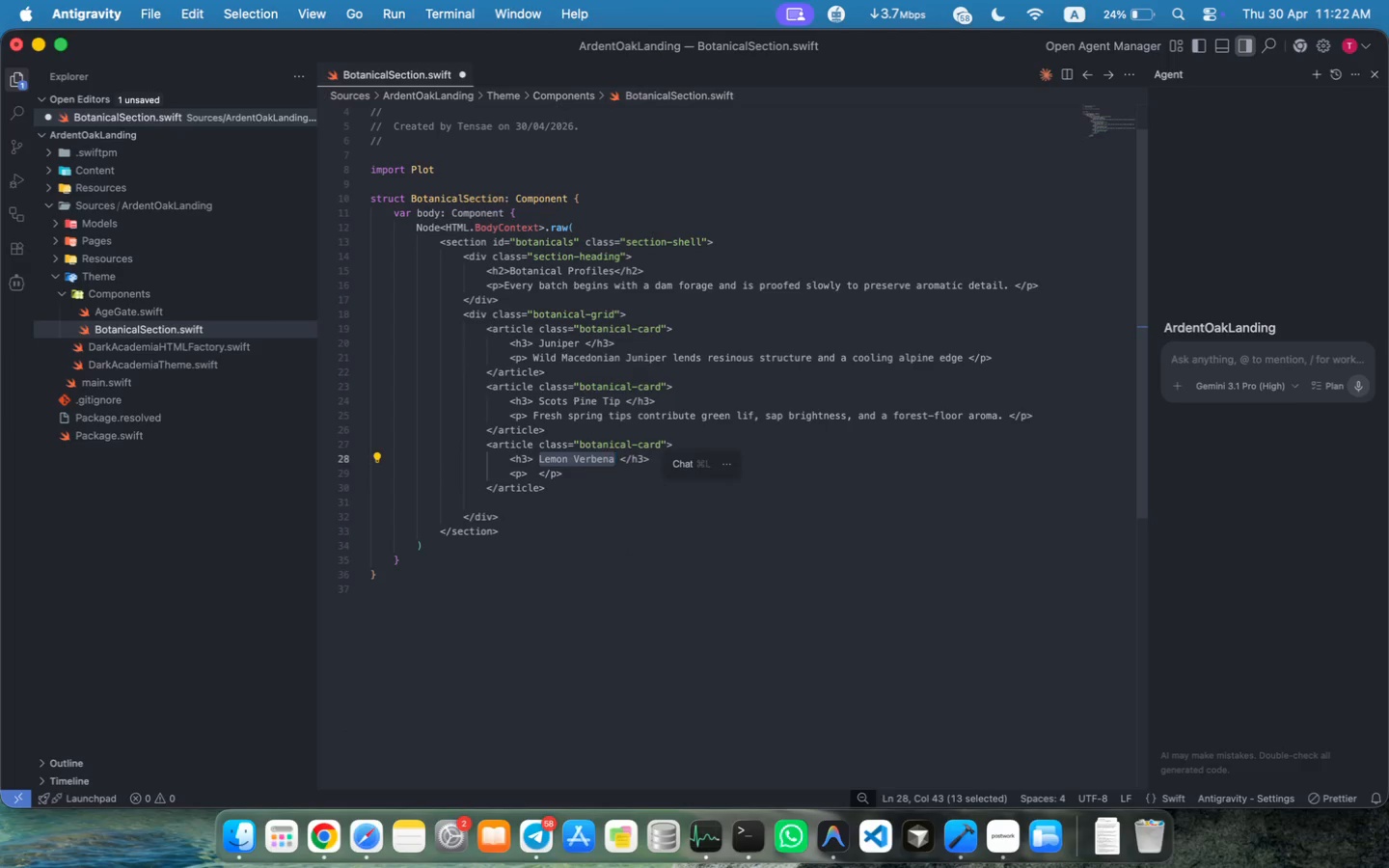 
wait(5.93)
 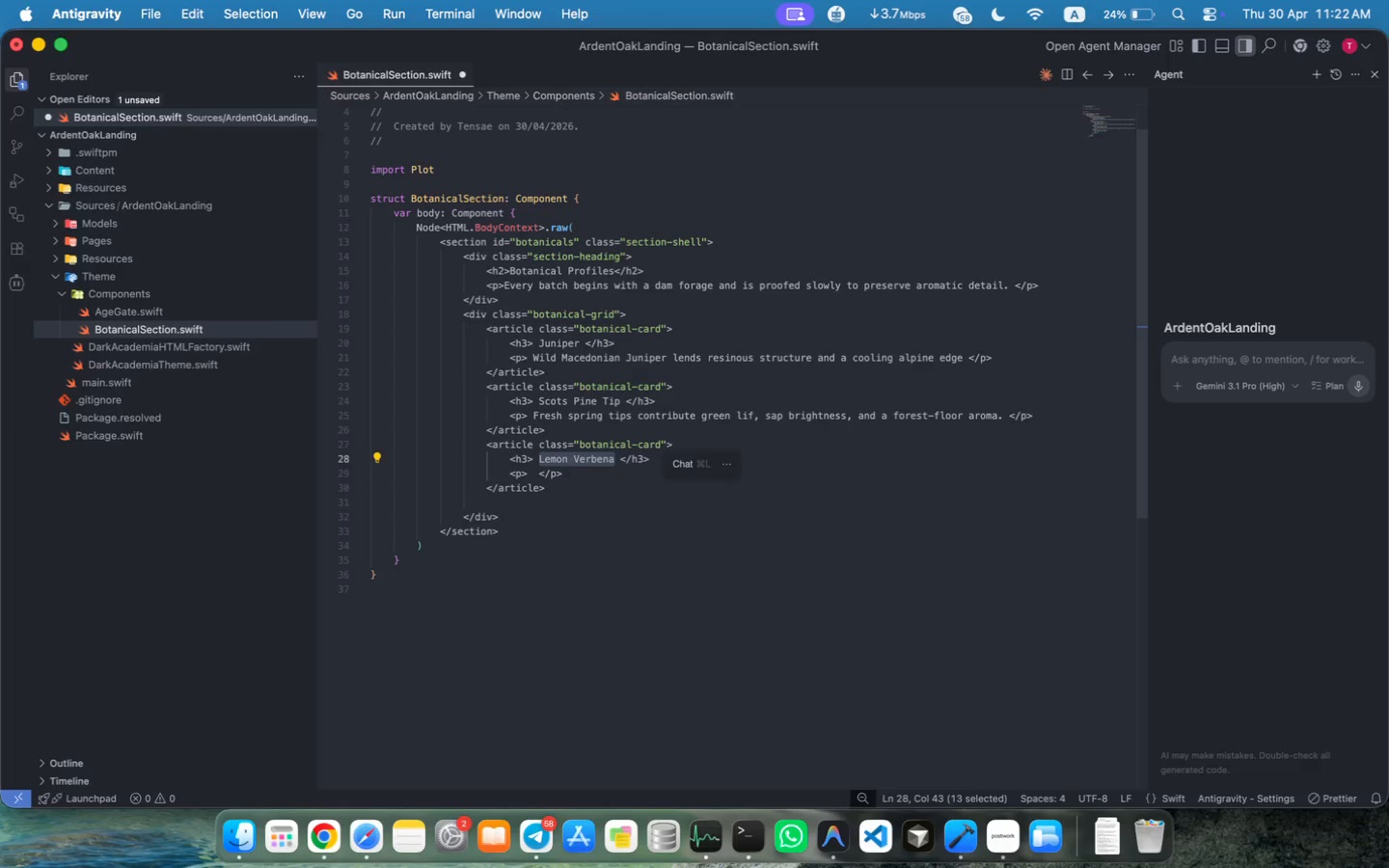 
type(Angelica Root)
 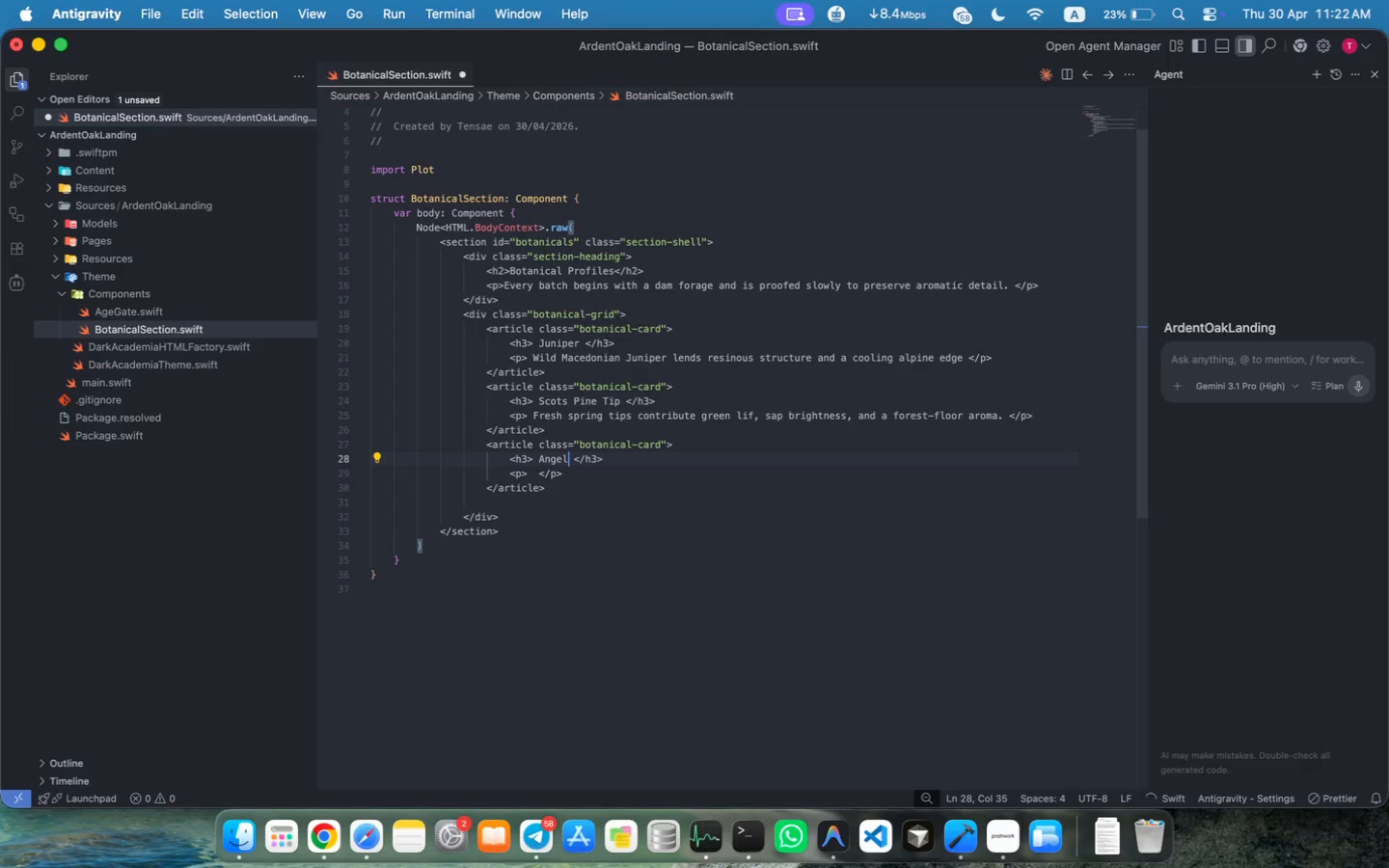 
 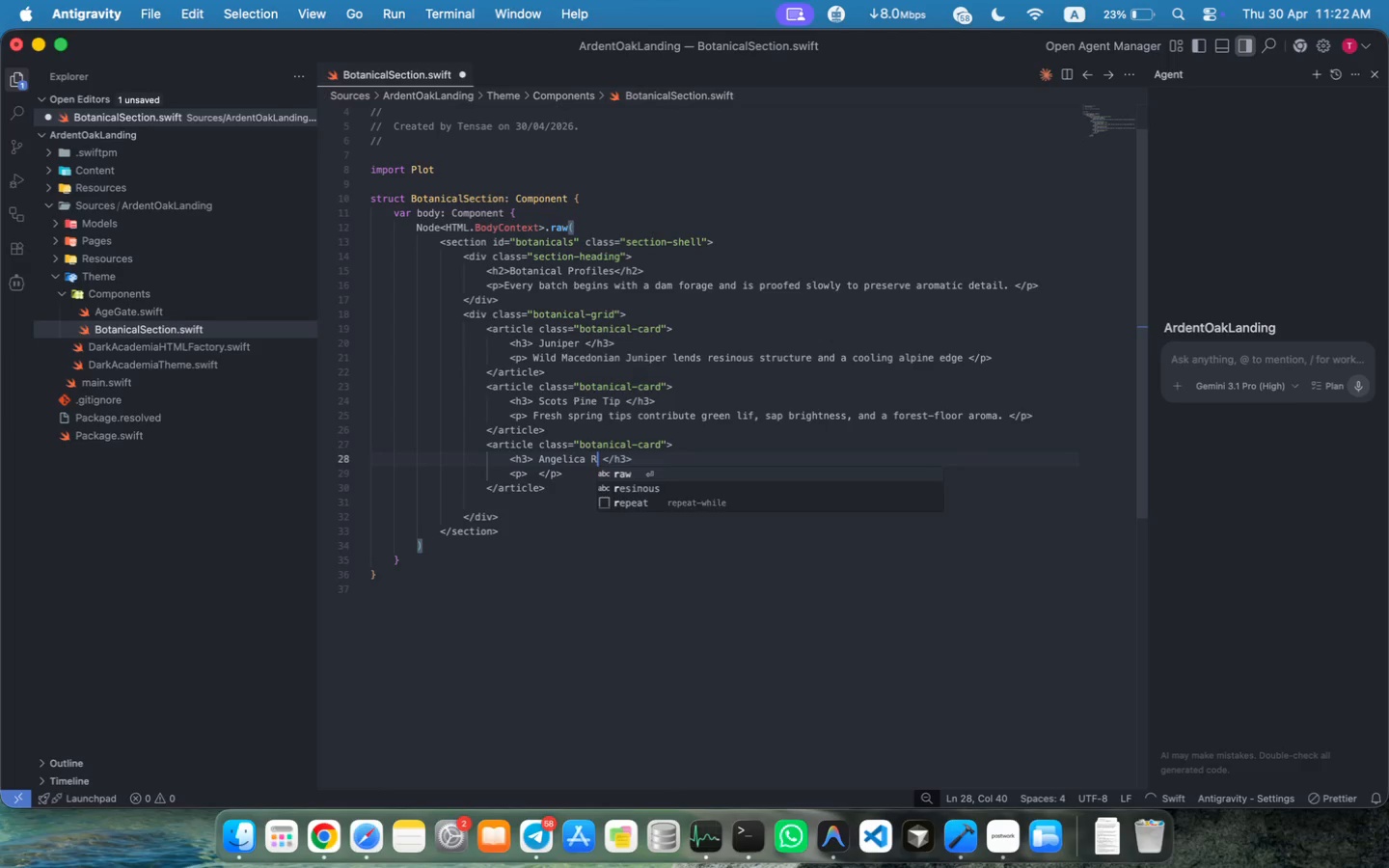 
key(ArrowDown)
 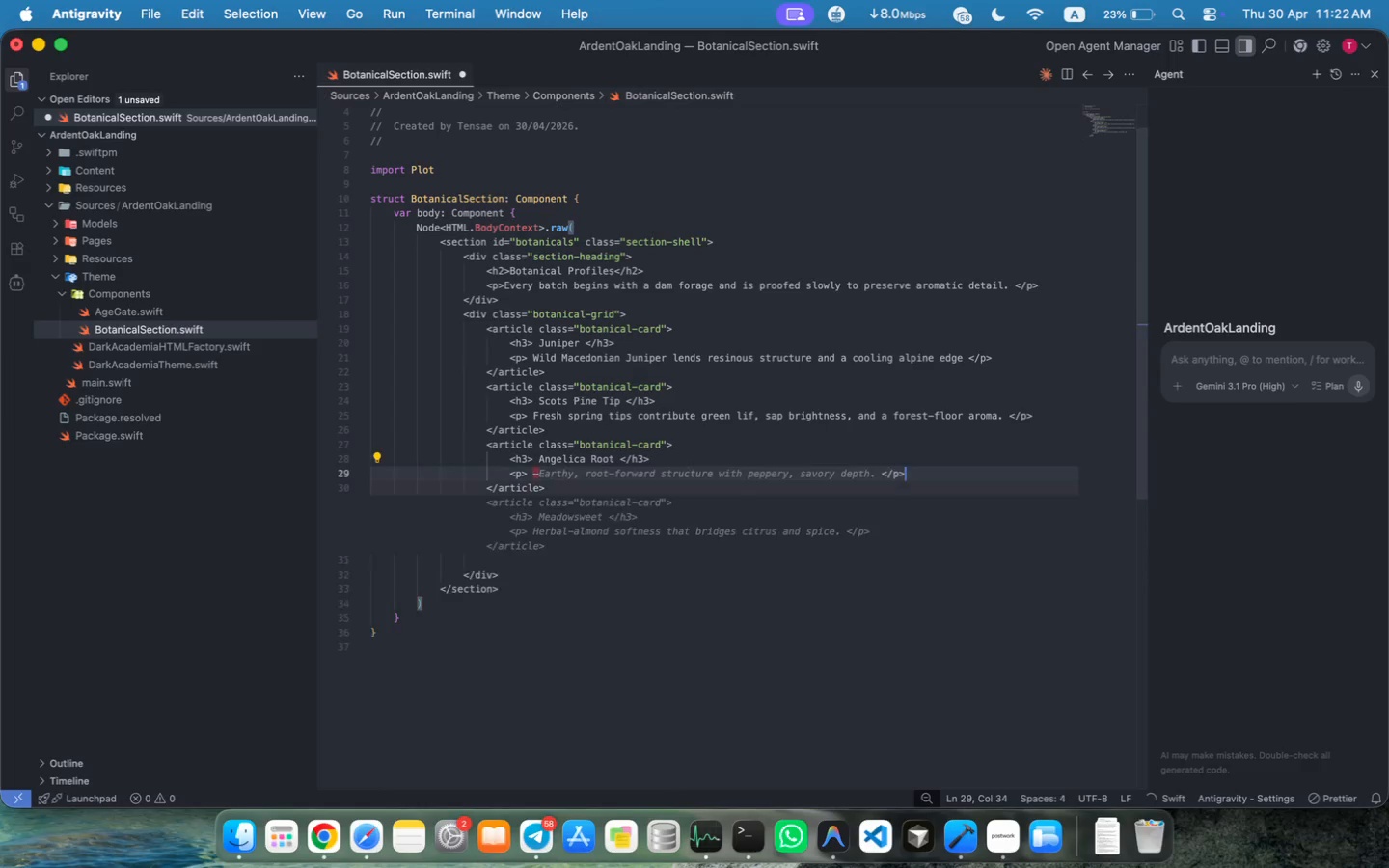 
key(ArrowLeft)
 